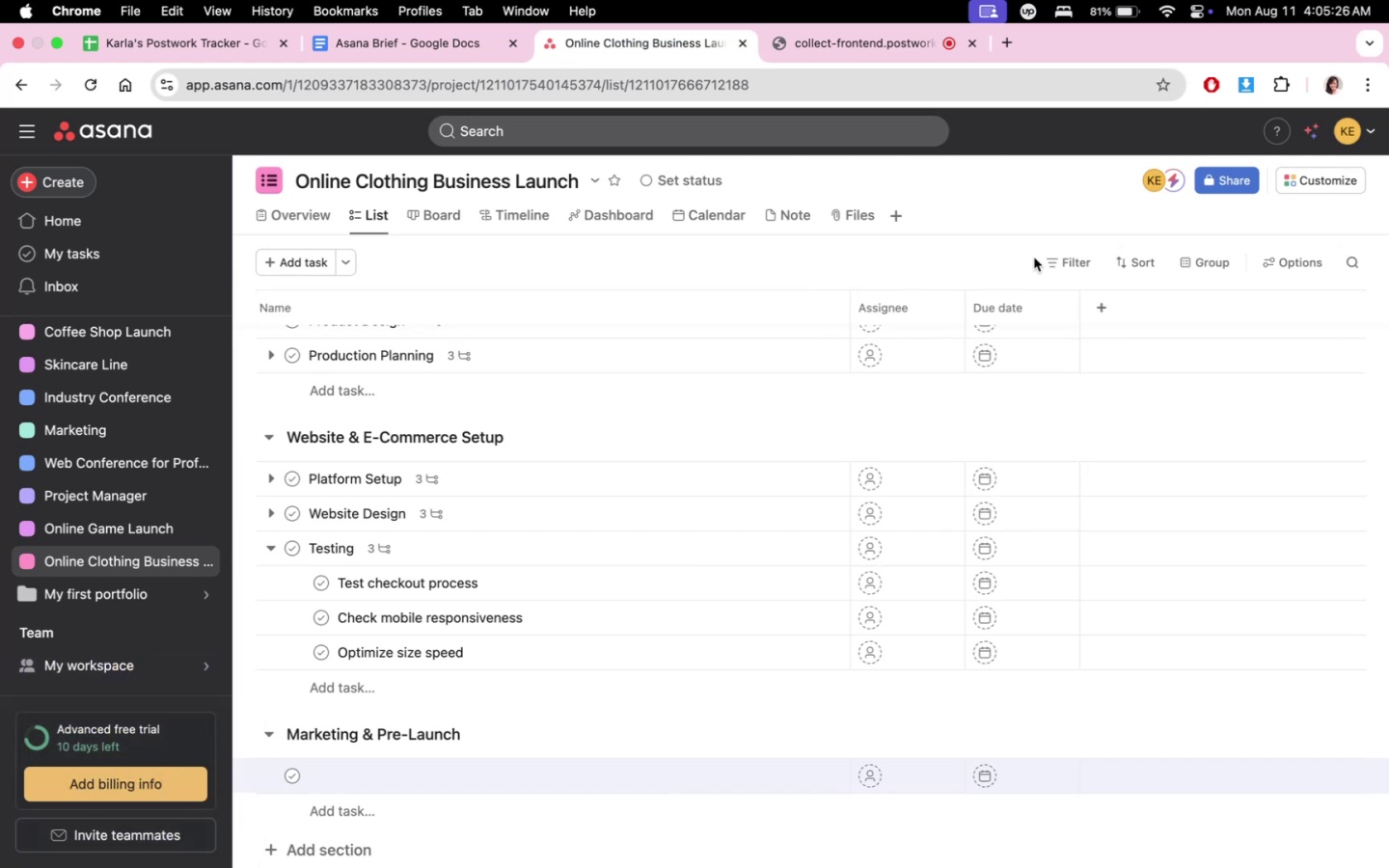 
left_click([1170, 187])
 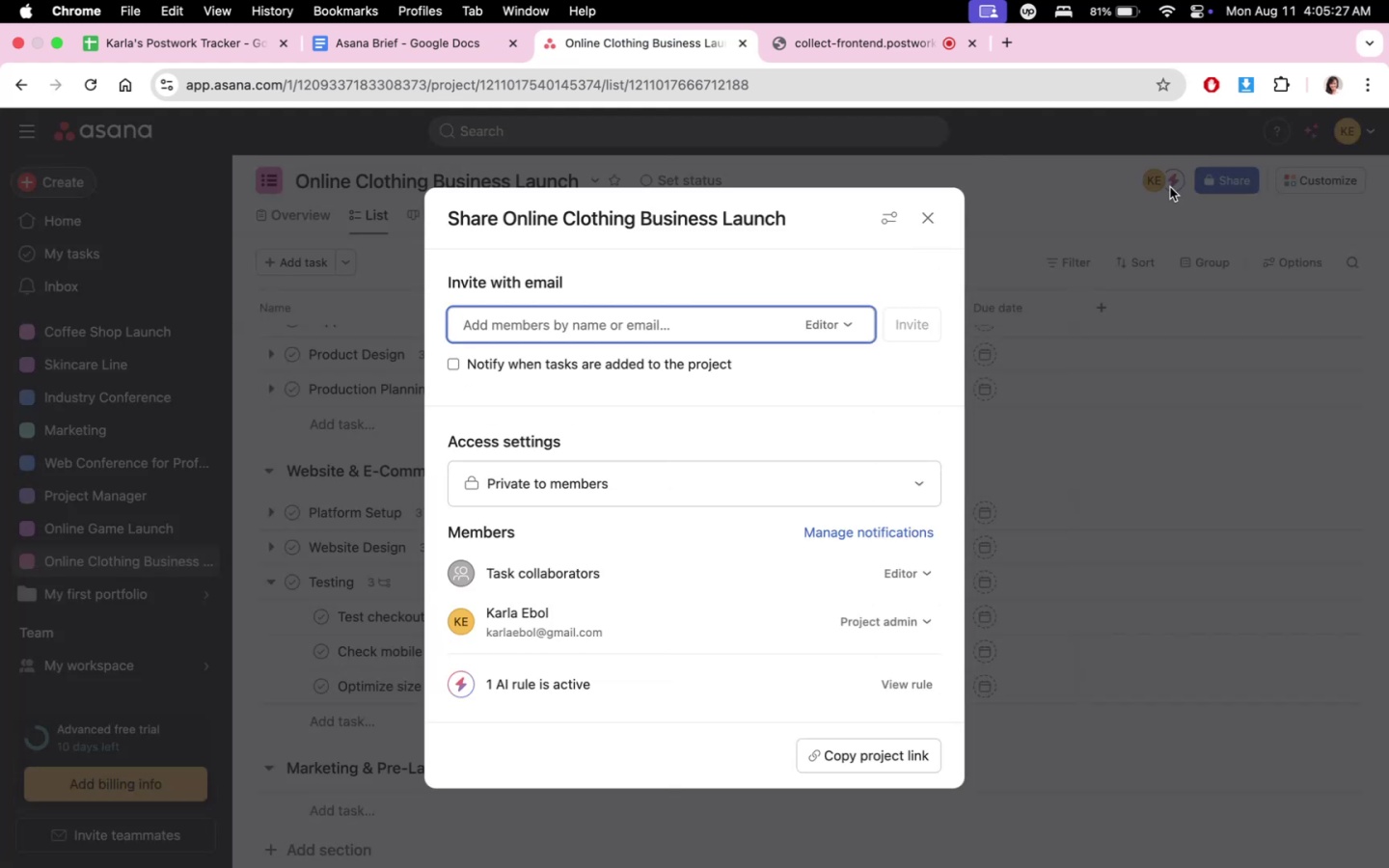 
left_click([1129, 230])
 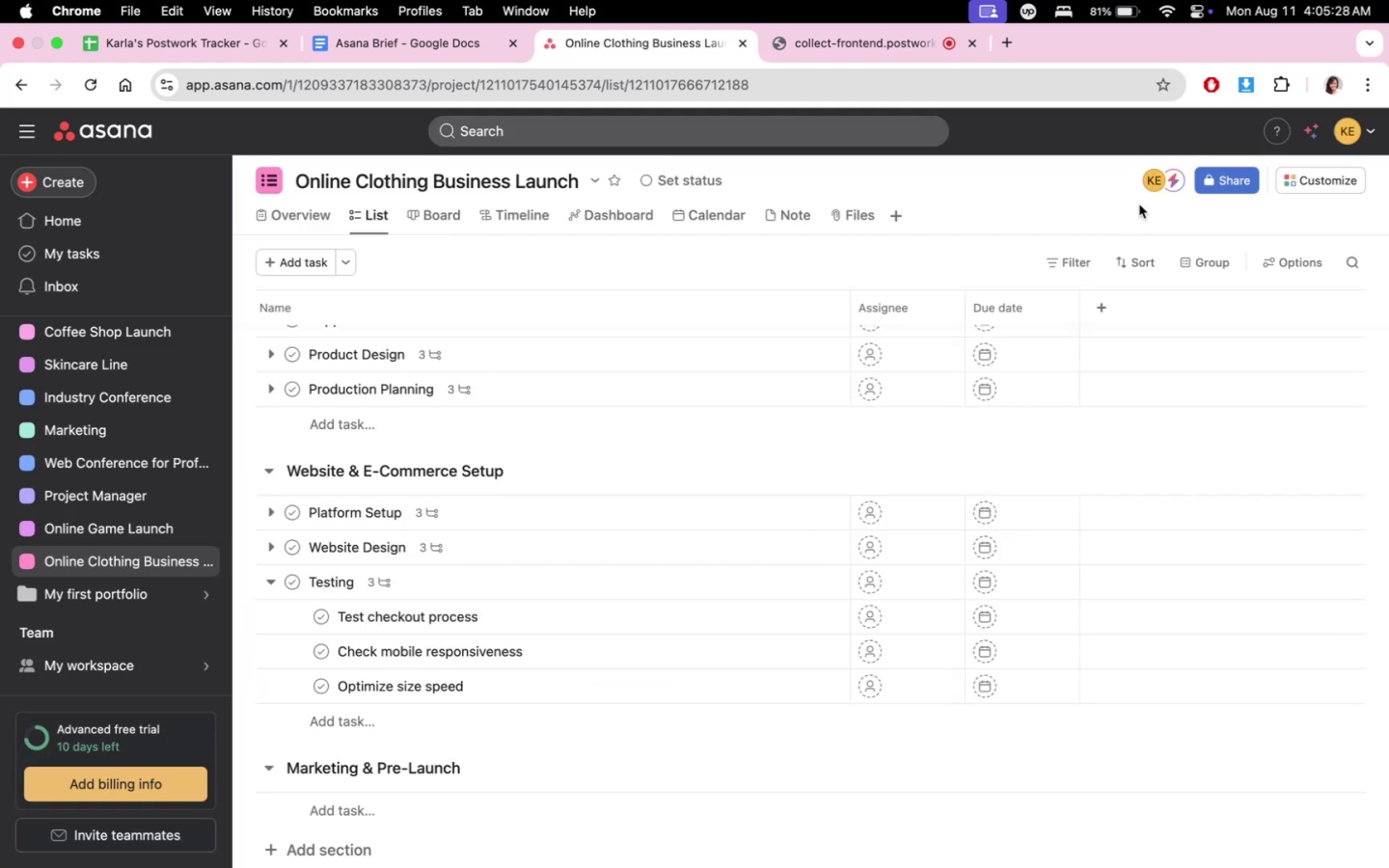 
double_click([1156, 186])
 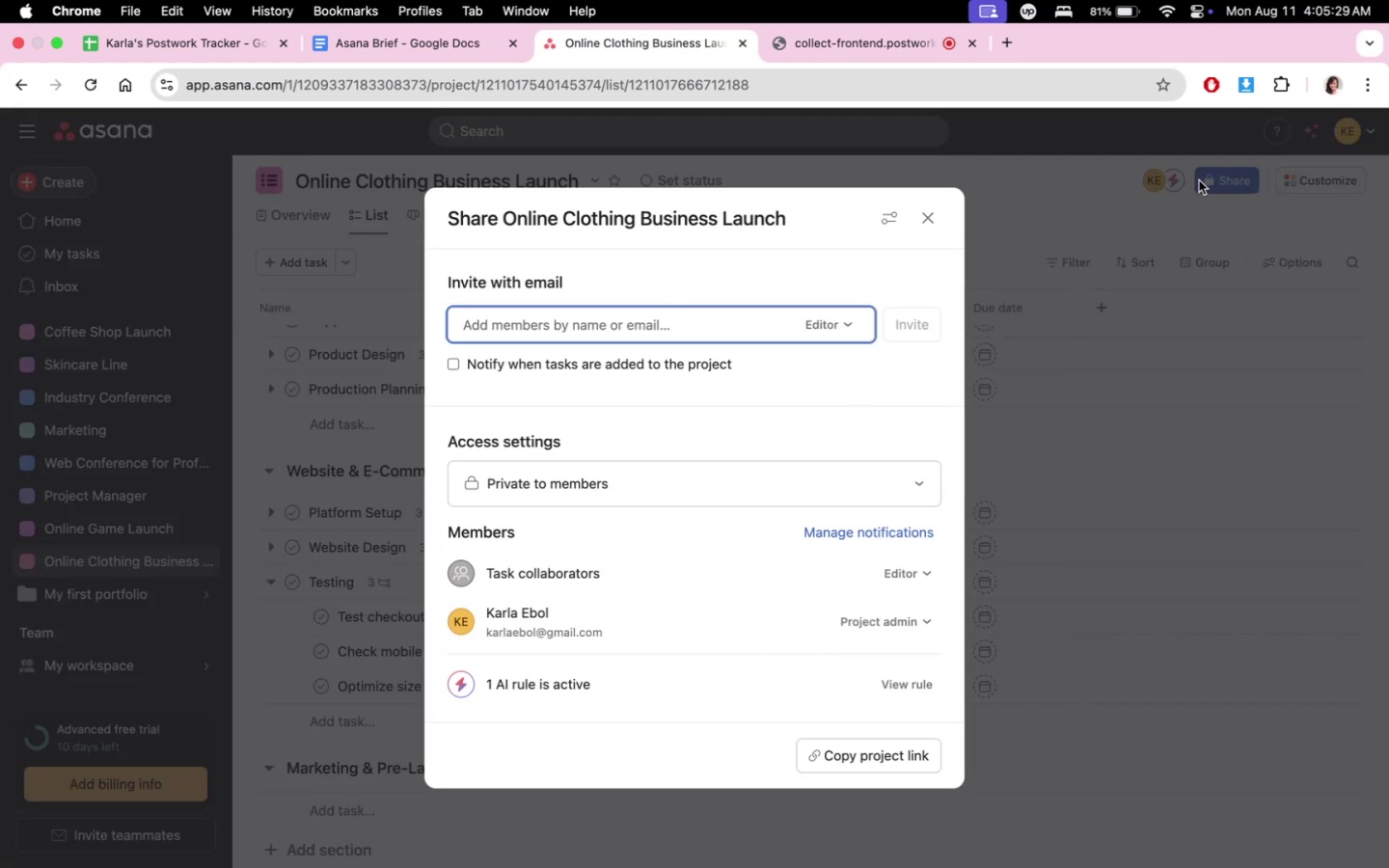 
left_click([1187, 179])
 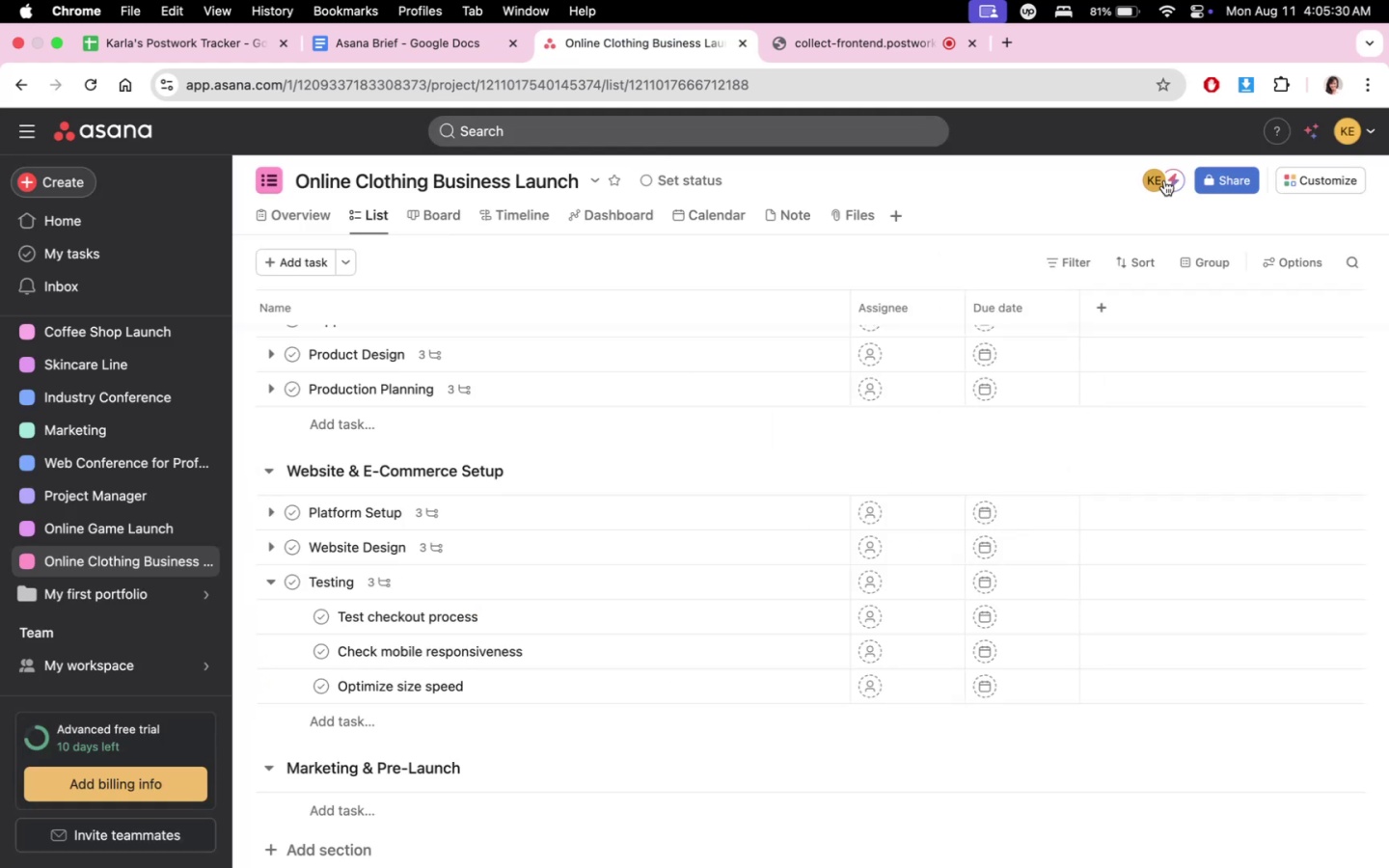 
double_click([1160, 180])
 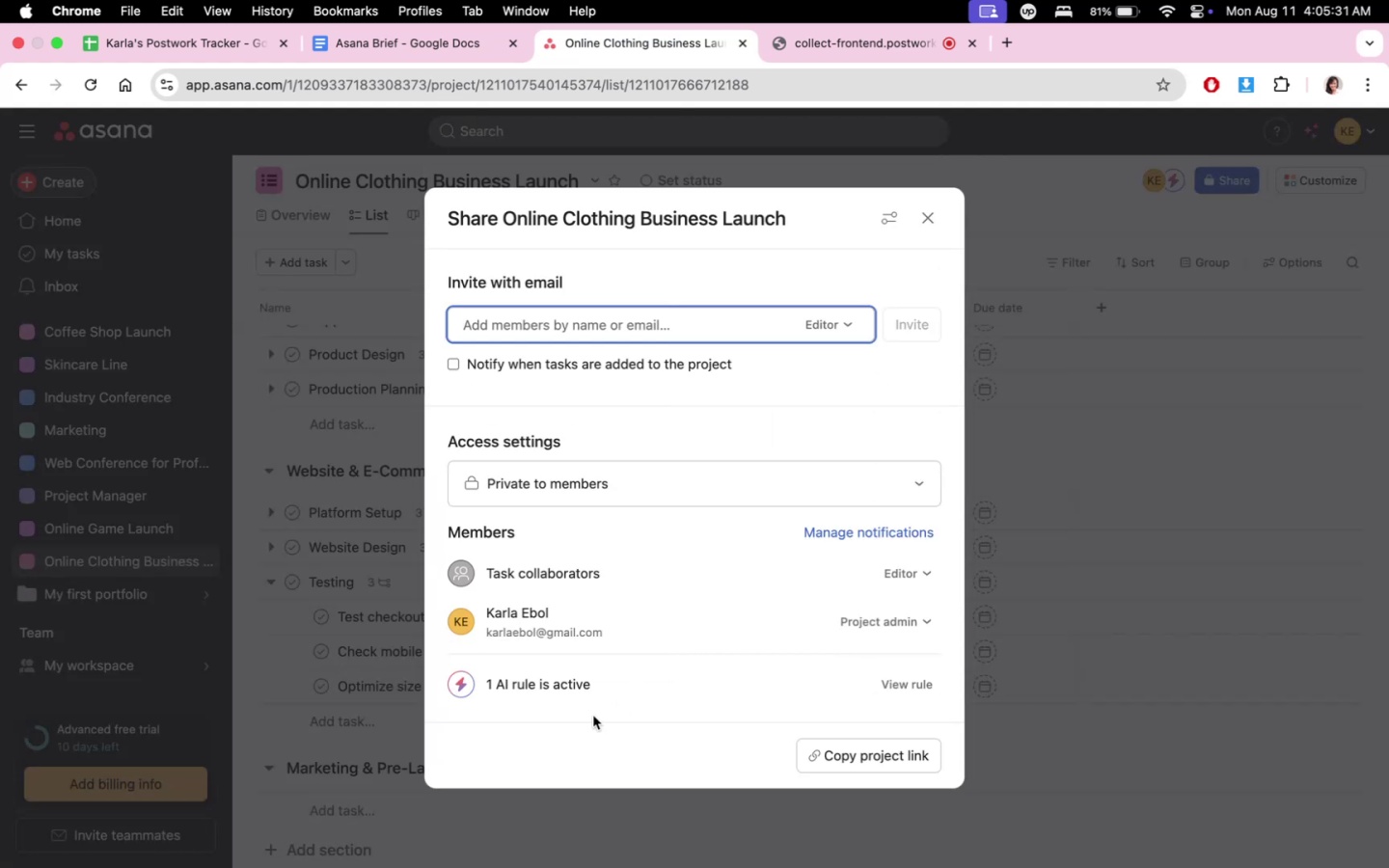 
left_click([613, 688])
 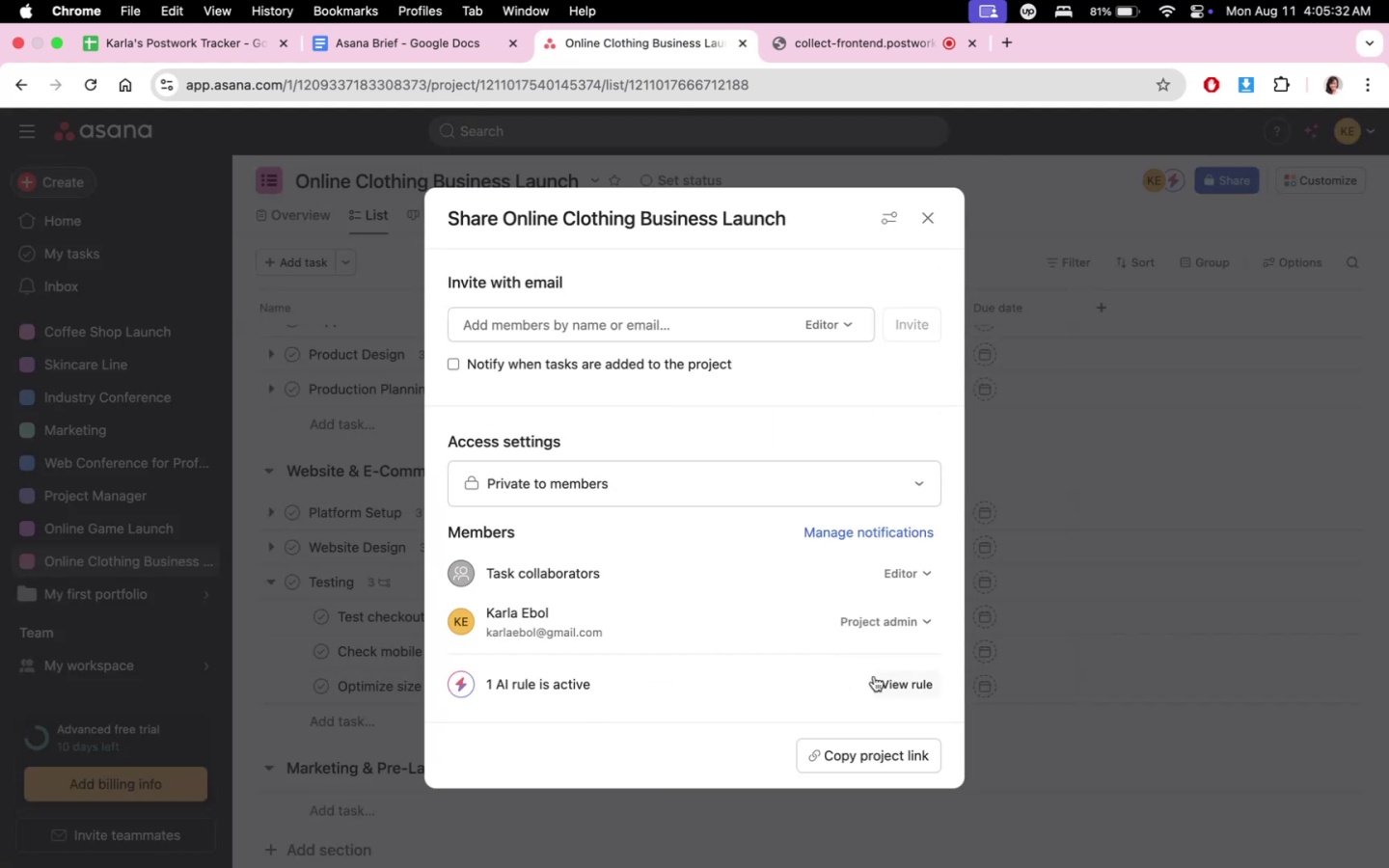 
triple_click([887, 678])
 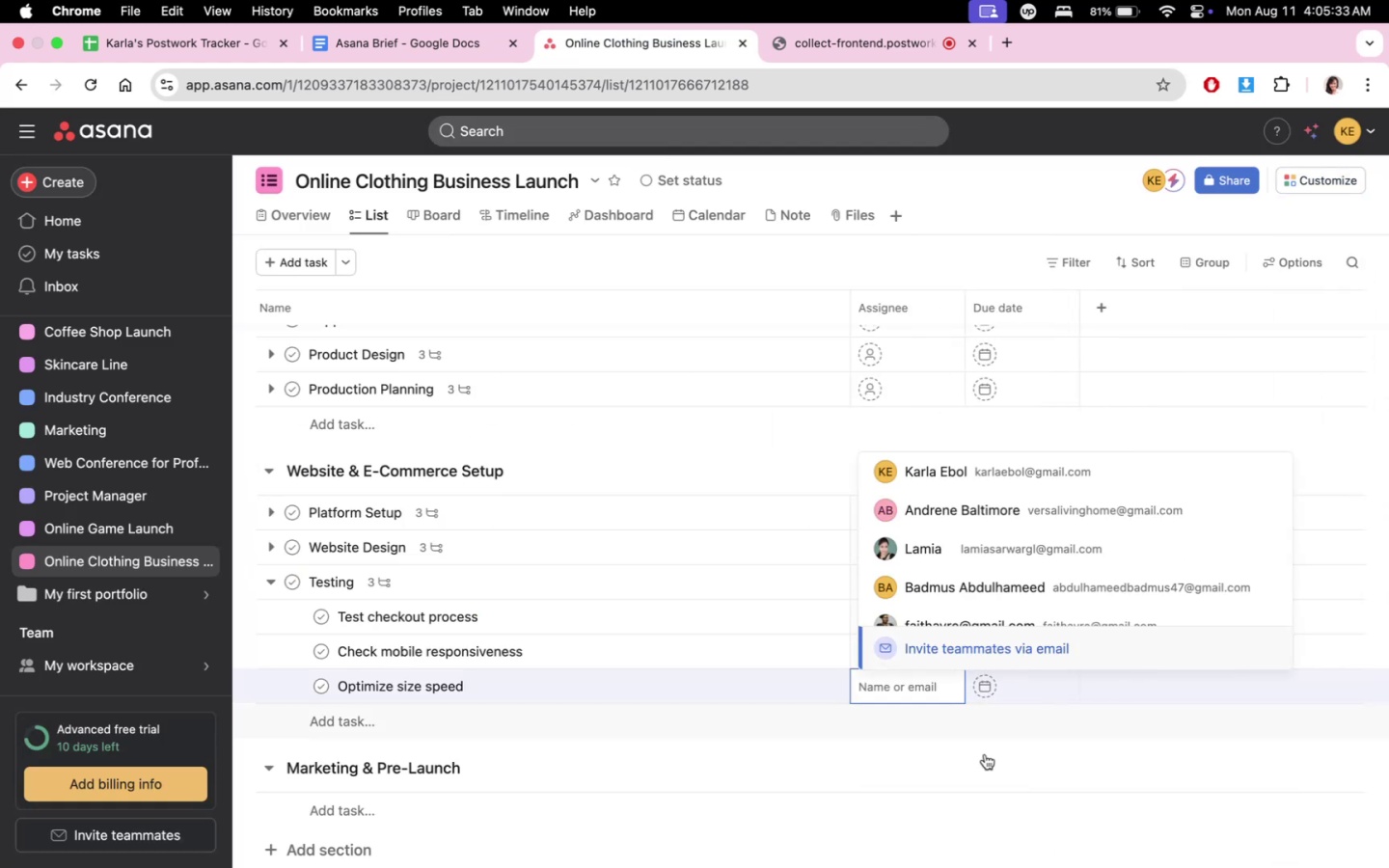 
left_click([979, 773])
 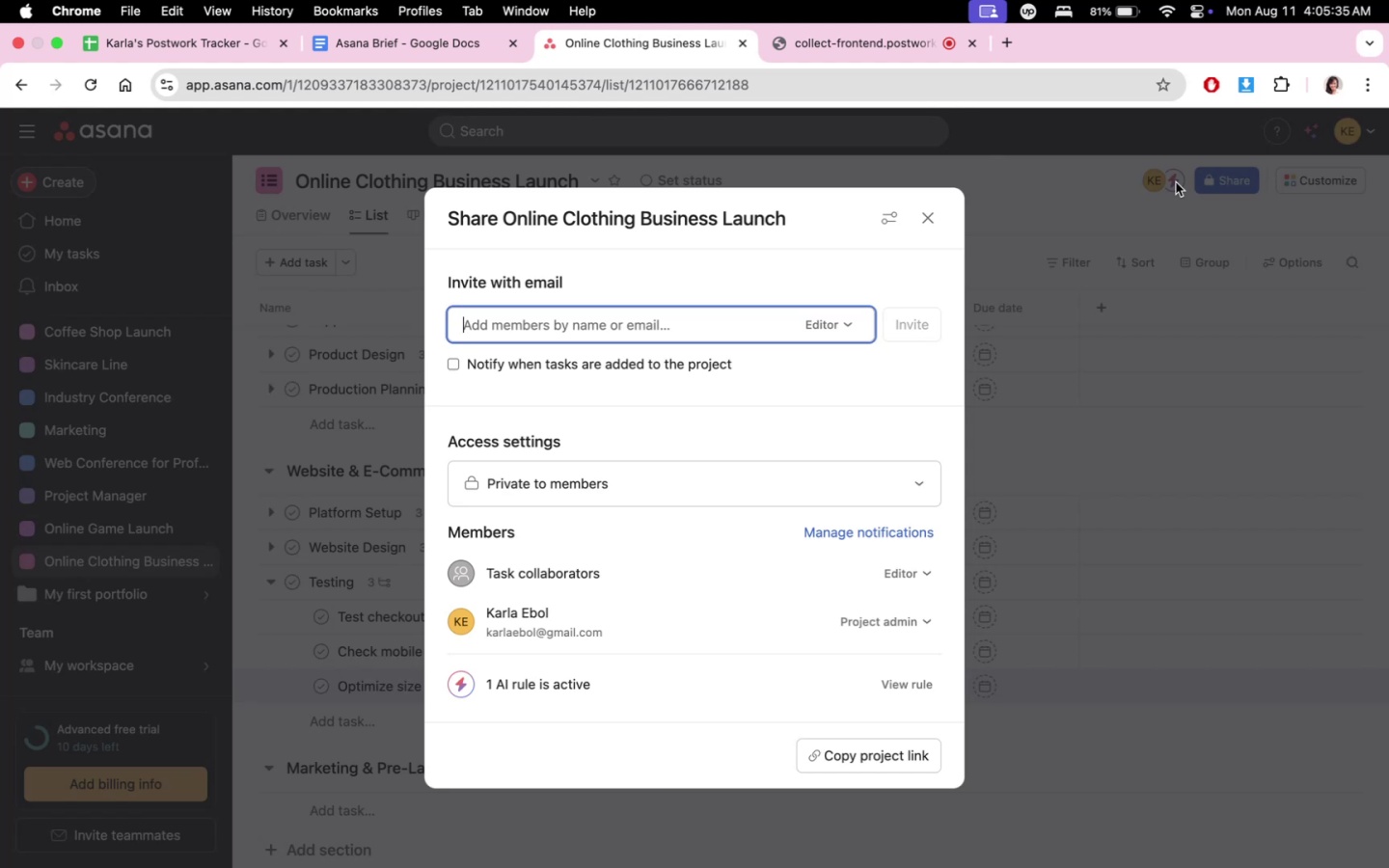 
left_click([912, 675])
 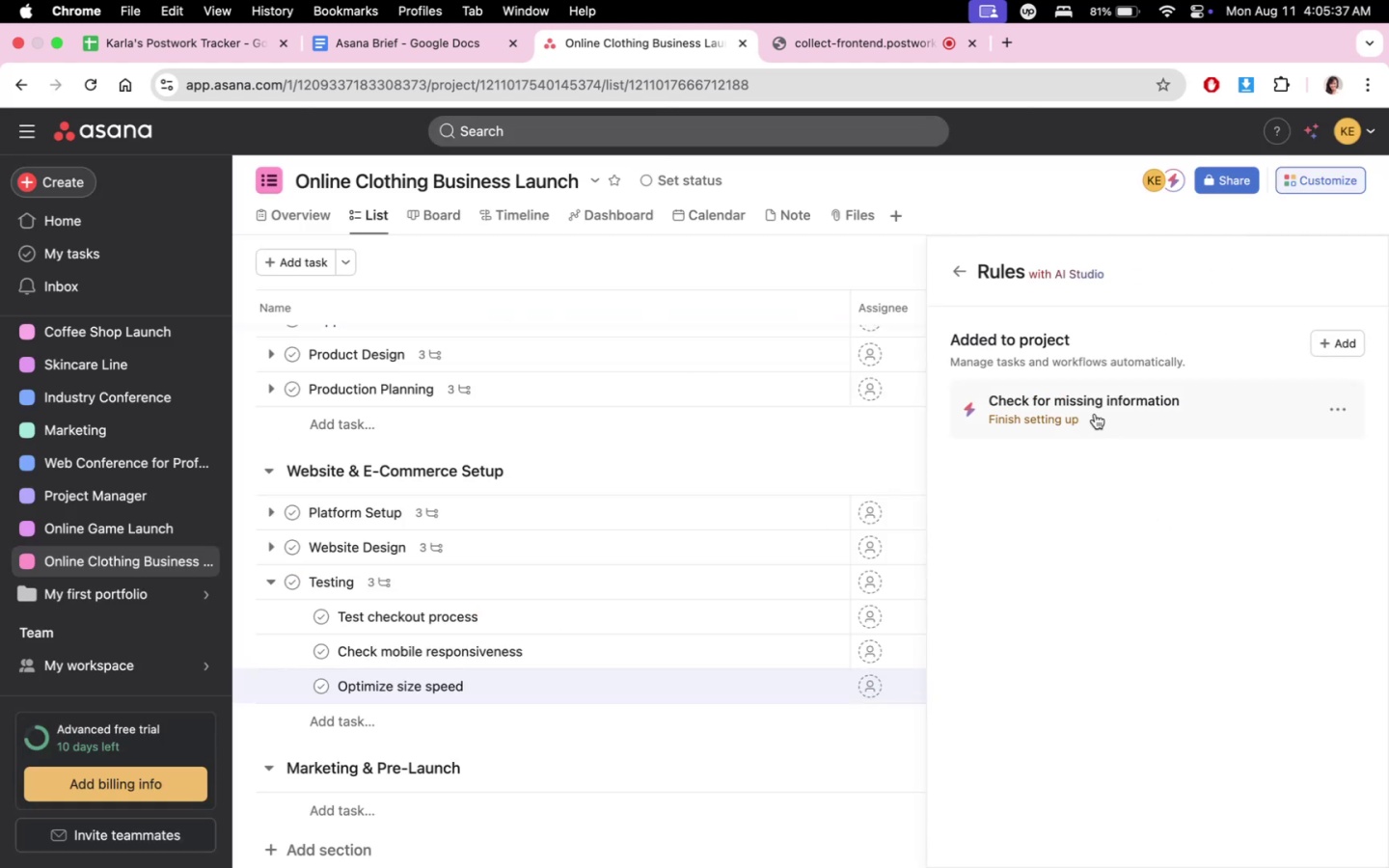 
left_click([1095, 414])
 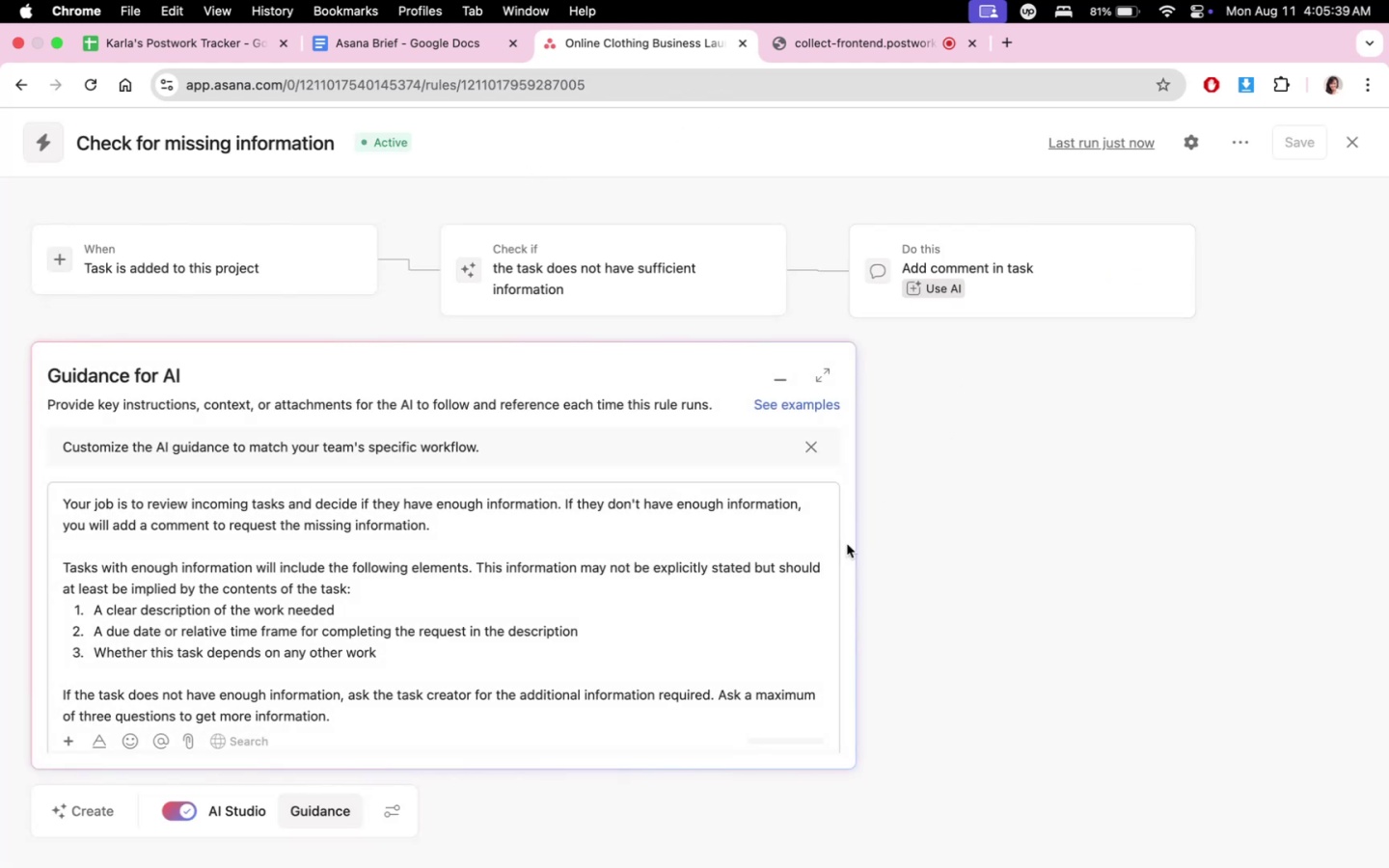 
scroll: coordinate [766, 724], scroll_direction: down, amount: 11.0
 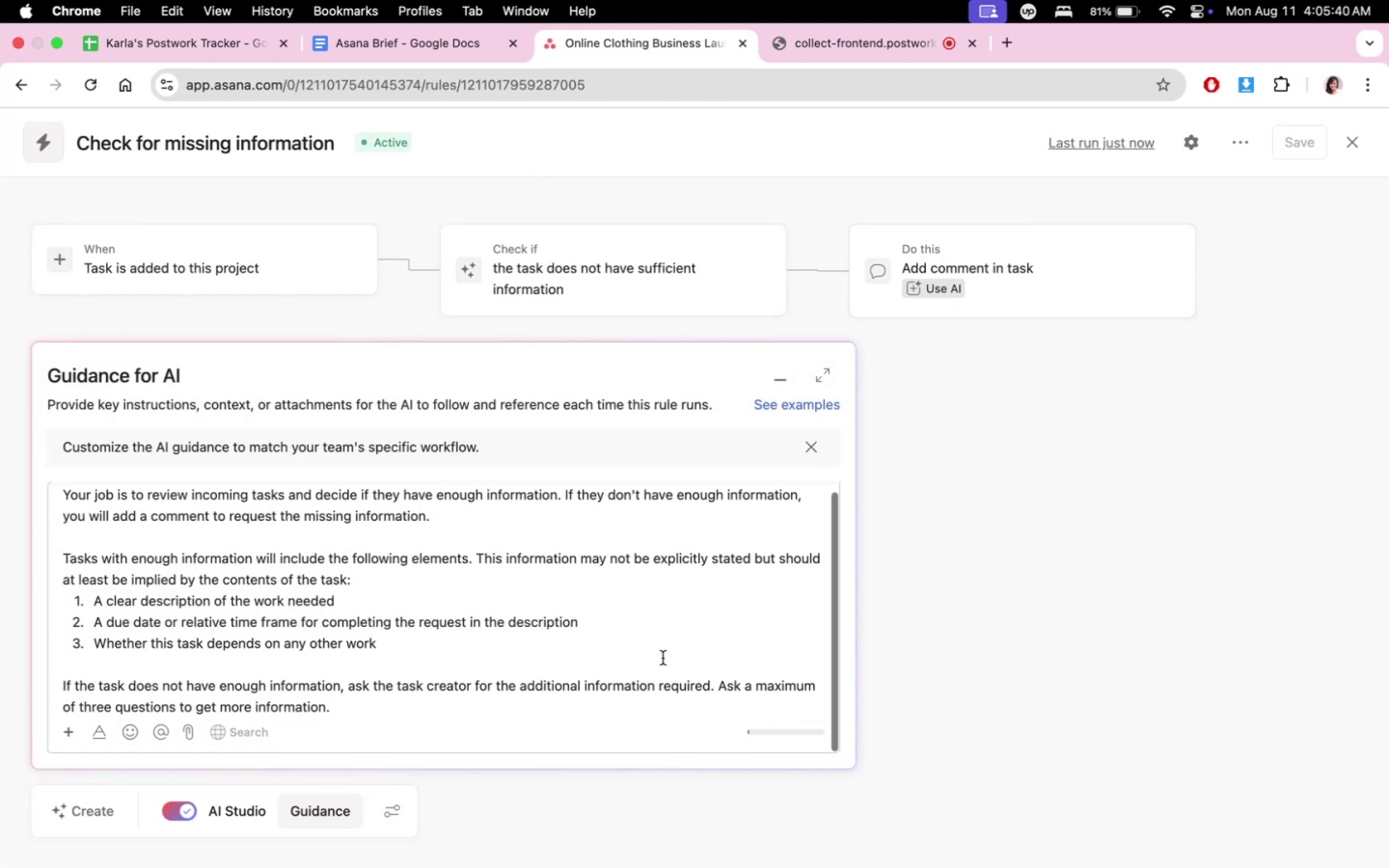 
scroll: coordinate [598, 584], scroll_direction: up, amount: 4.0
 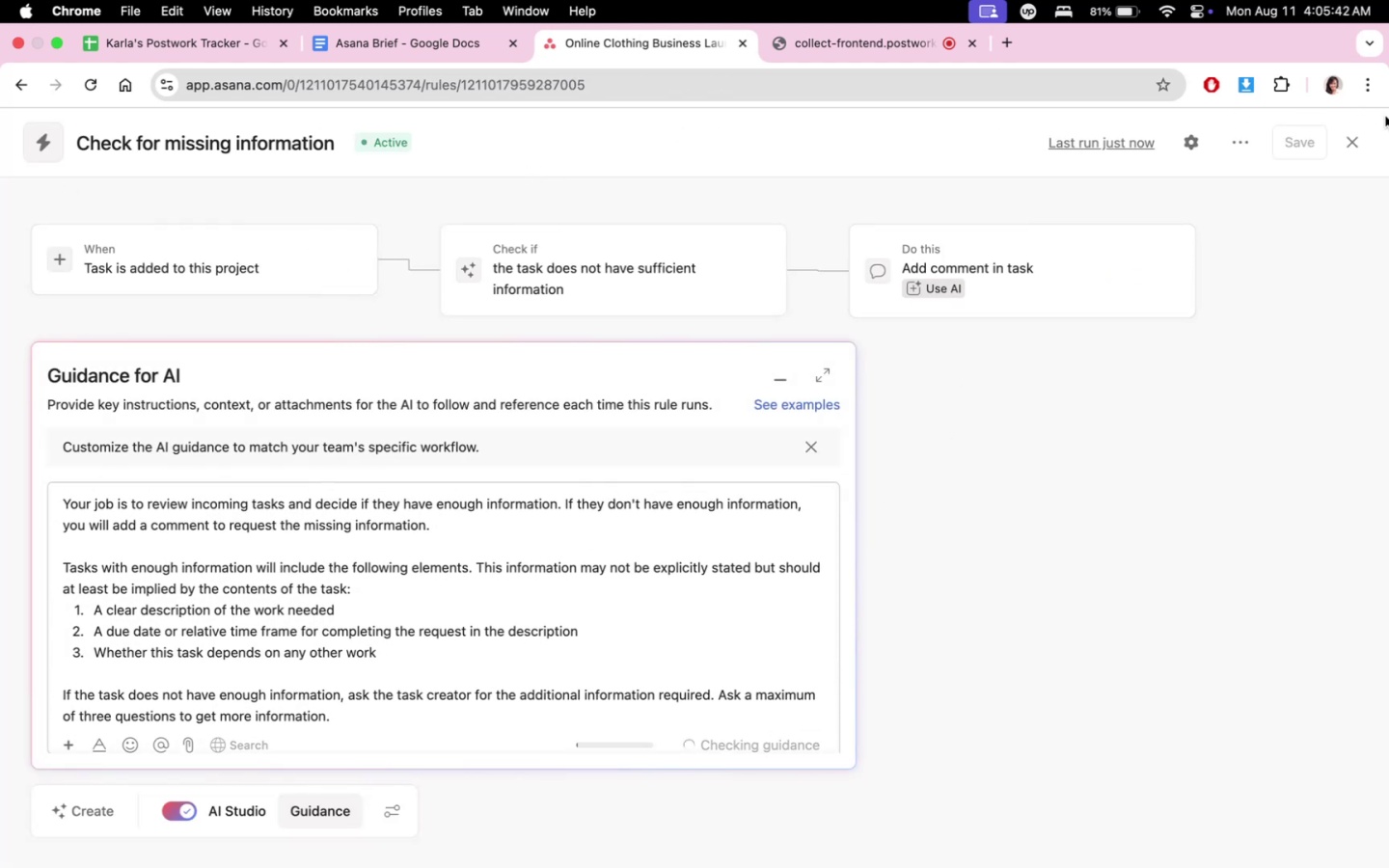 
left_click([1354, 136])
 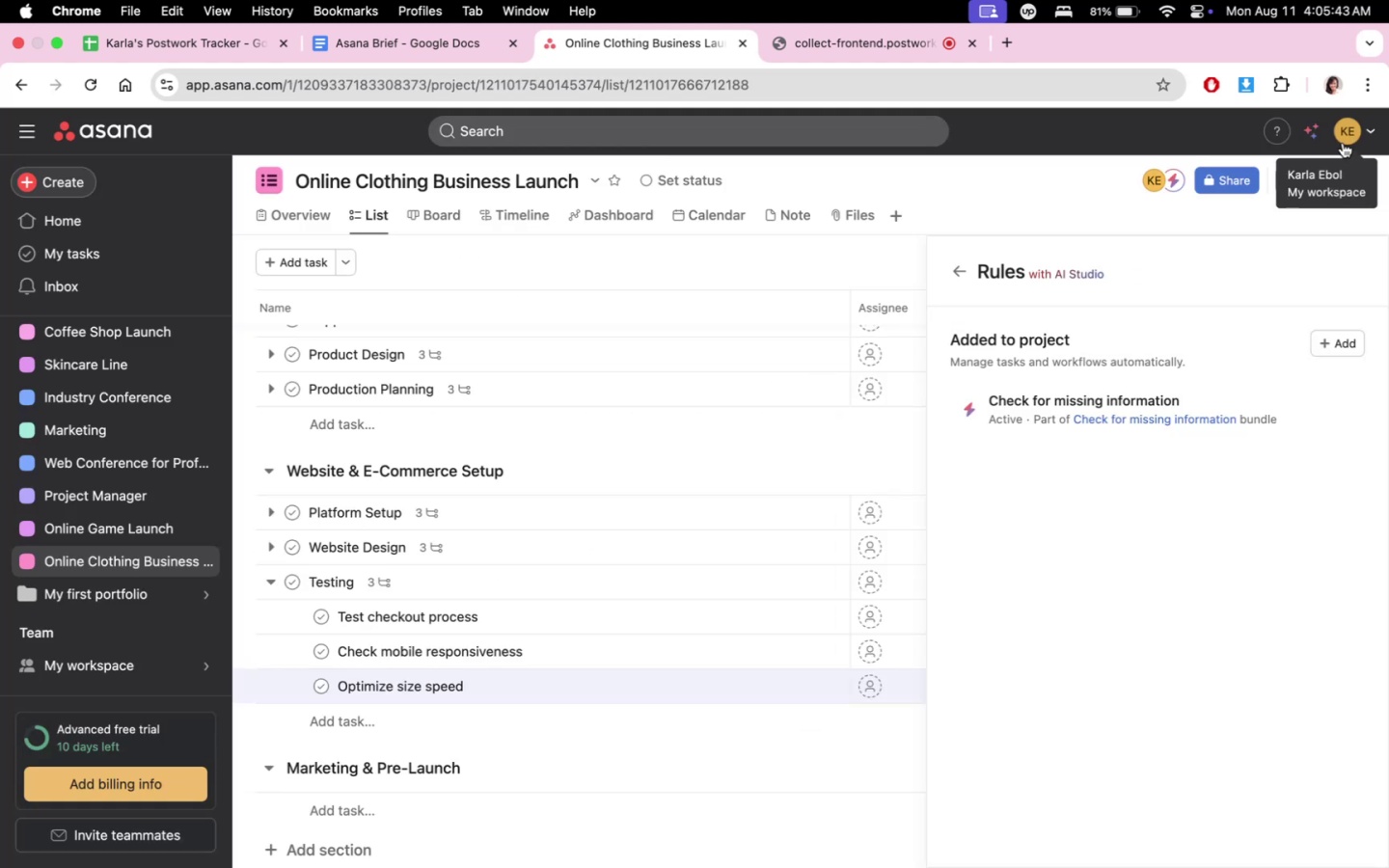 
scroll: coordinate [621, 652], scroll_direction: down, amount: 10.0
 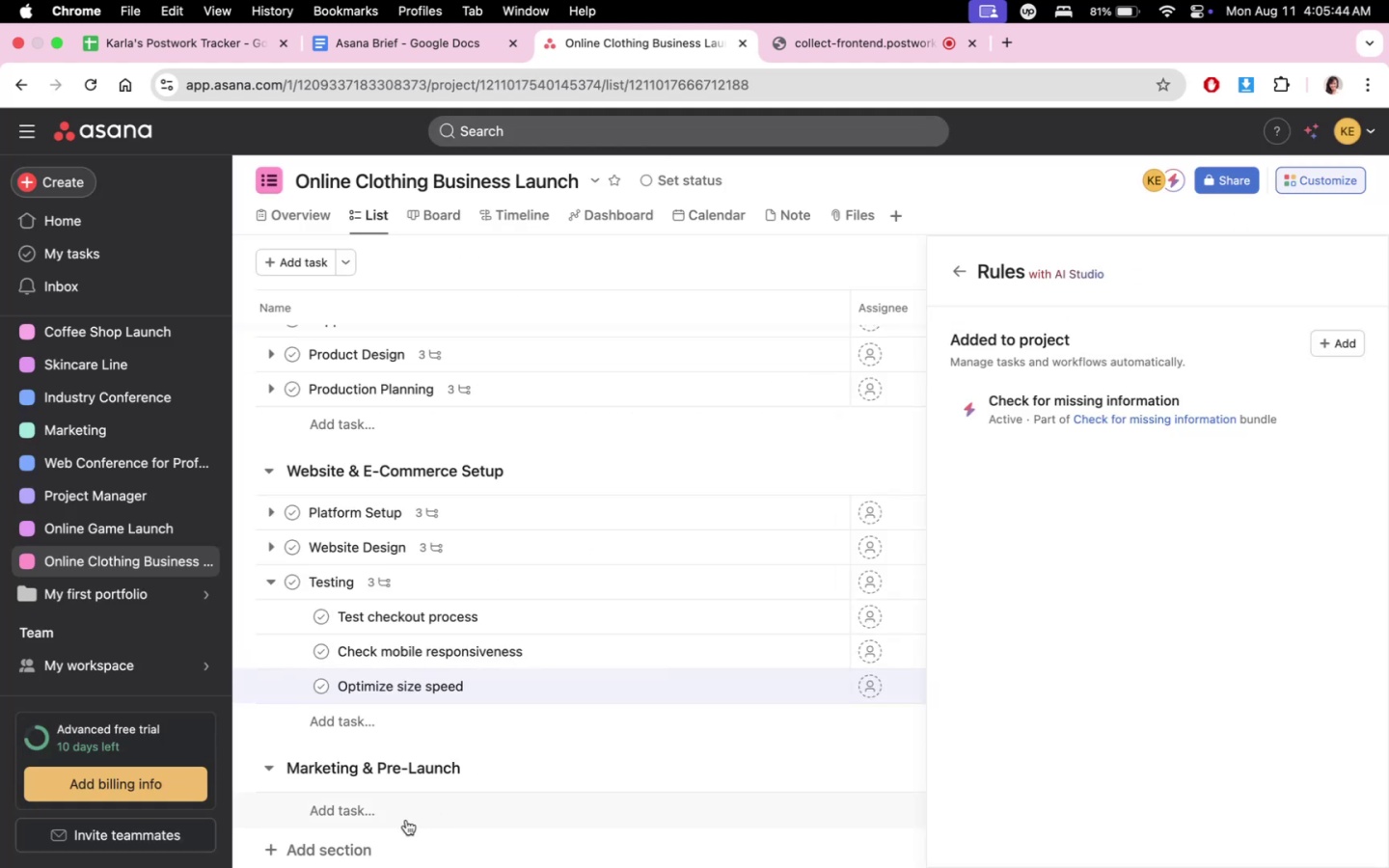 
left_click([404, 815])
 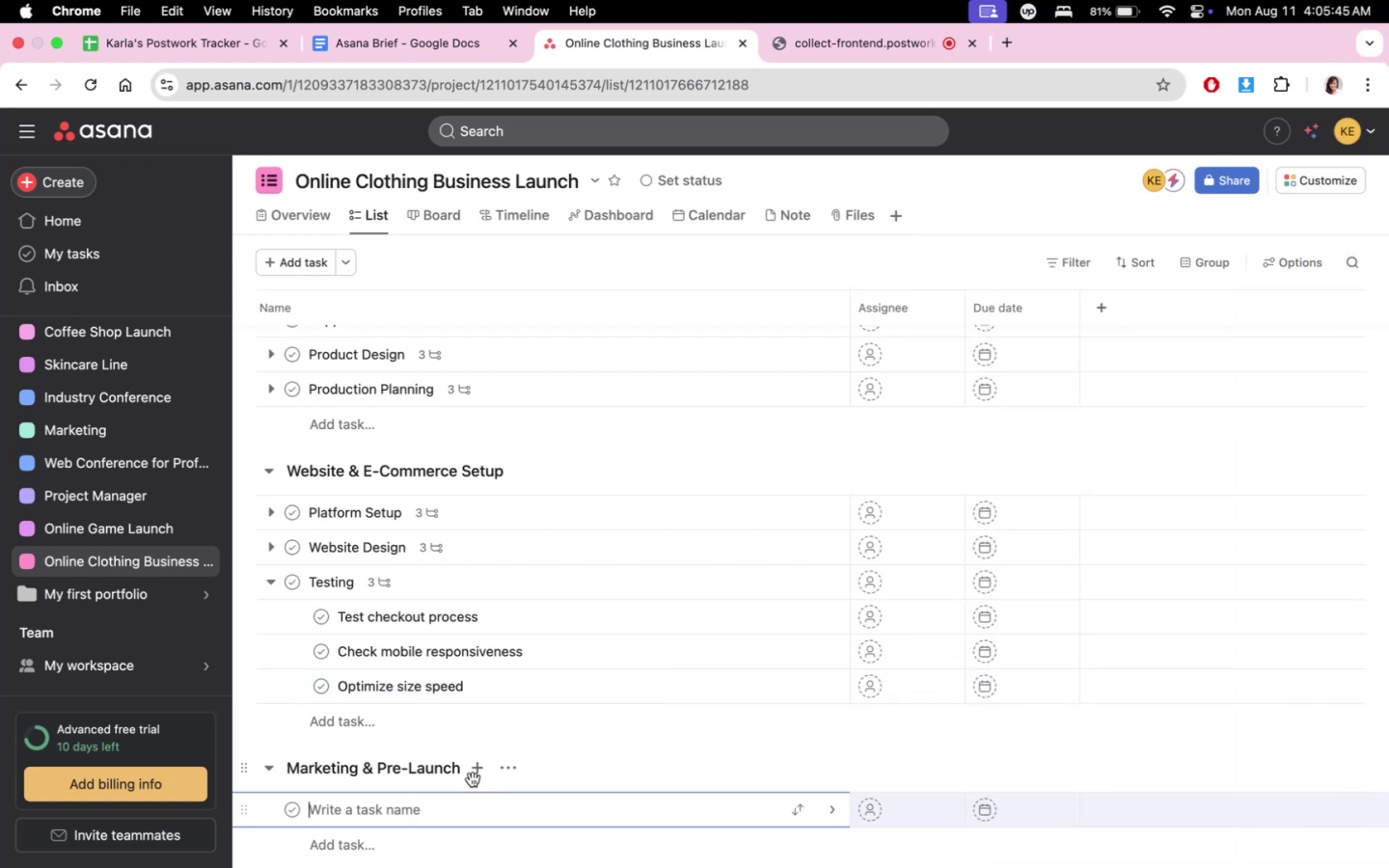 
mouse_move([641, 664])
 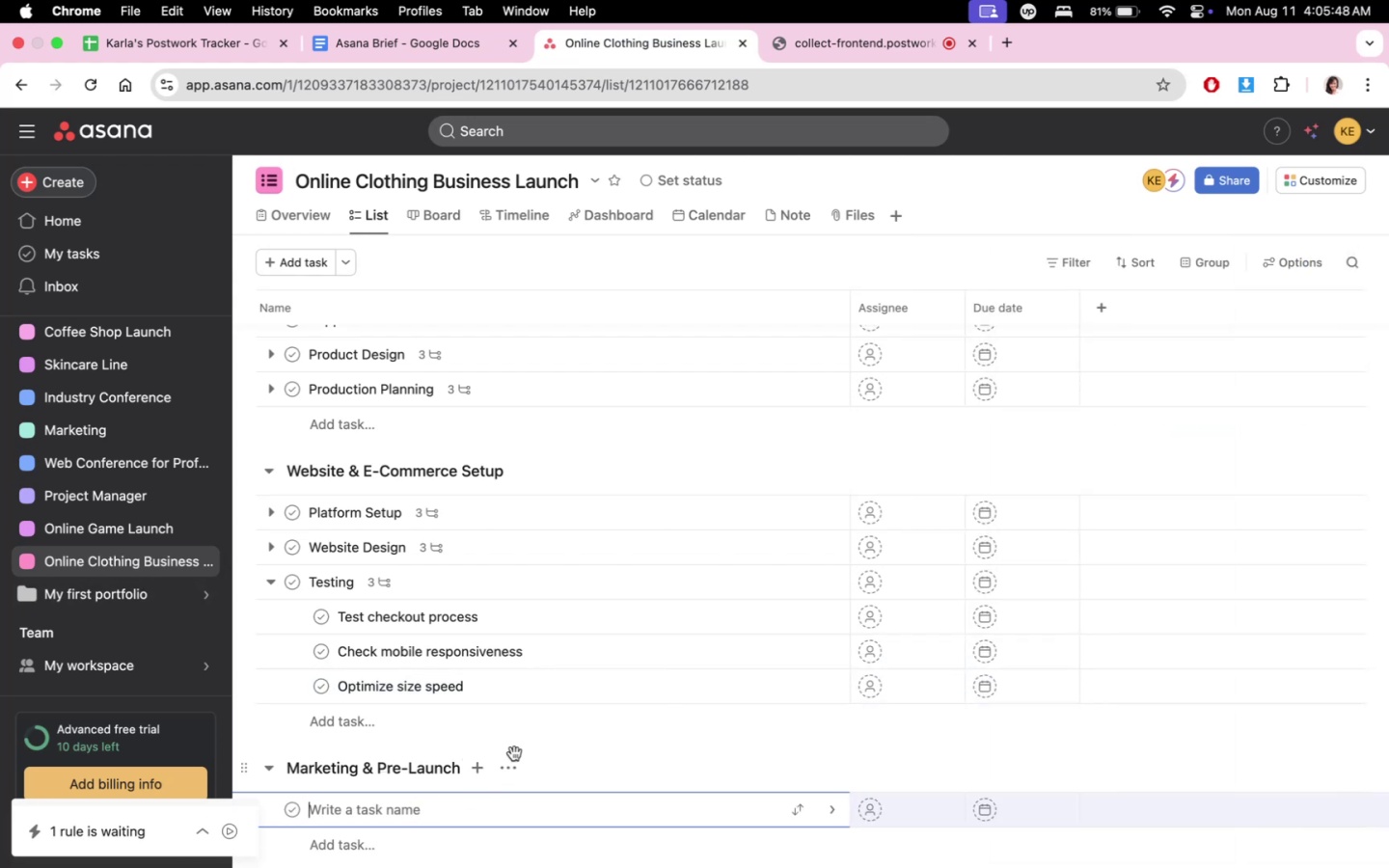 
type(Socuak )
key(Backspace)
key(Backspace)
key(Backspace)
key(Backspace)
type(ial Media Setup)
 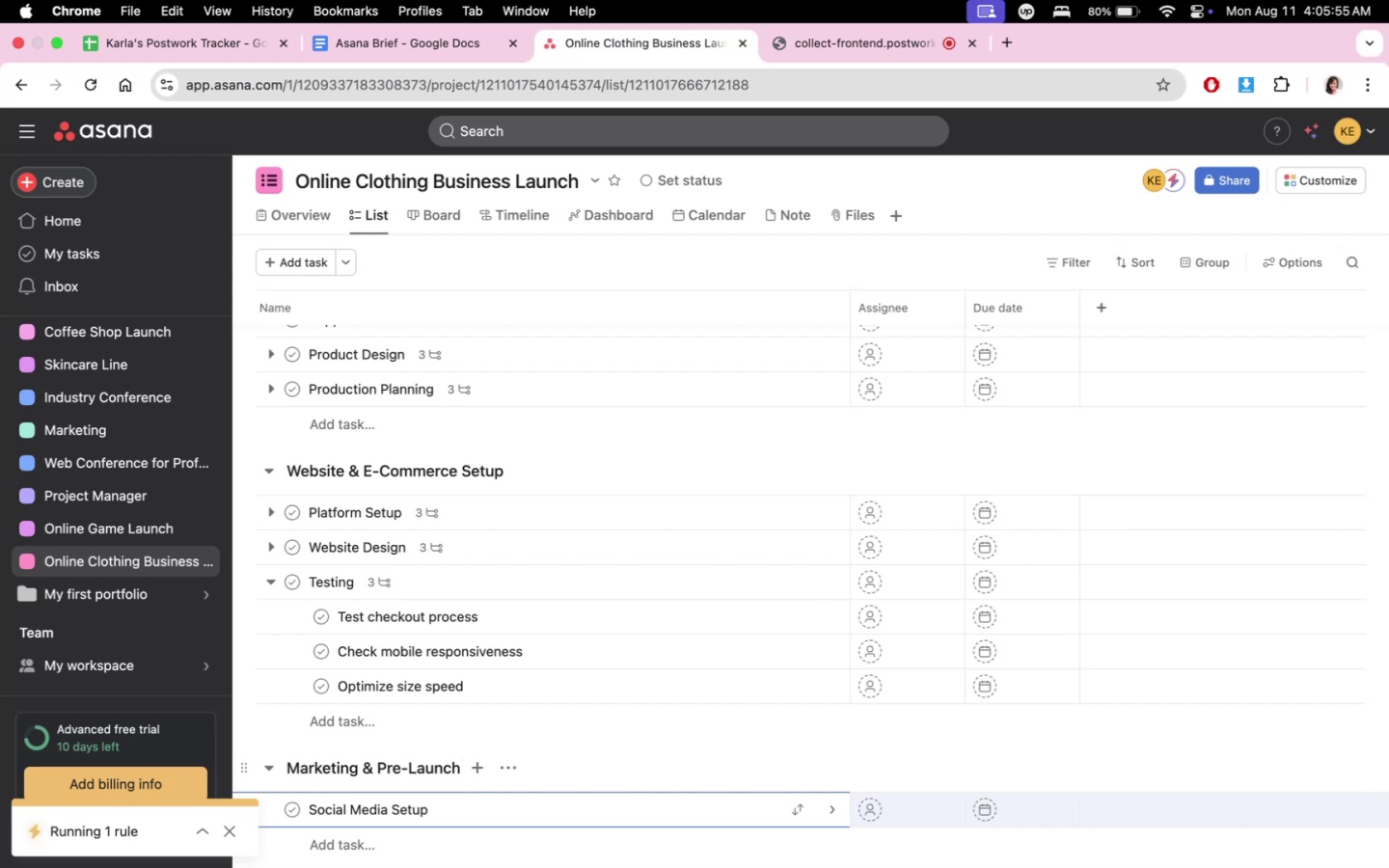 
left_click([838, 813])
 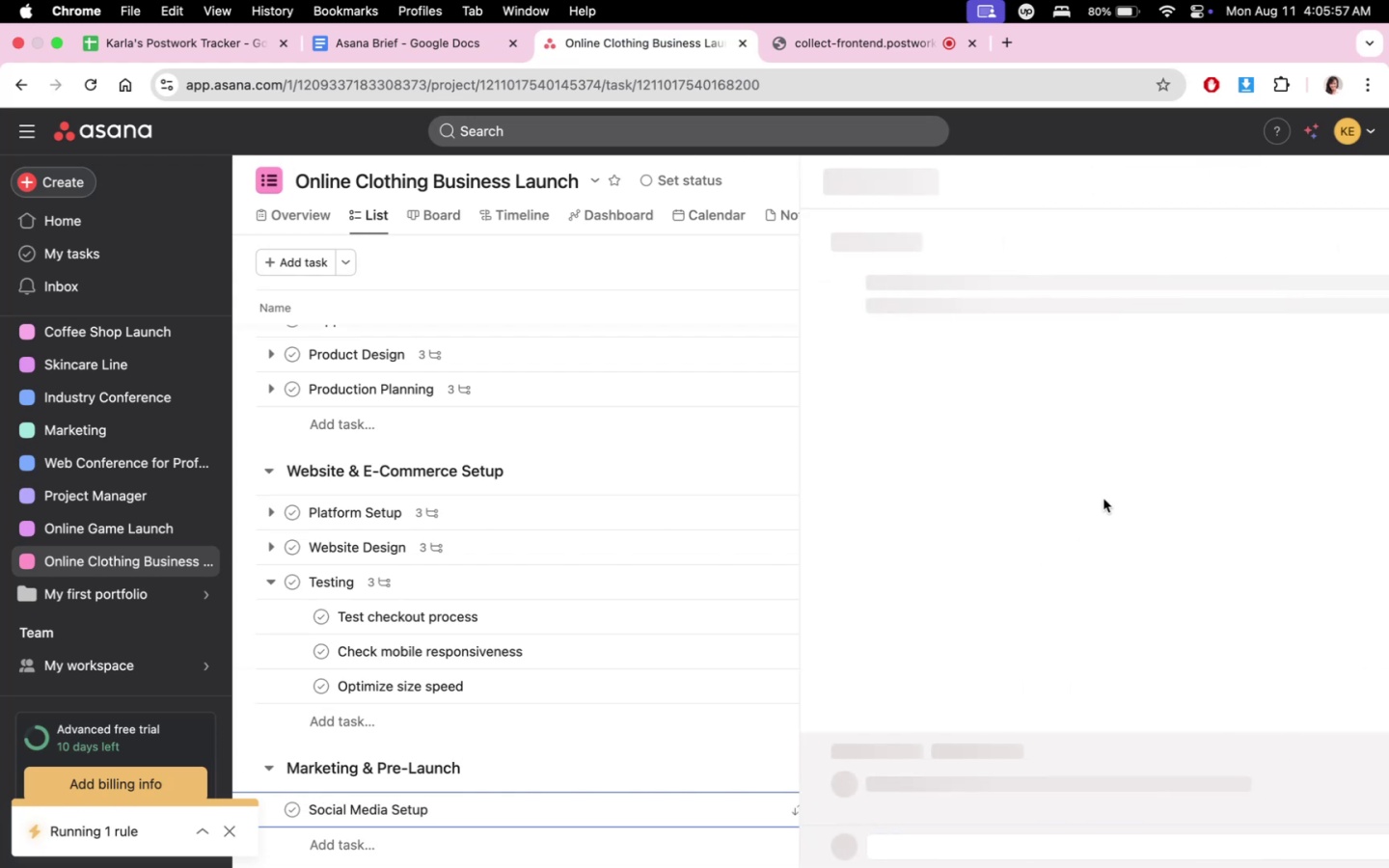 
scroll: coordinate [945, 586], scroll_direction: down, amount: 23.0
 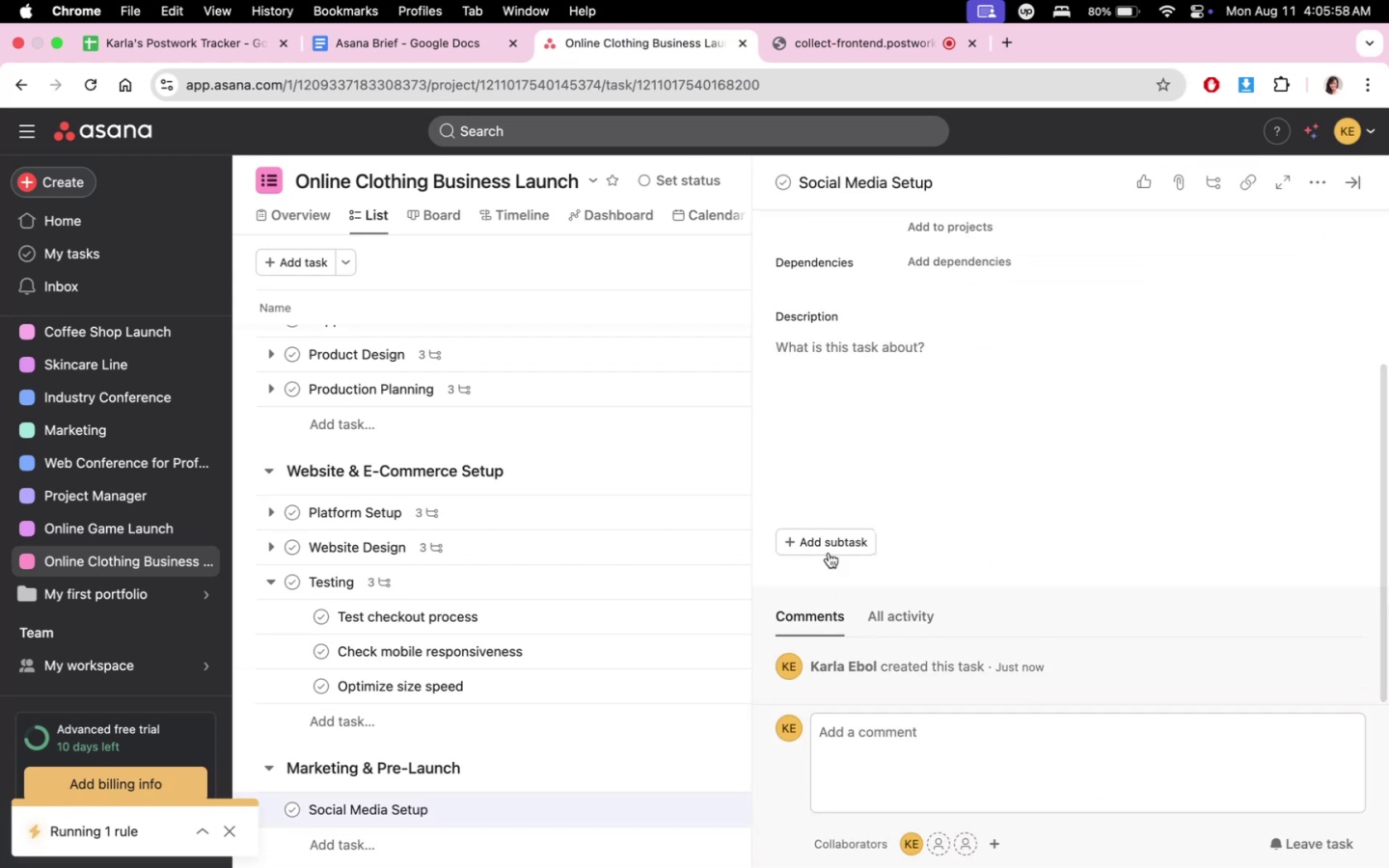 
left_click([829, 546])
 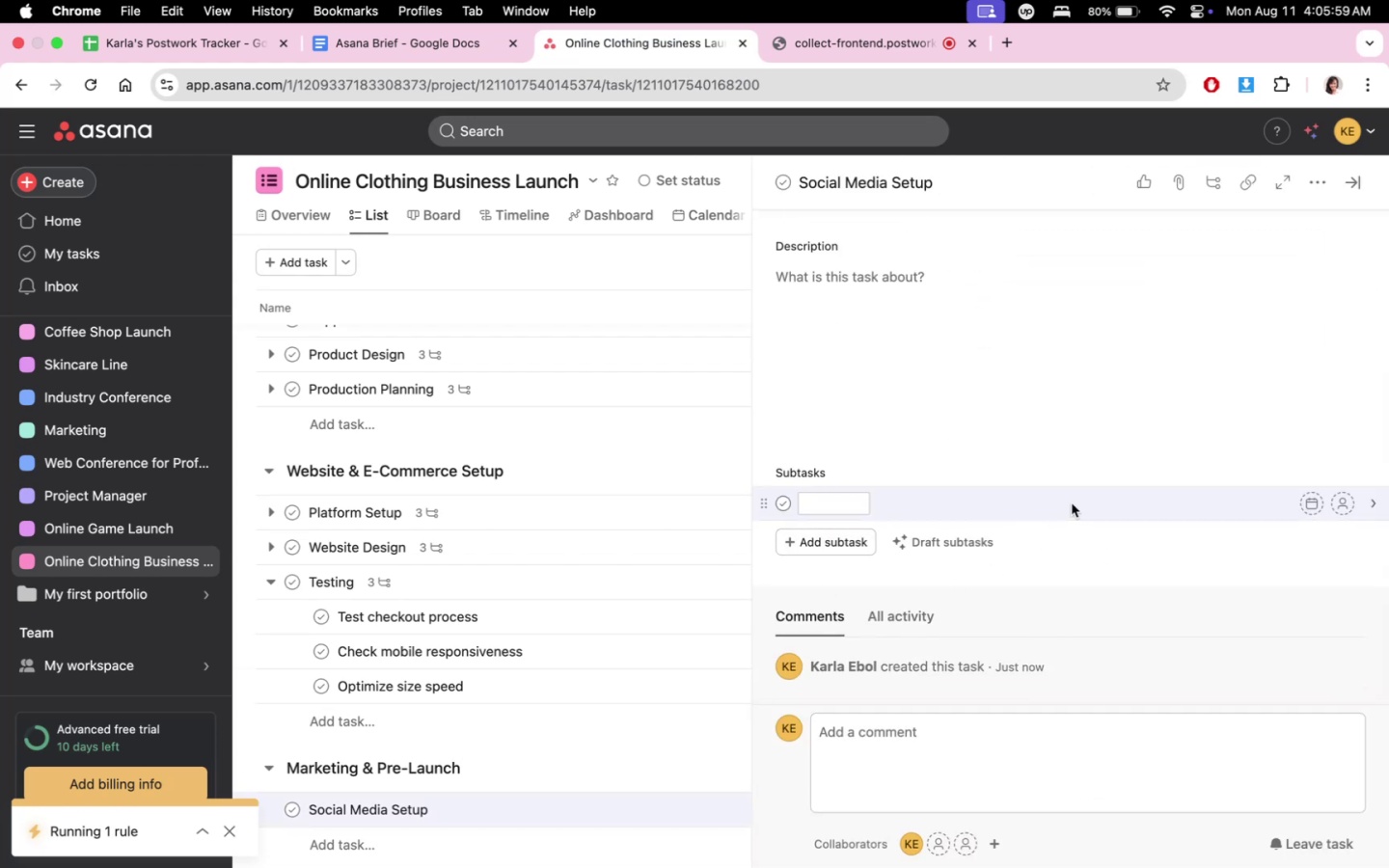 
type(Create Instagram, Facebook)
 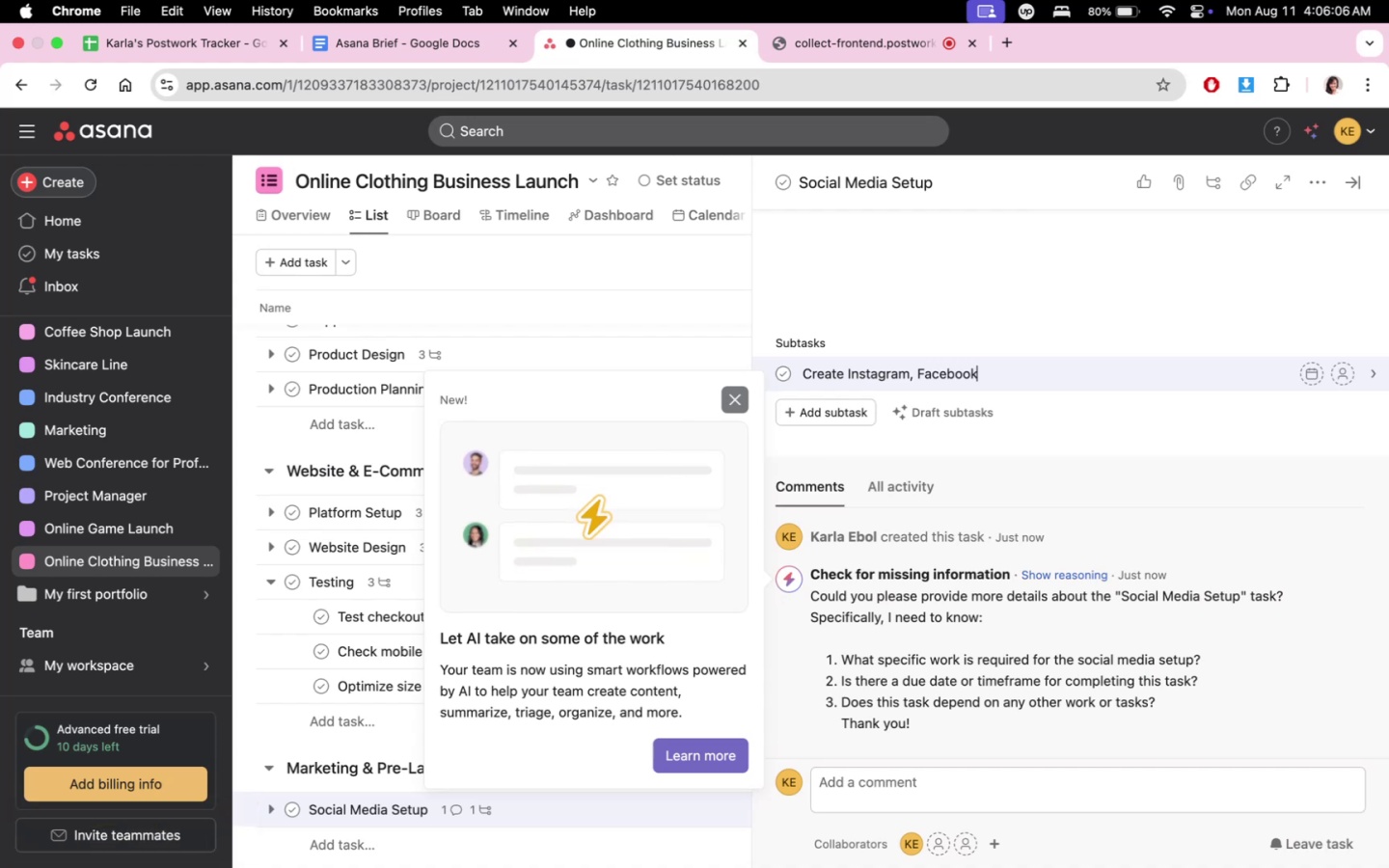 
left_click([744, 403])
 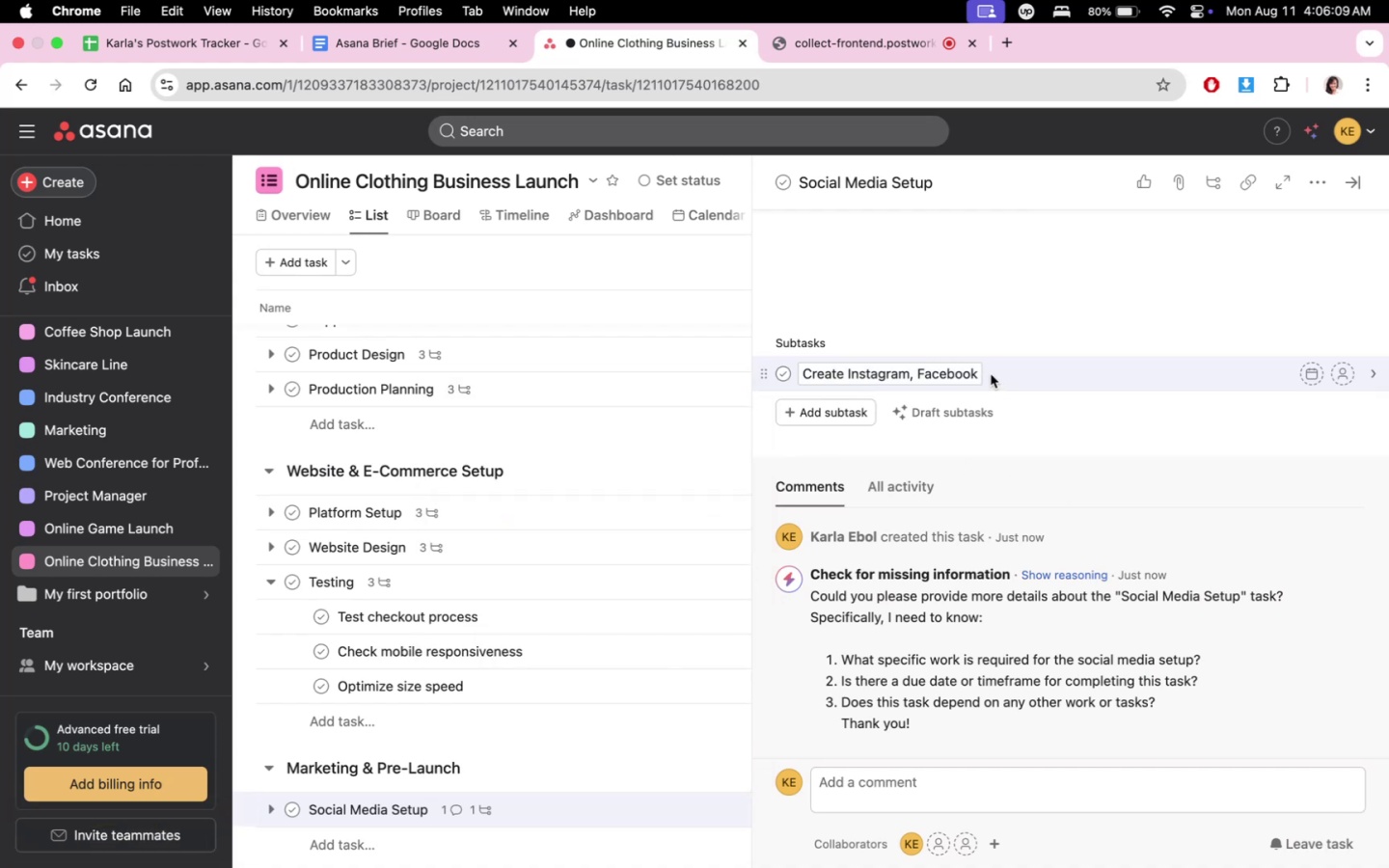 
left_click([979, 372])
 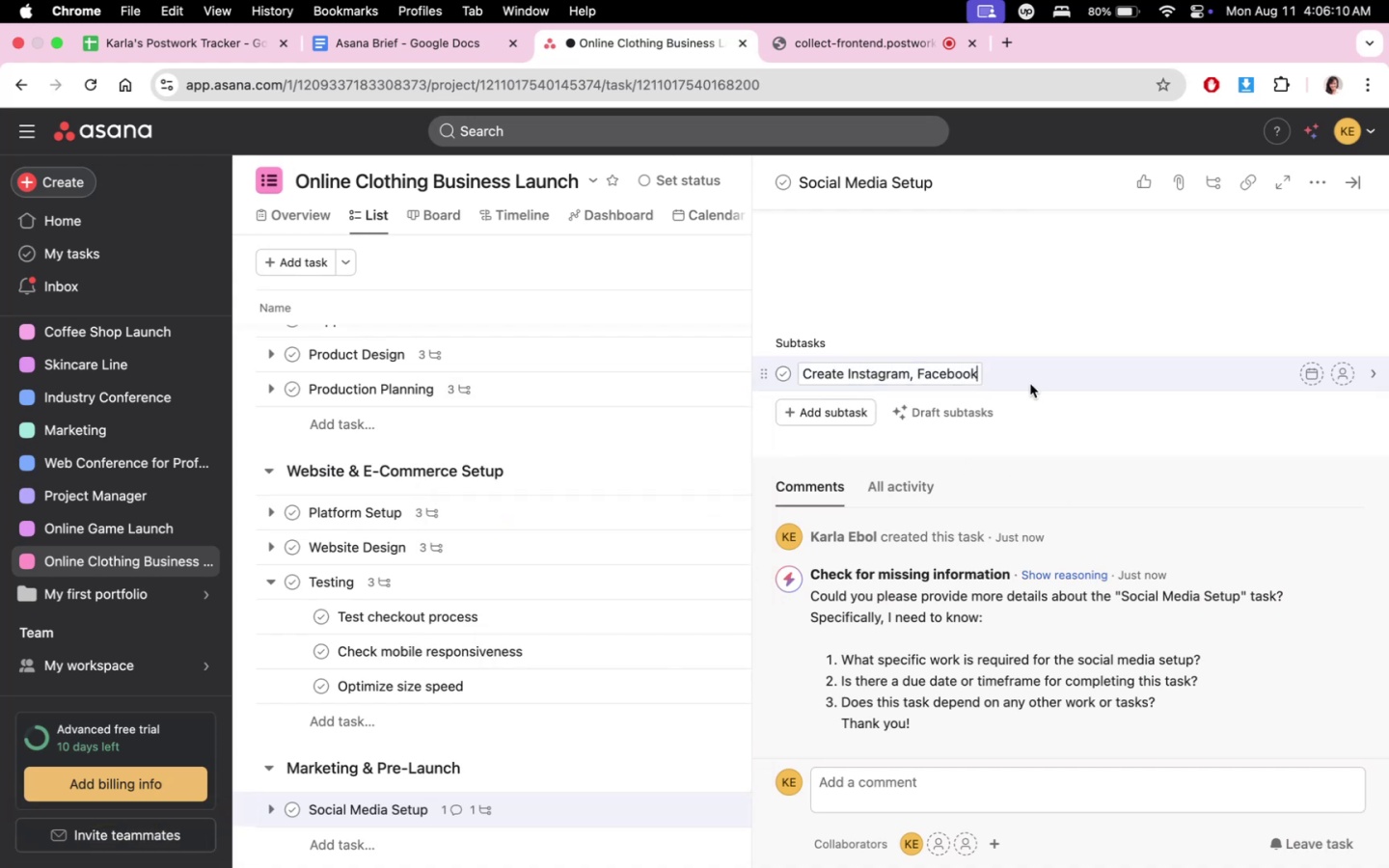 
type(, Tikt)
key(Backspace)
type(Tok, Pinterem)
key(Backspace)
type(st)
 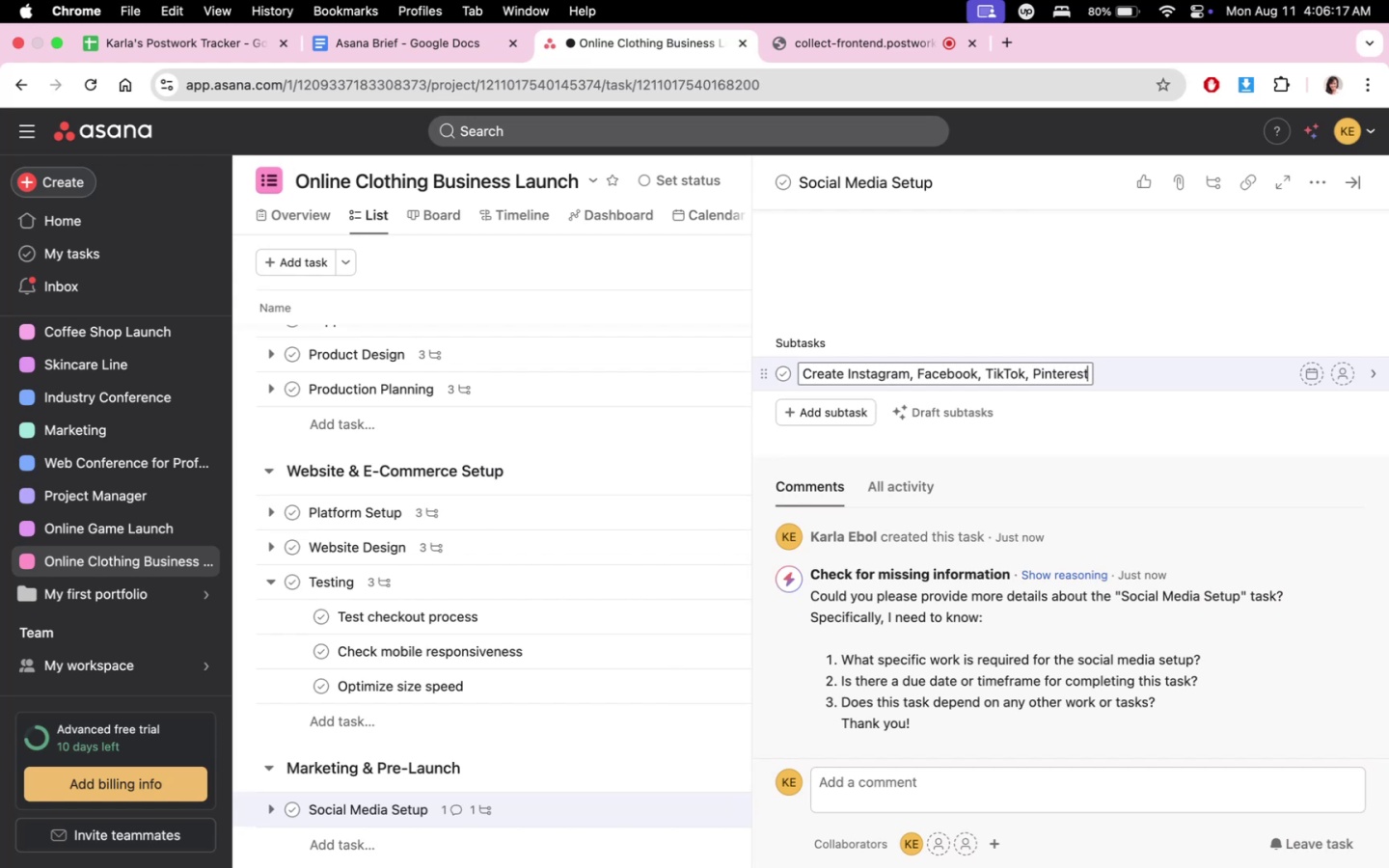 
left_click([830, 420])
 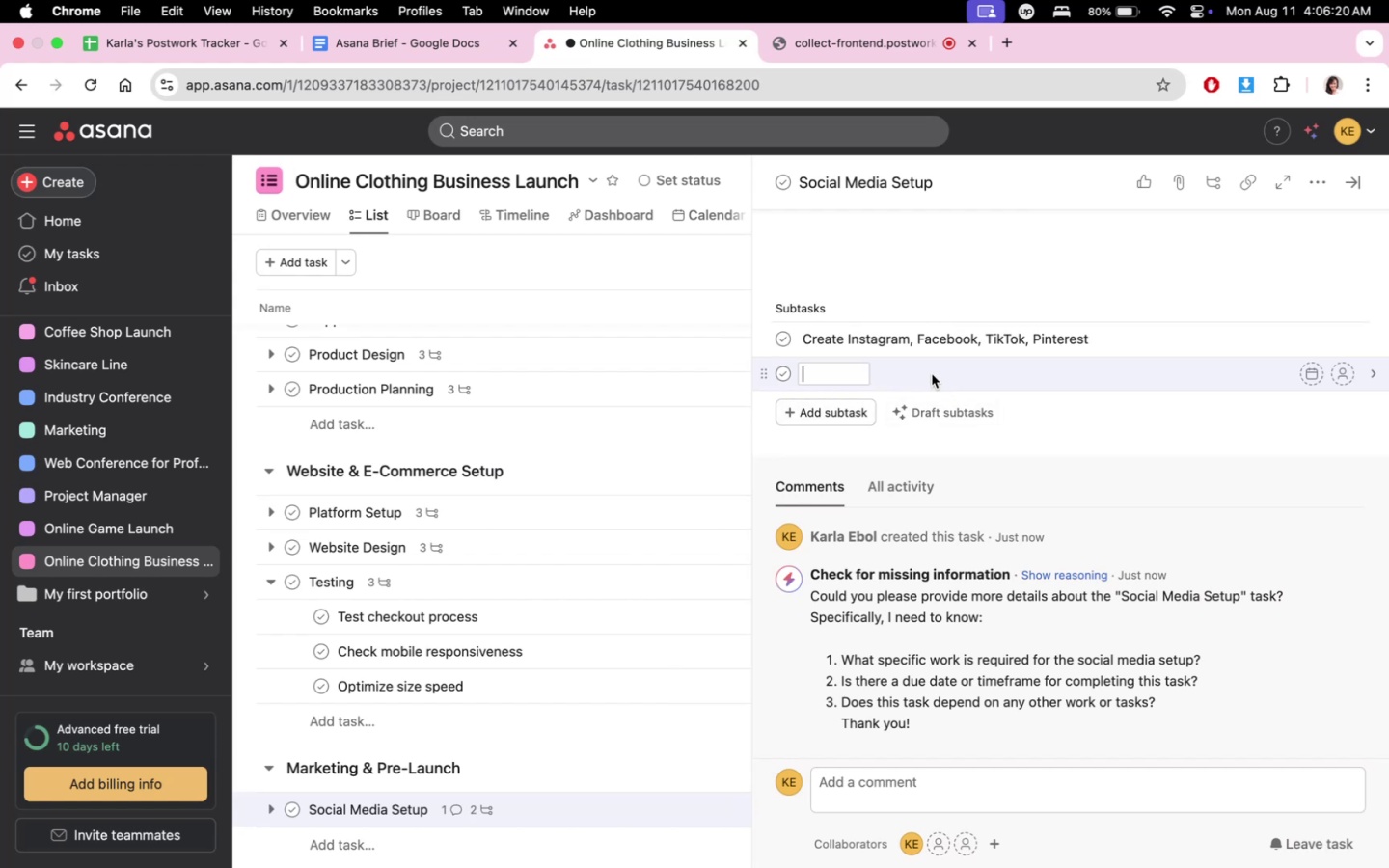 
type(Ds)
key(Backspace)
type(esing )
key(Backspace)
key(Backspace)
key(Backspace)
type(gn profile banners and bio)
 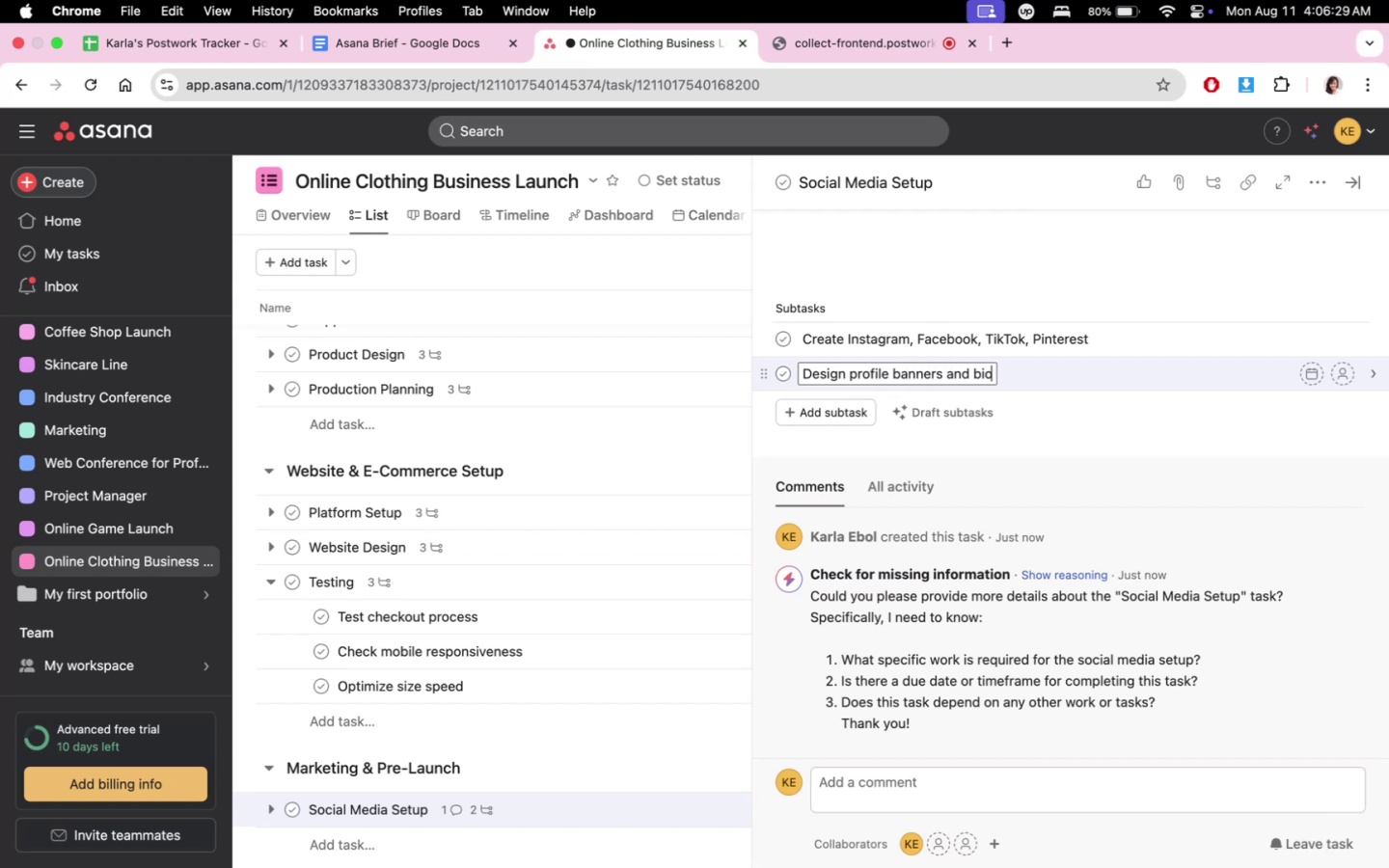 
key(Enter)
 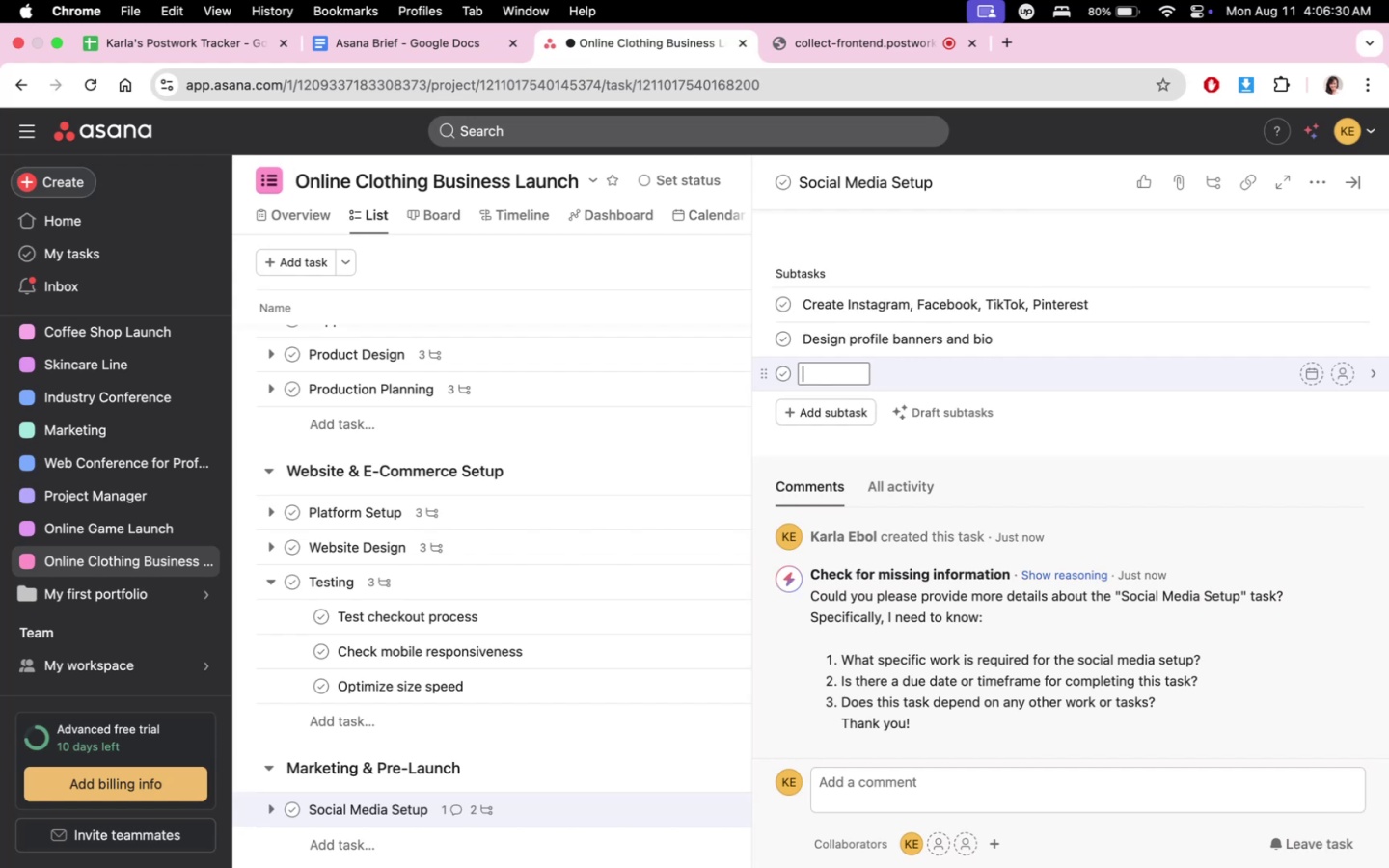 
type(Plan content calenad)
key(Backspace)
type(ar)
key(Backspace)
key(Backspace)
key(Backspace)
key(Backspace)
type(dar)
key(Backspace)
key(Backspace)
key(Backspace)
type(ndar)
 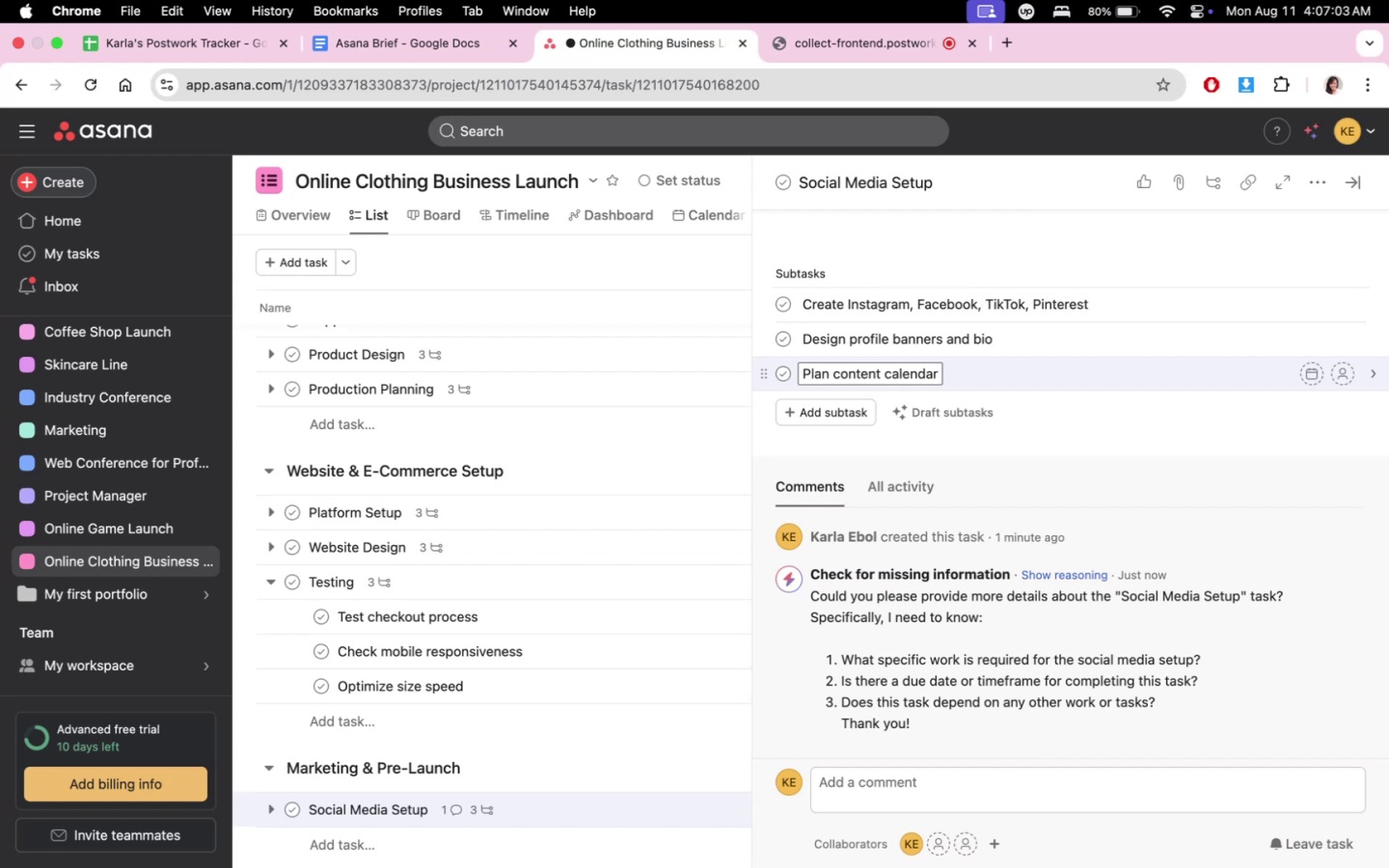 
wait(29.99)
 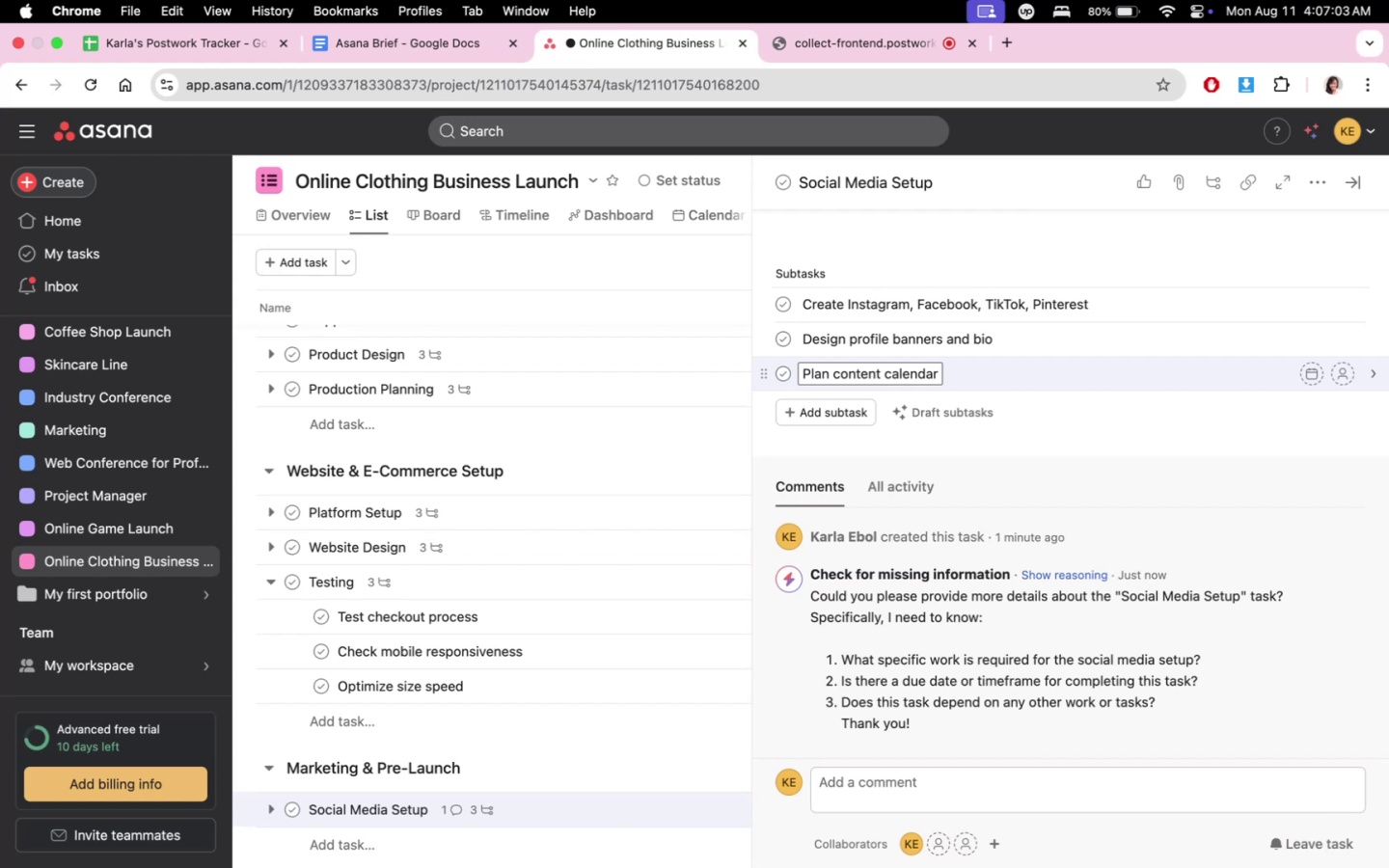 
scroll: coordinate [1139, 633], scroll_direction: down, amount: 3.0
 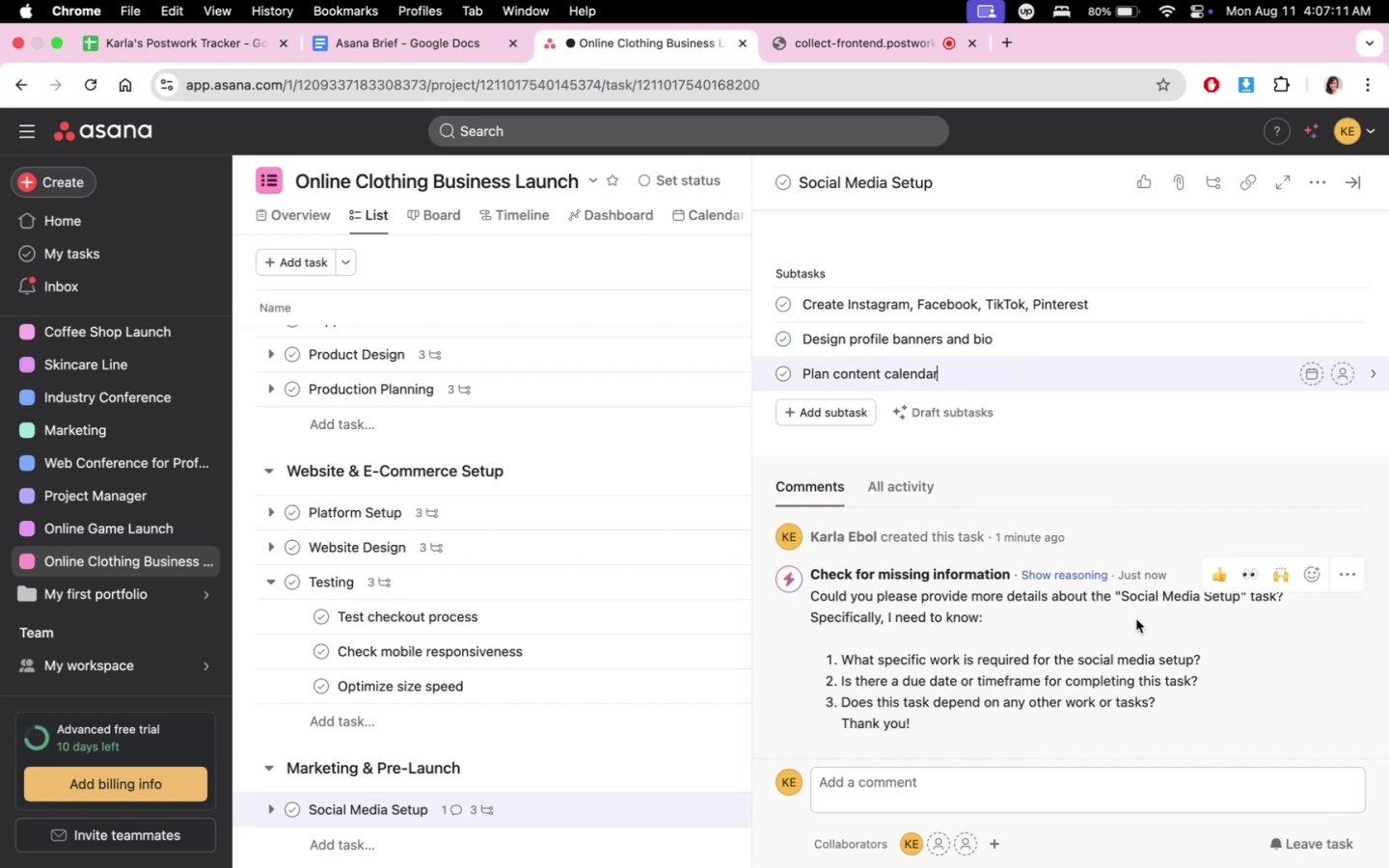 
left_click([1101, 658])
 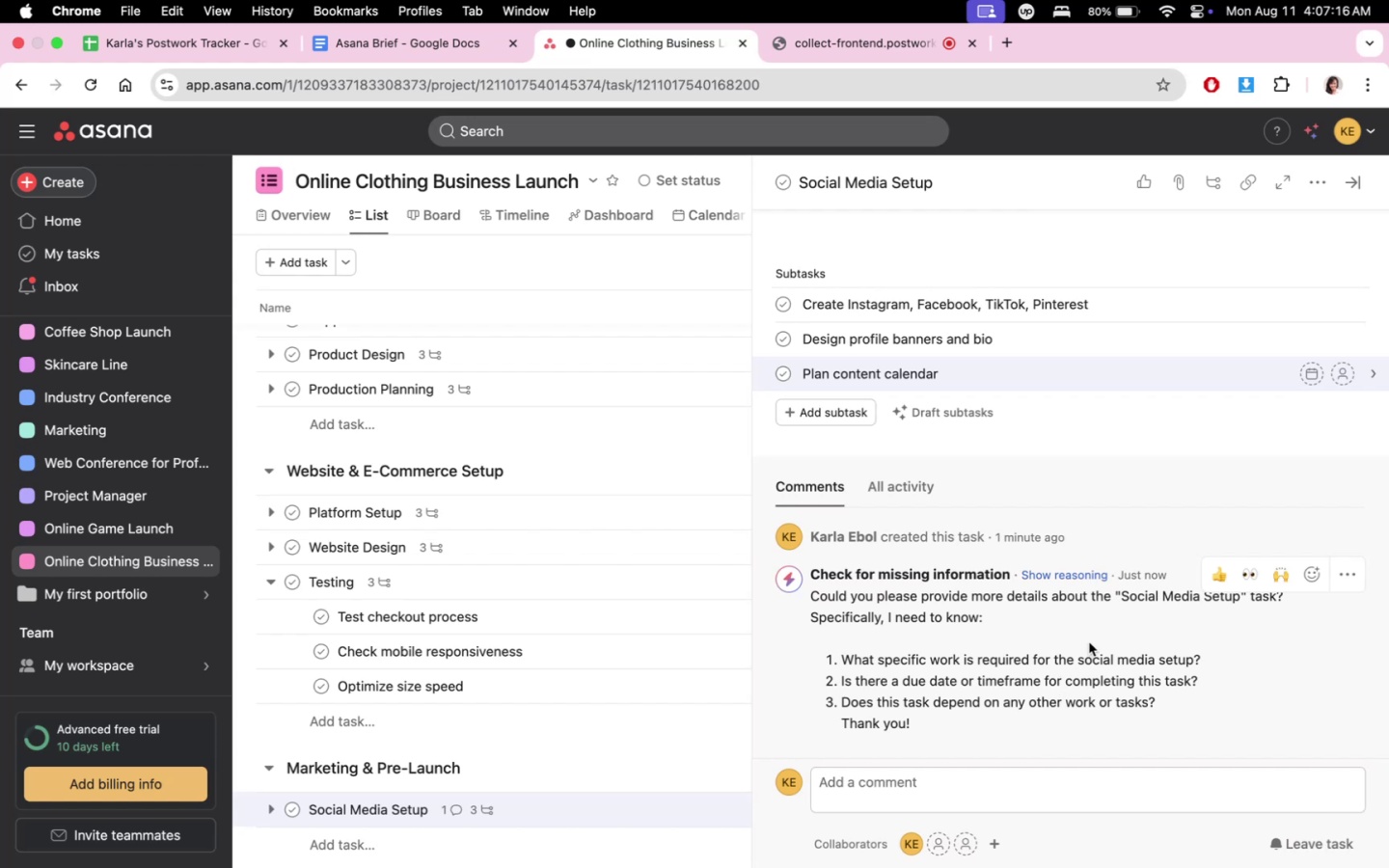 
wait(8.53)
 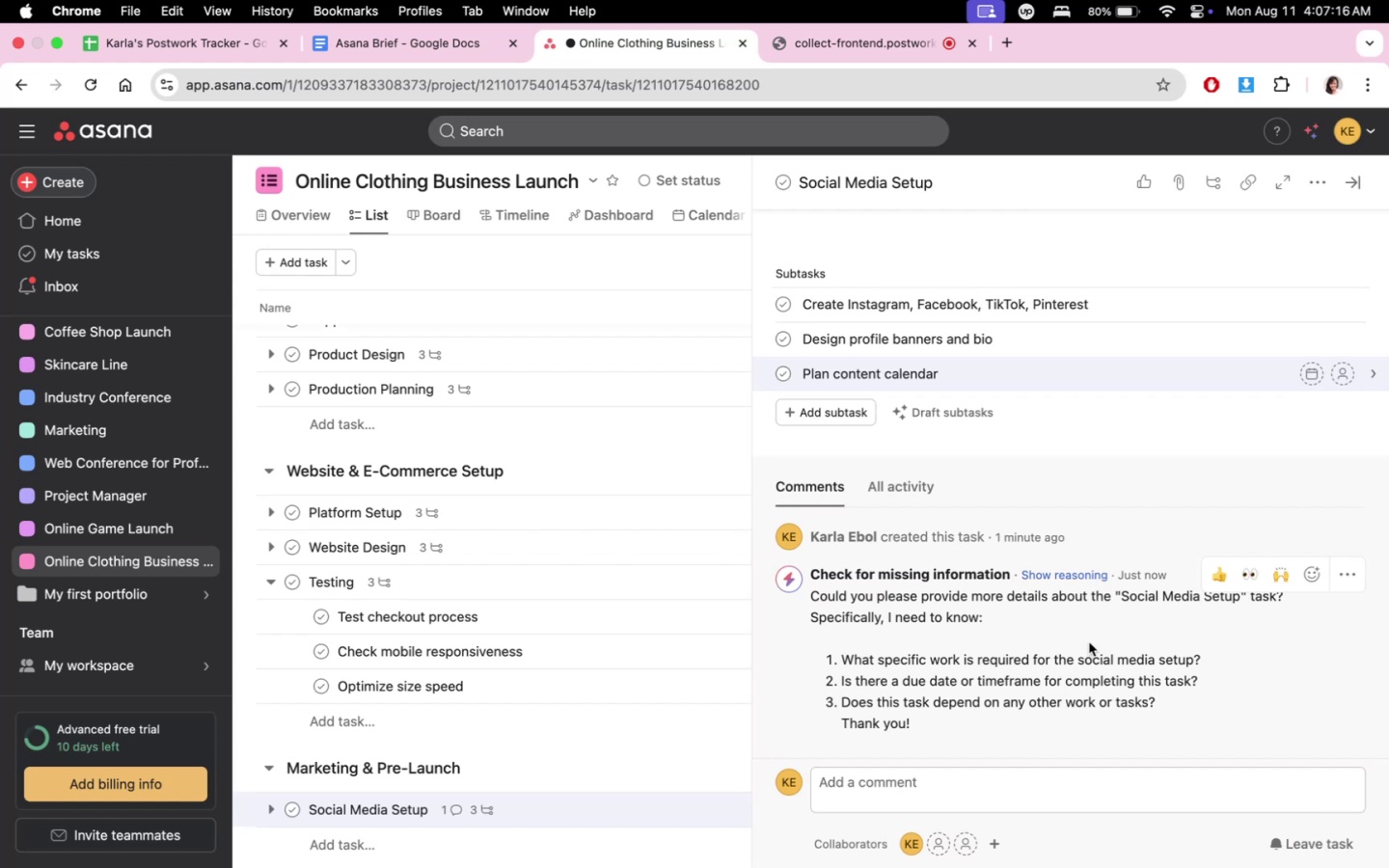 
left_click([1363, 191])
 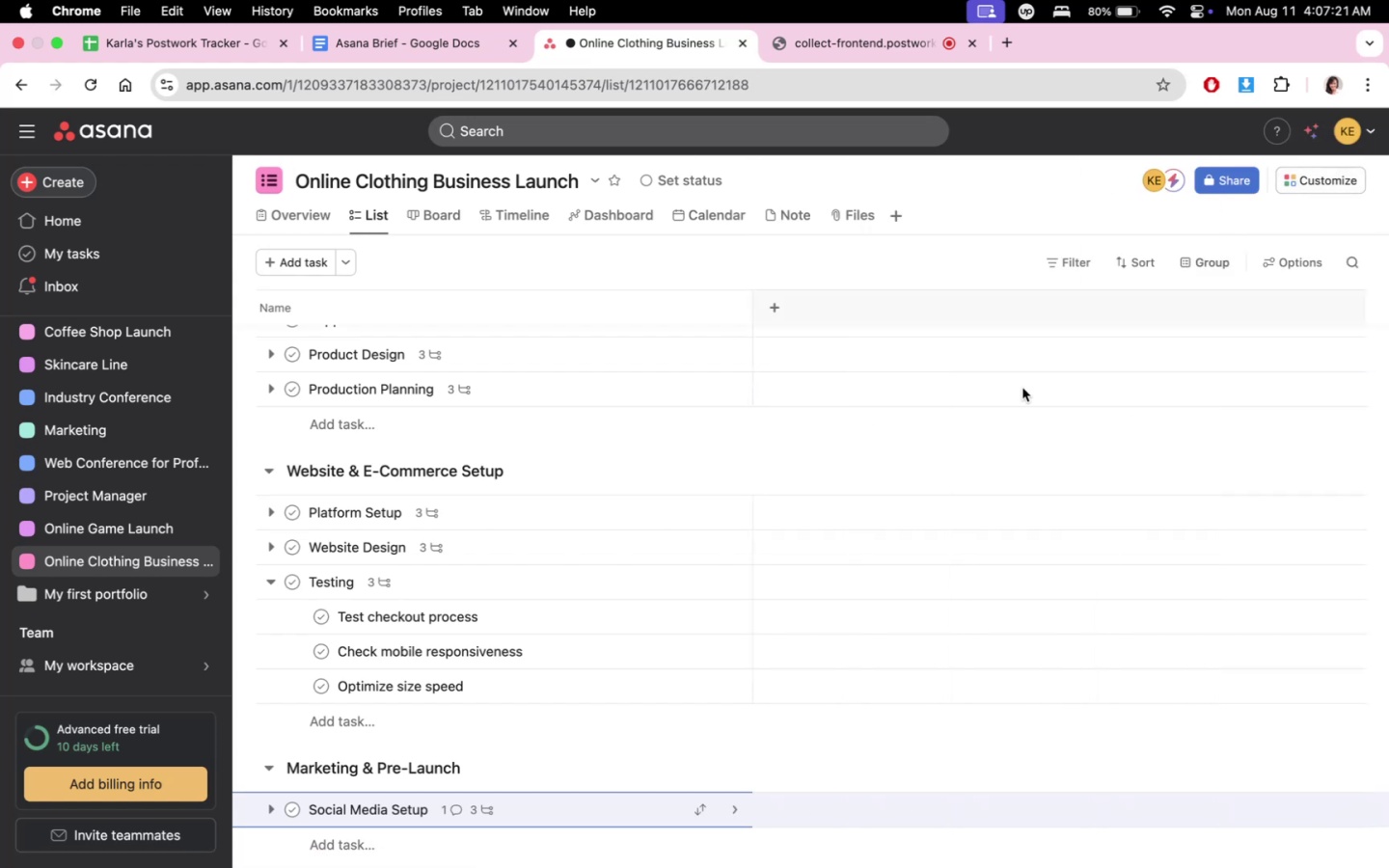 
scroll: coordinate [837, 693], scroll_direction: down, amount: 7.0
 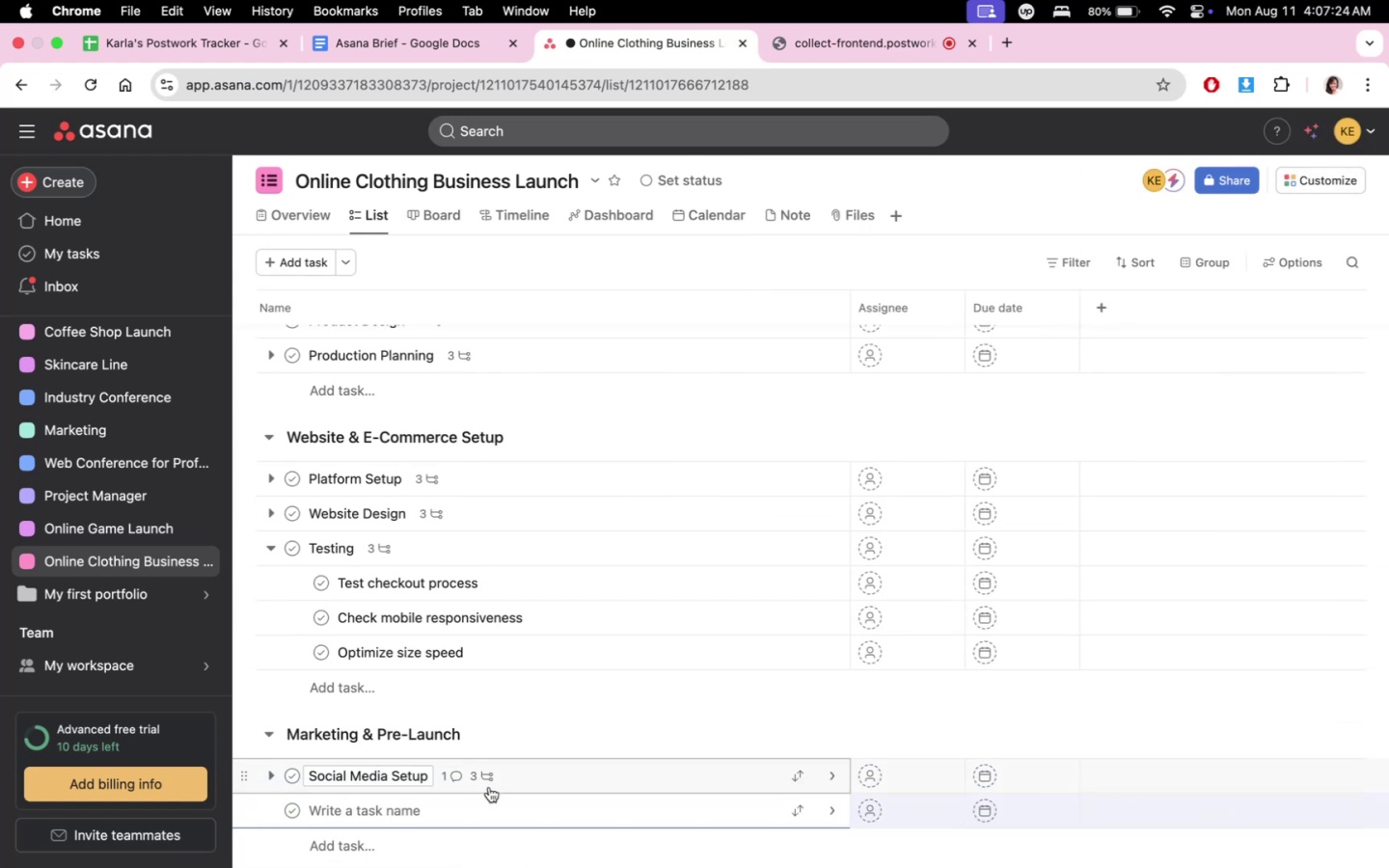 
type(Content Creation)
 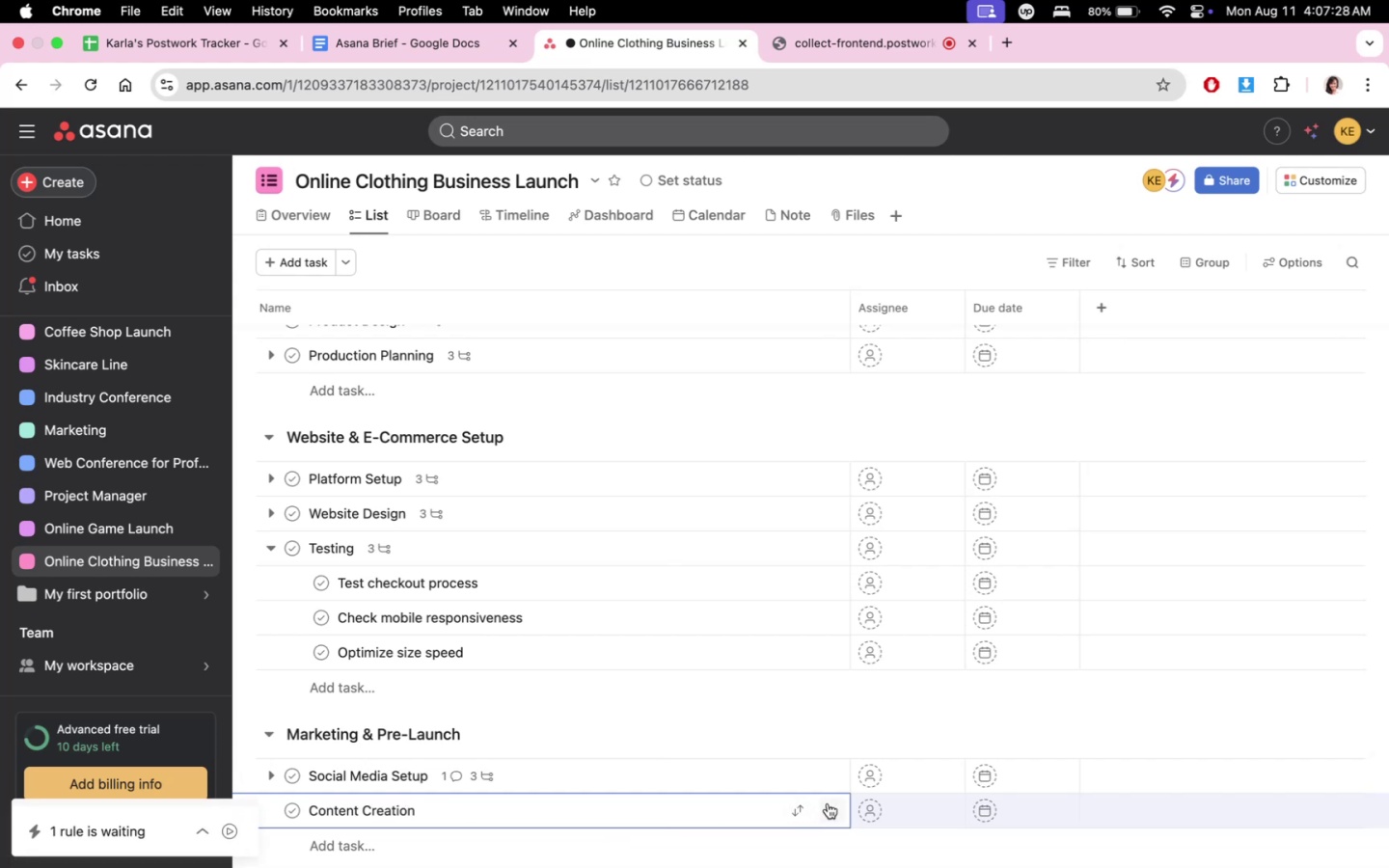 
scroll: coordinate [1025, 607], scroll_direction: down, amount: 11.0
 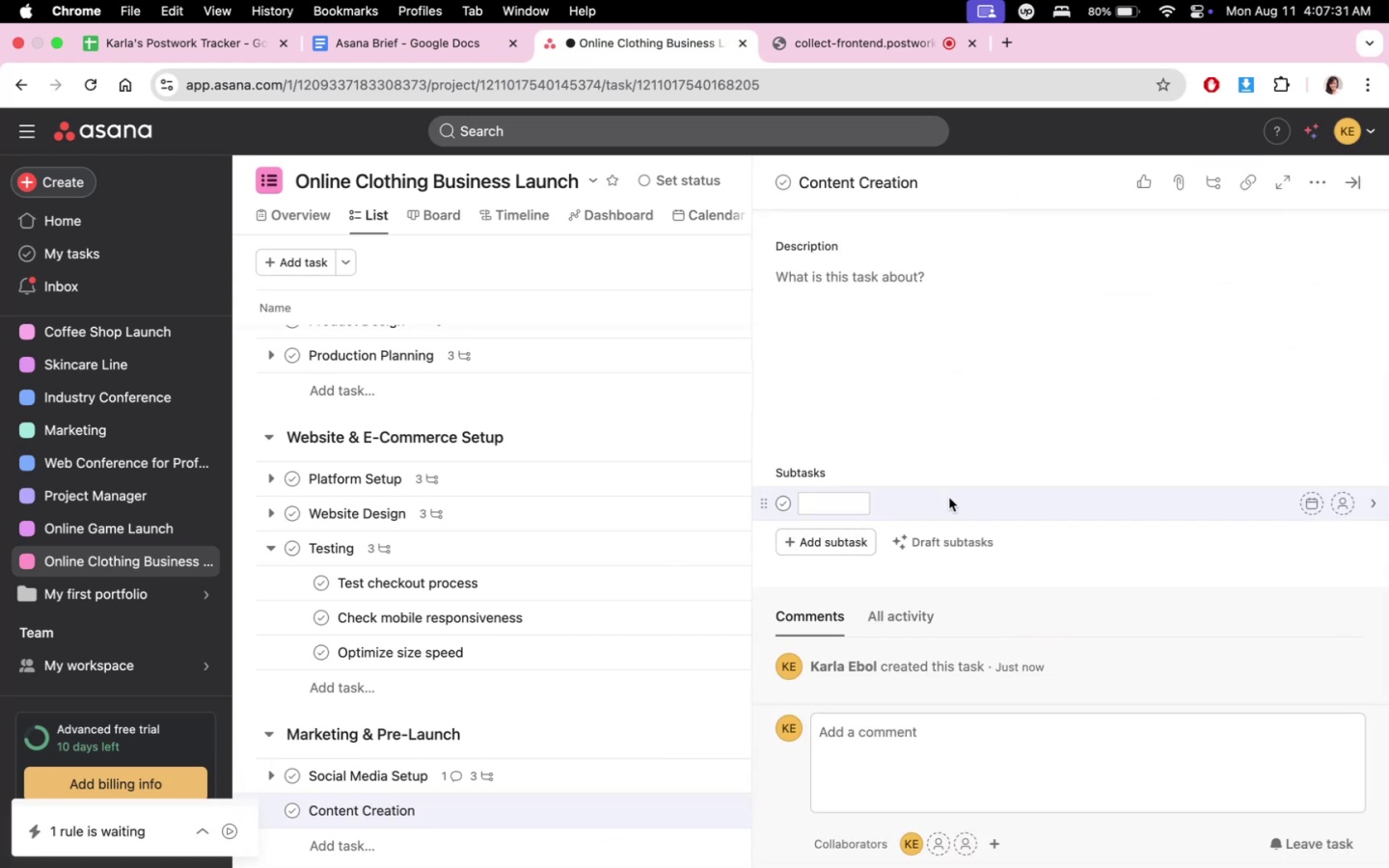 
type(Take product photos)
 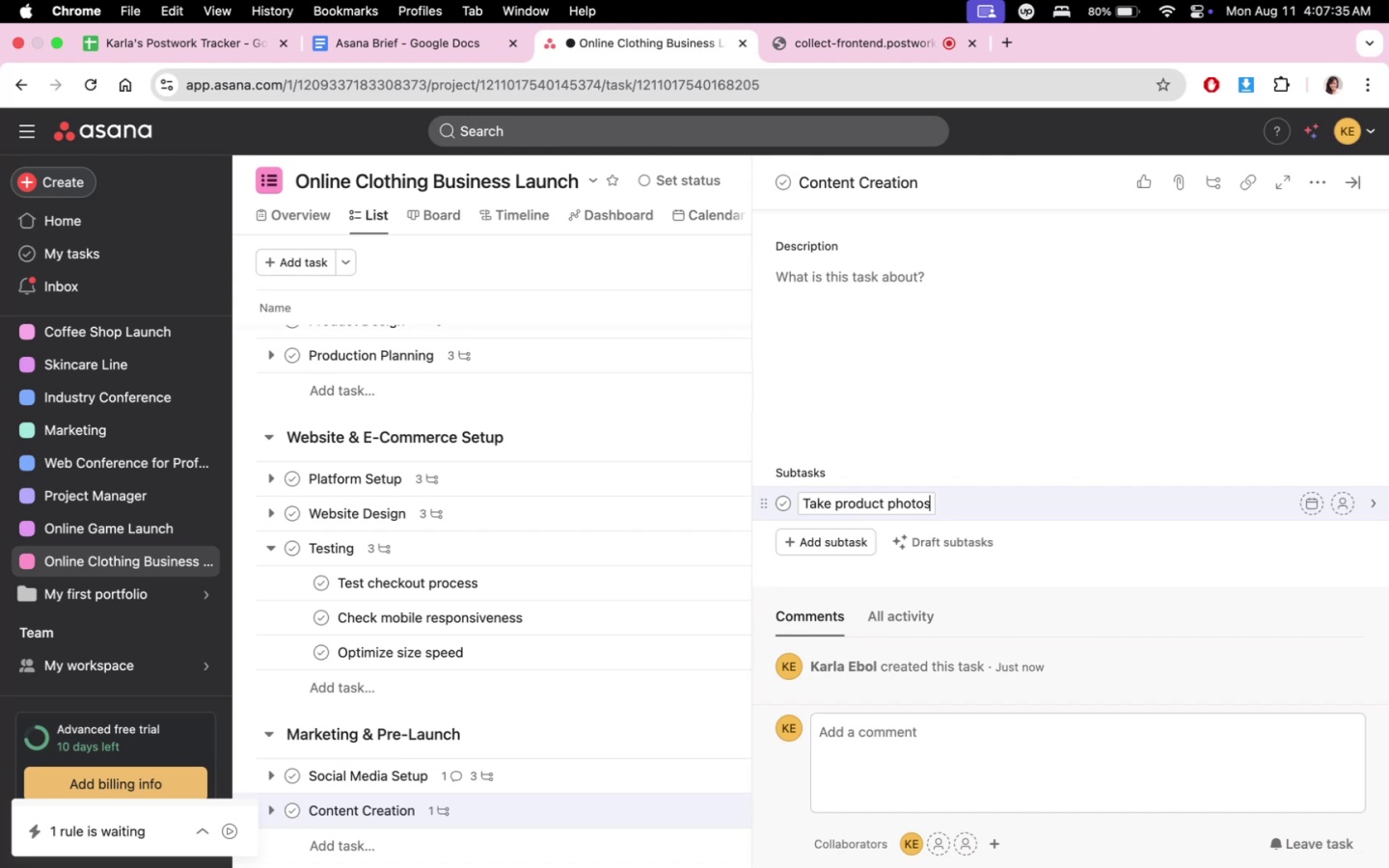 
key(Enter)
 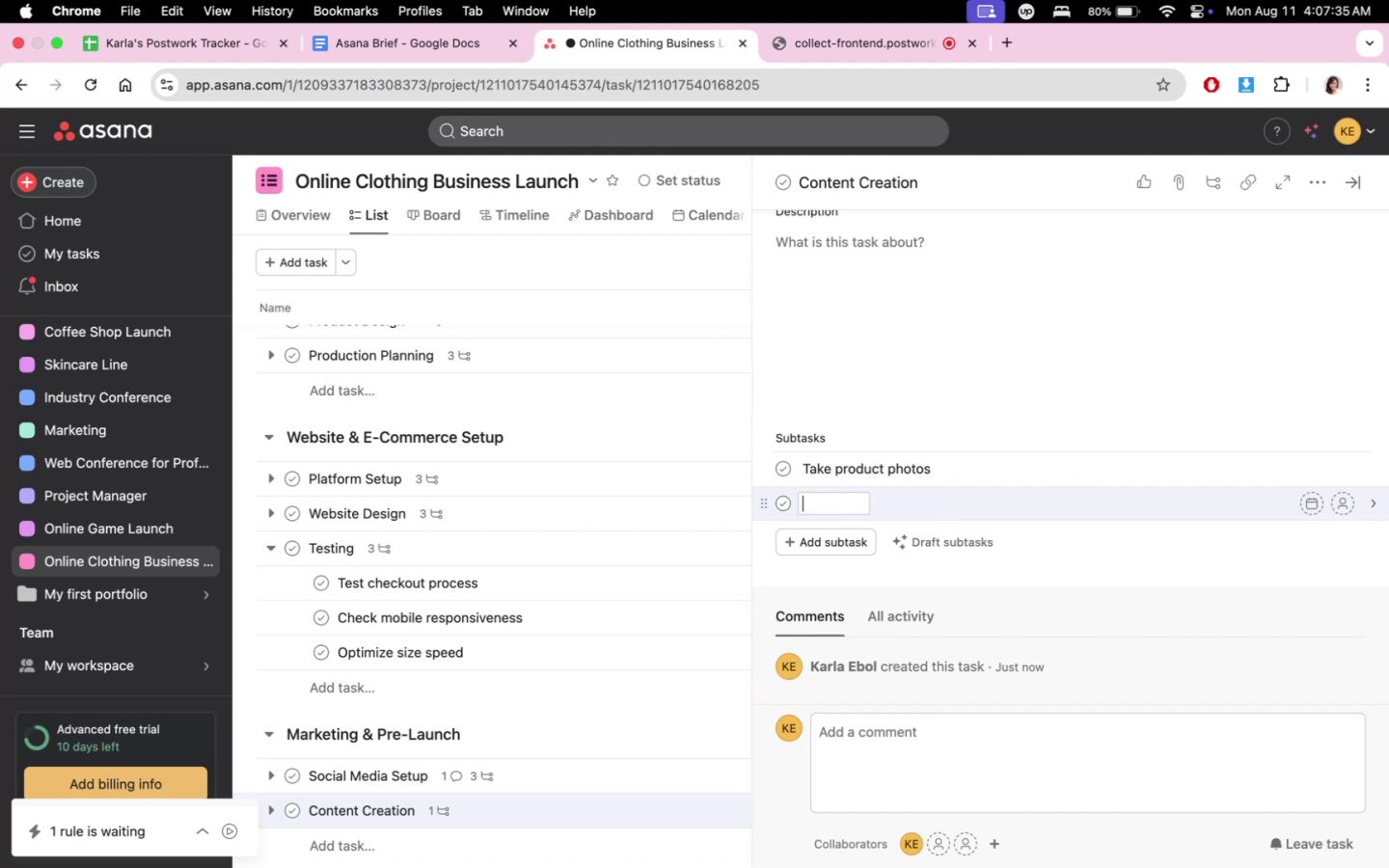 
type(Recr)
key(Backspace)
type(ord behind-the-sn)
key(Backspace)
type(cnes)
key(Backspace)
key(Backspace)
type(e)
key(Backspace)
key(Backspace)
type(enes videos)
 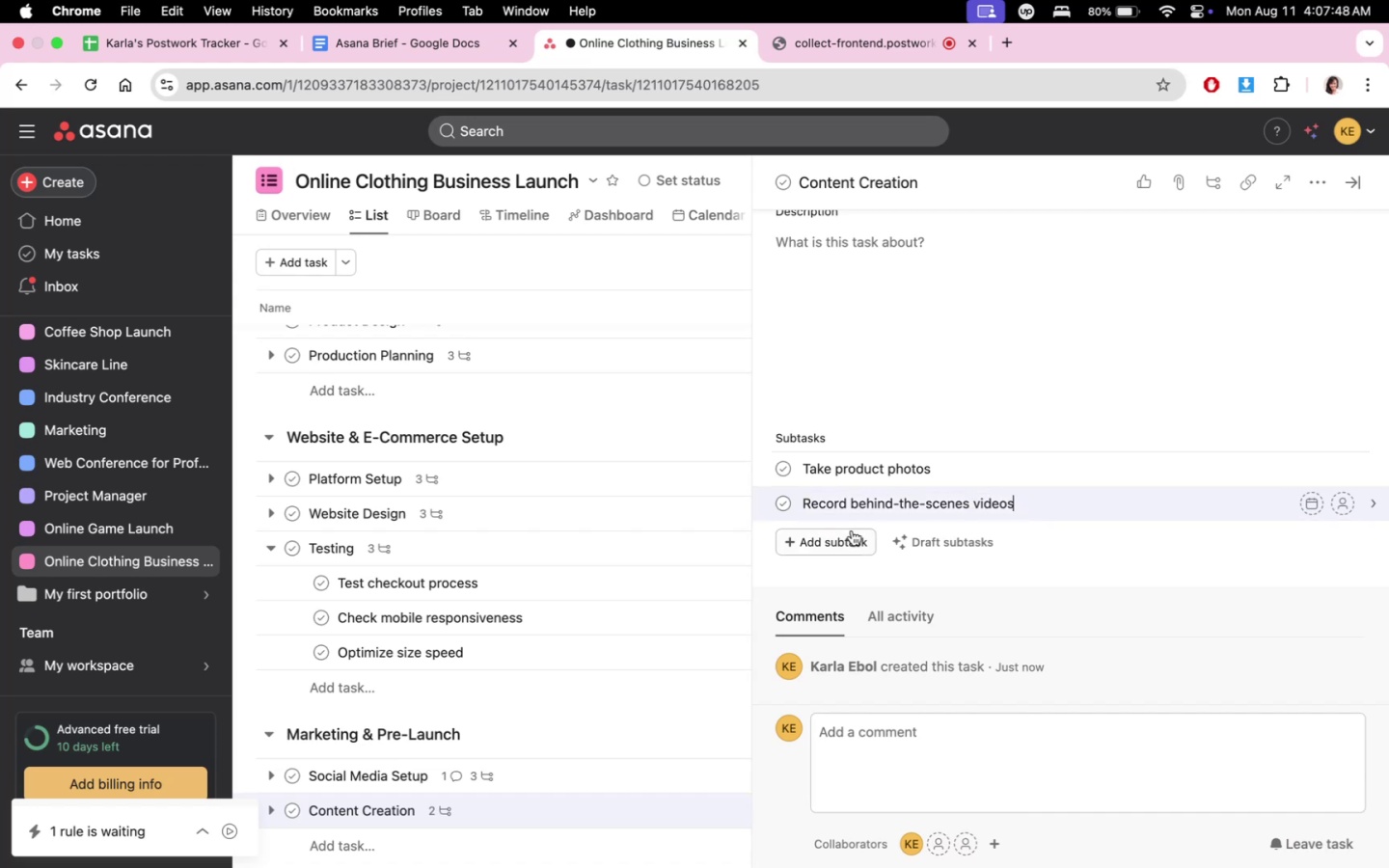 
double_click([837, 539])
 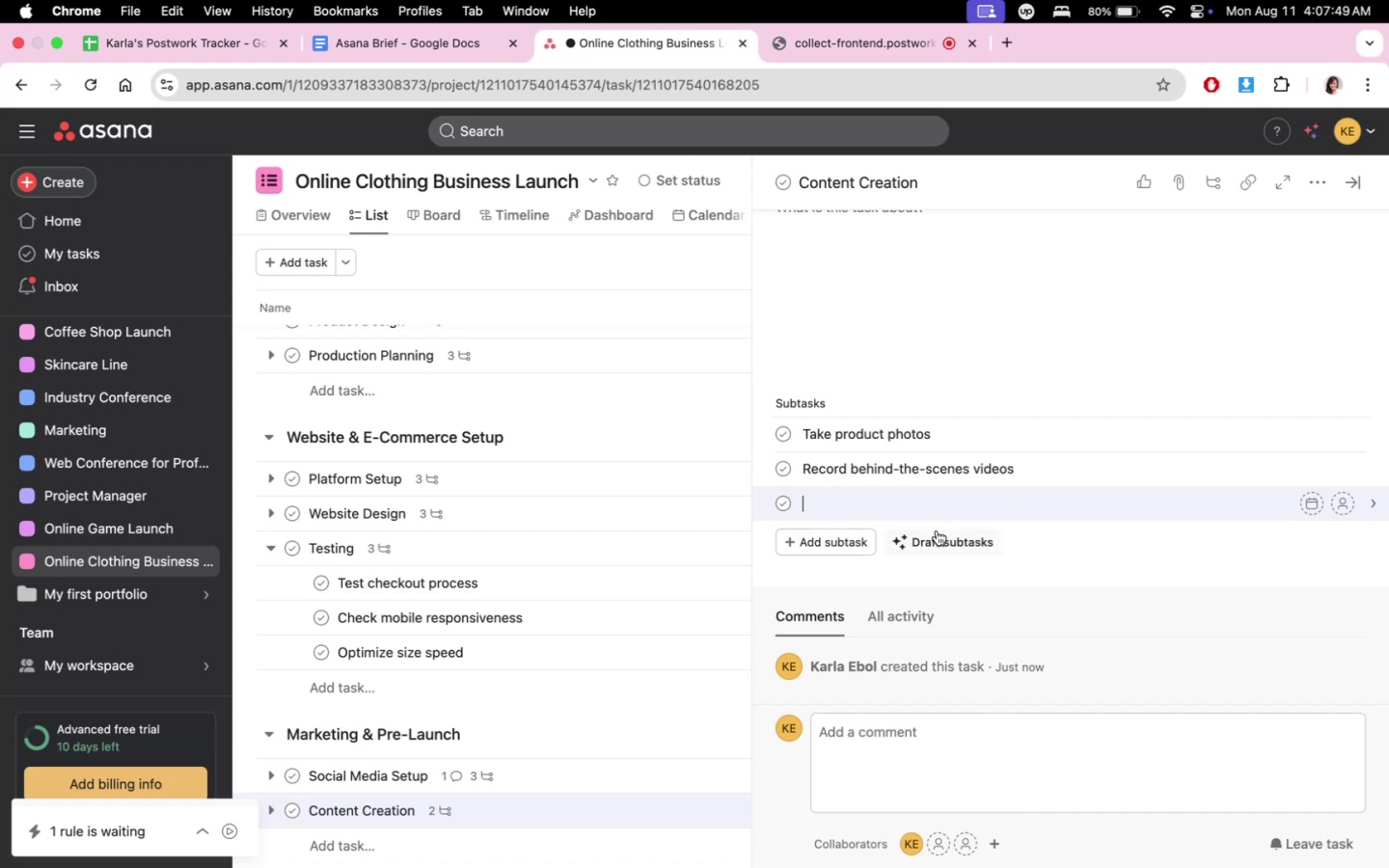 
type(Write captions & hashtags)
 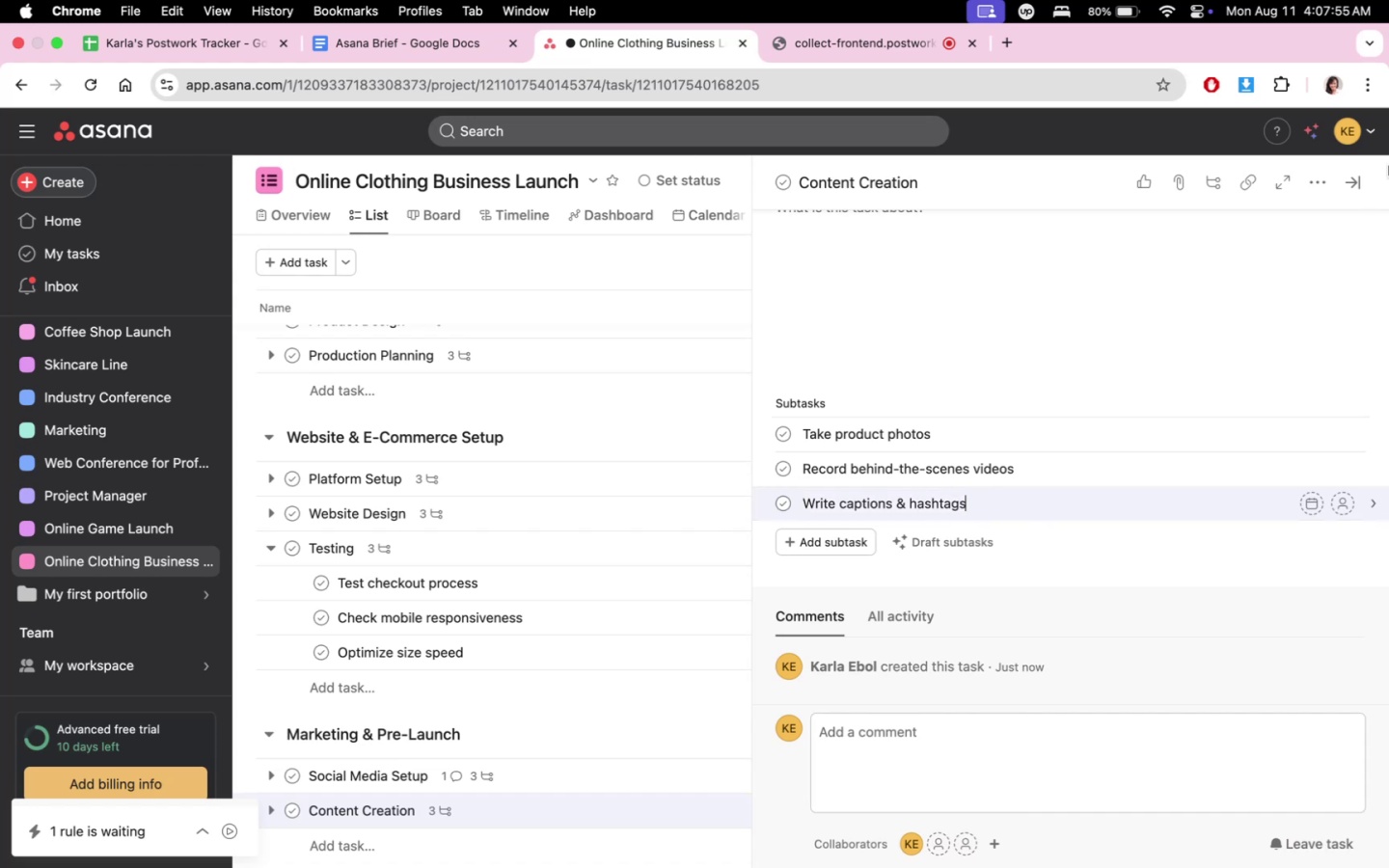 
left_click([1349, 177])
 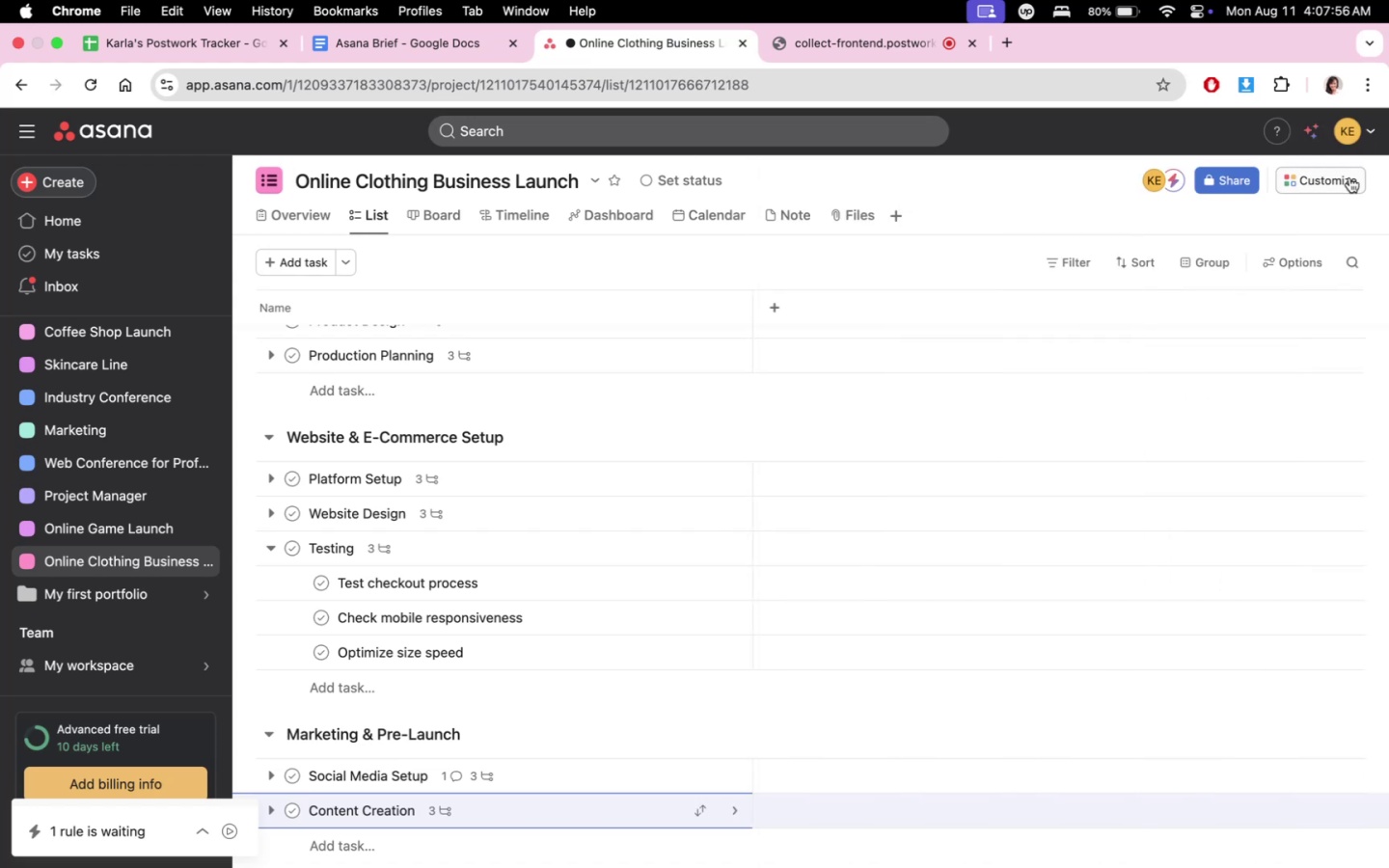 
scroll: coordinate [455, 788], scroll_direction: down, amount: 27.0
 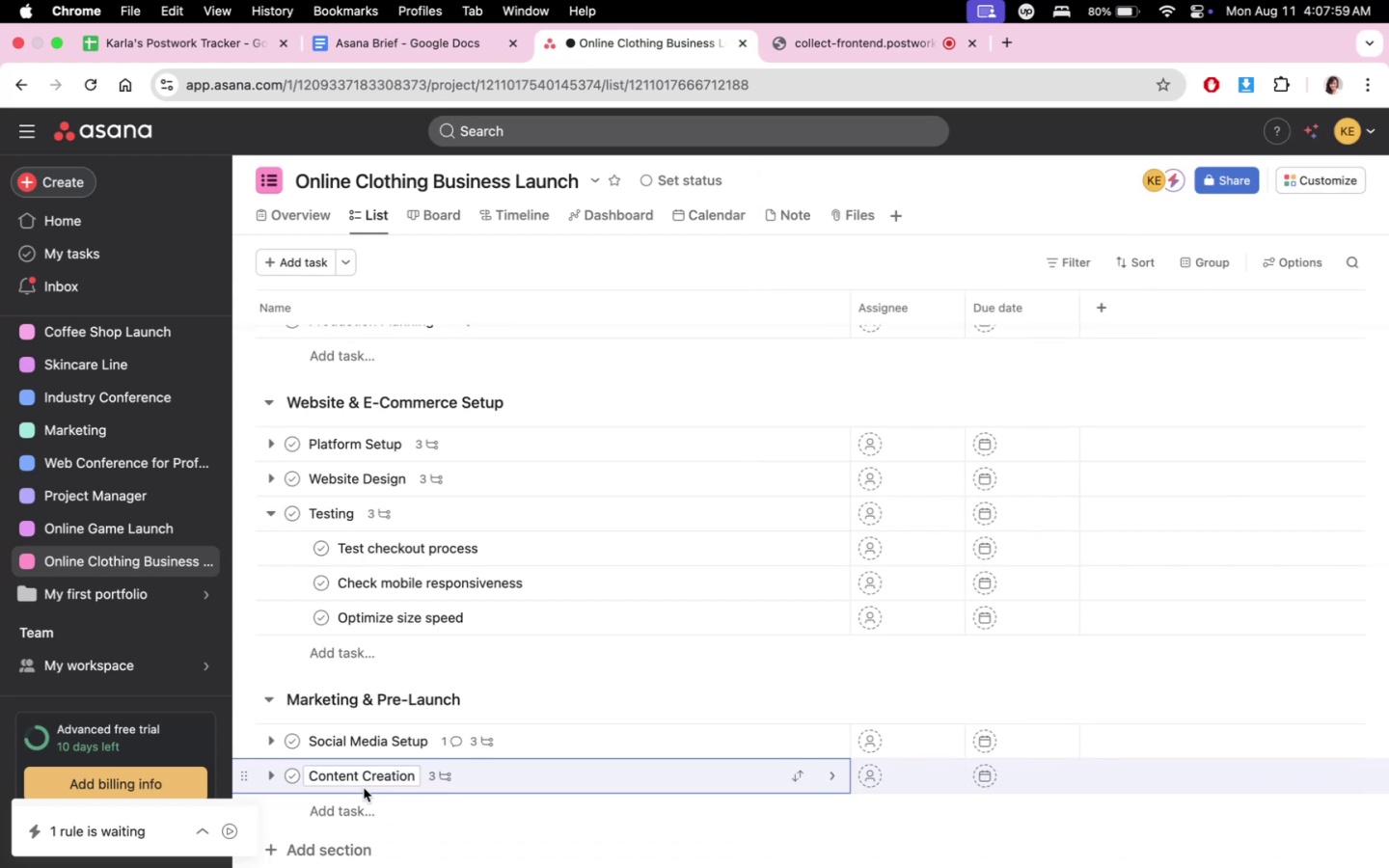 
left_click([354, 809])
 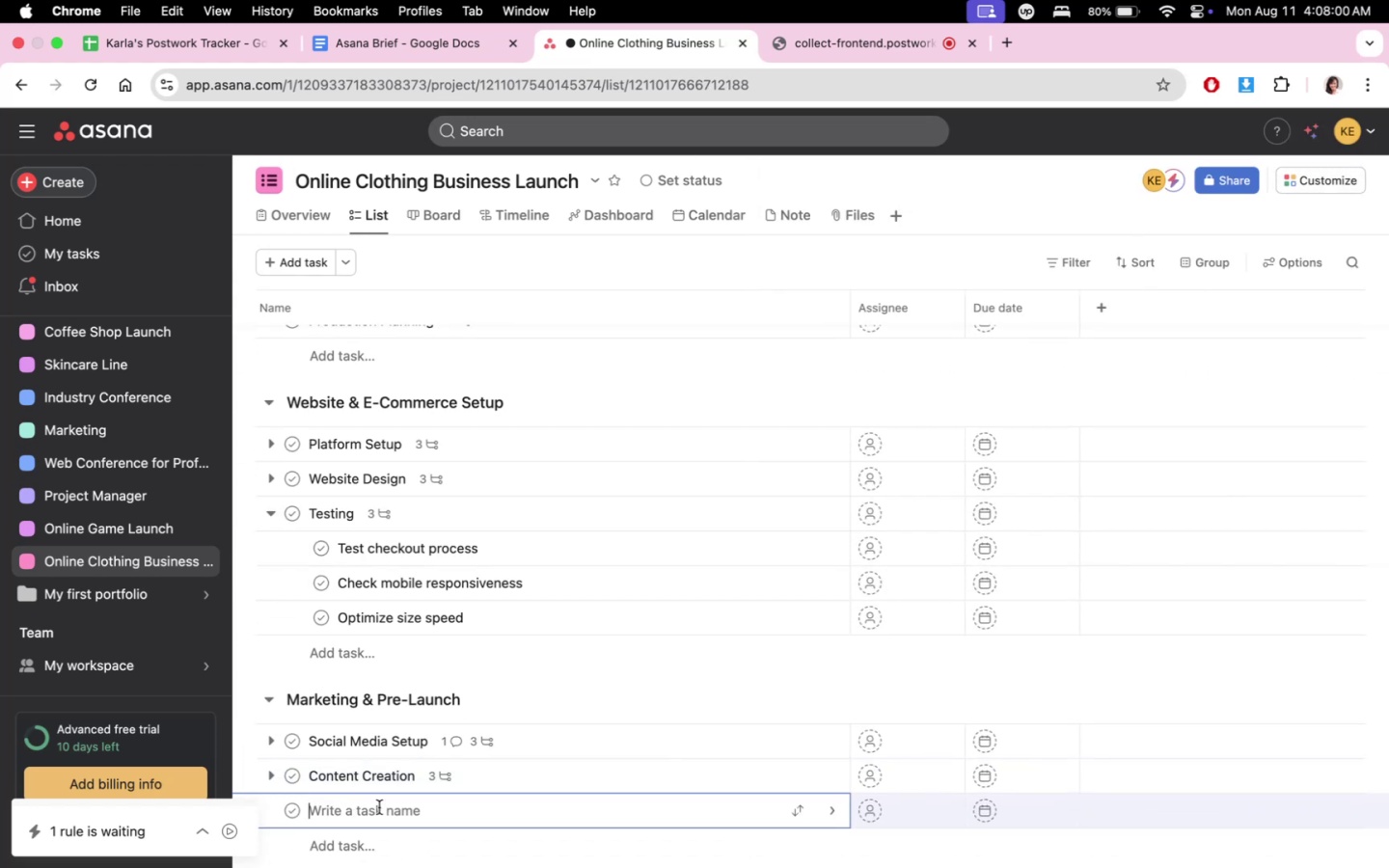 
type(Pre-Lauync)
key(Backspace)
key(Backspace)
key(Backspace)
type(nch Marketign)
key(Backspace)
key(Backspace)
type(ng)
 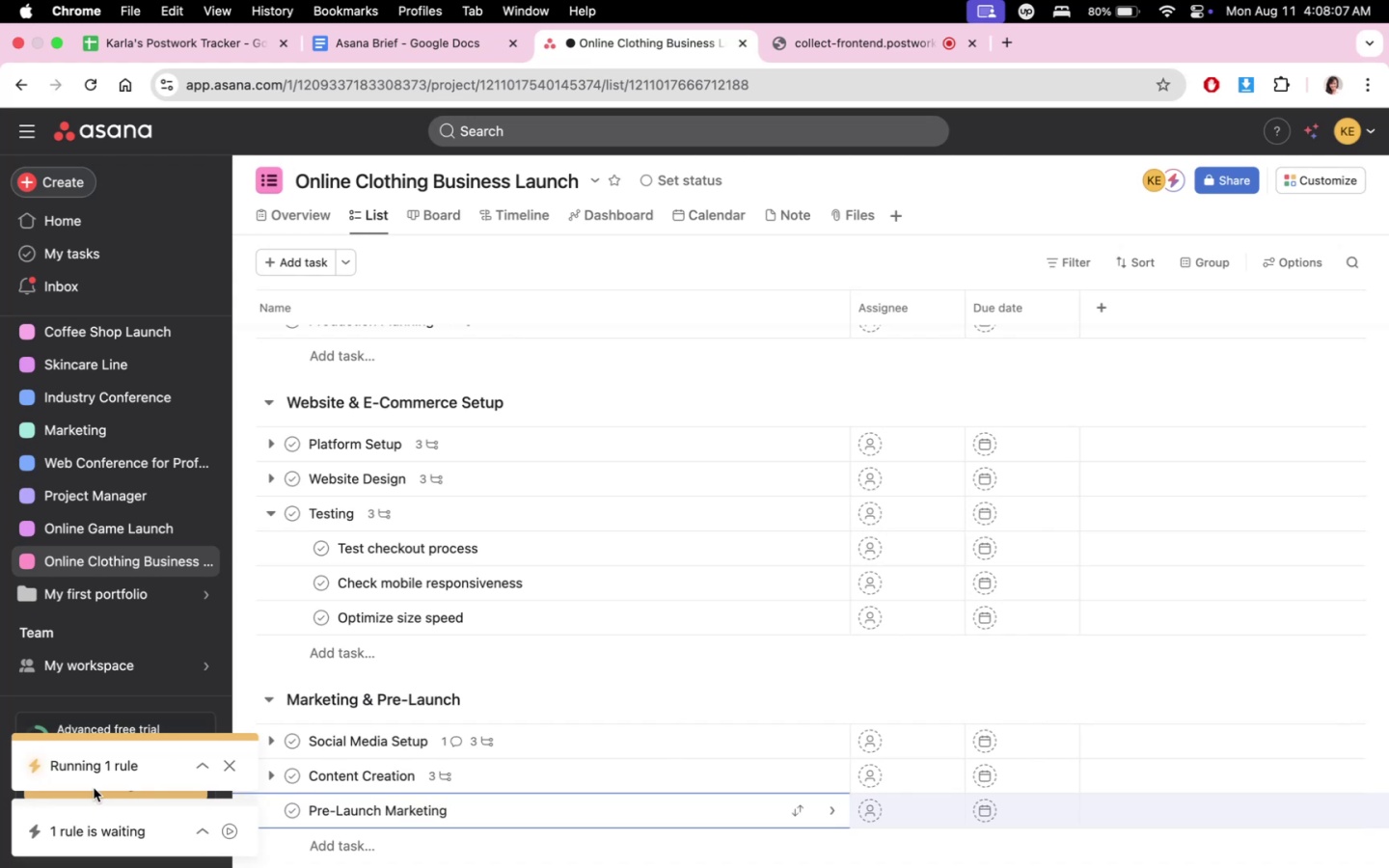 
left_click([90, 774])
 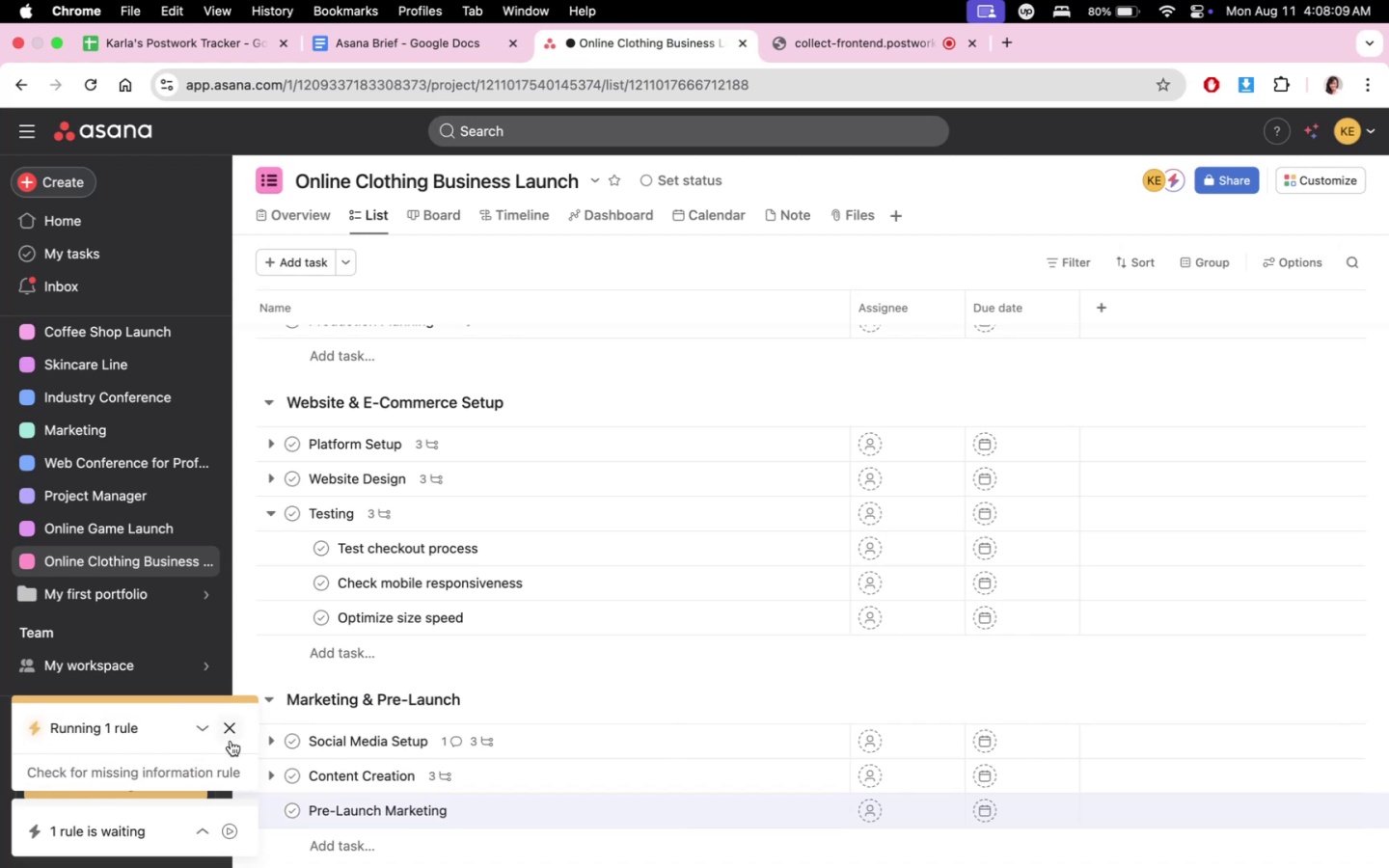 
left_click([187, 772])
 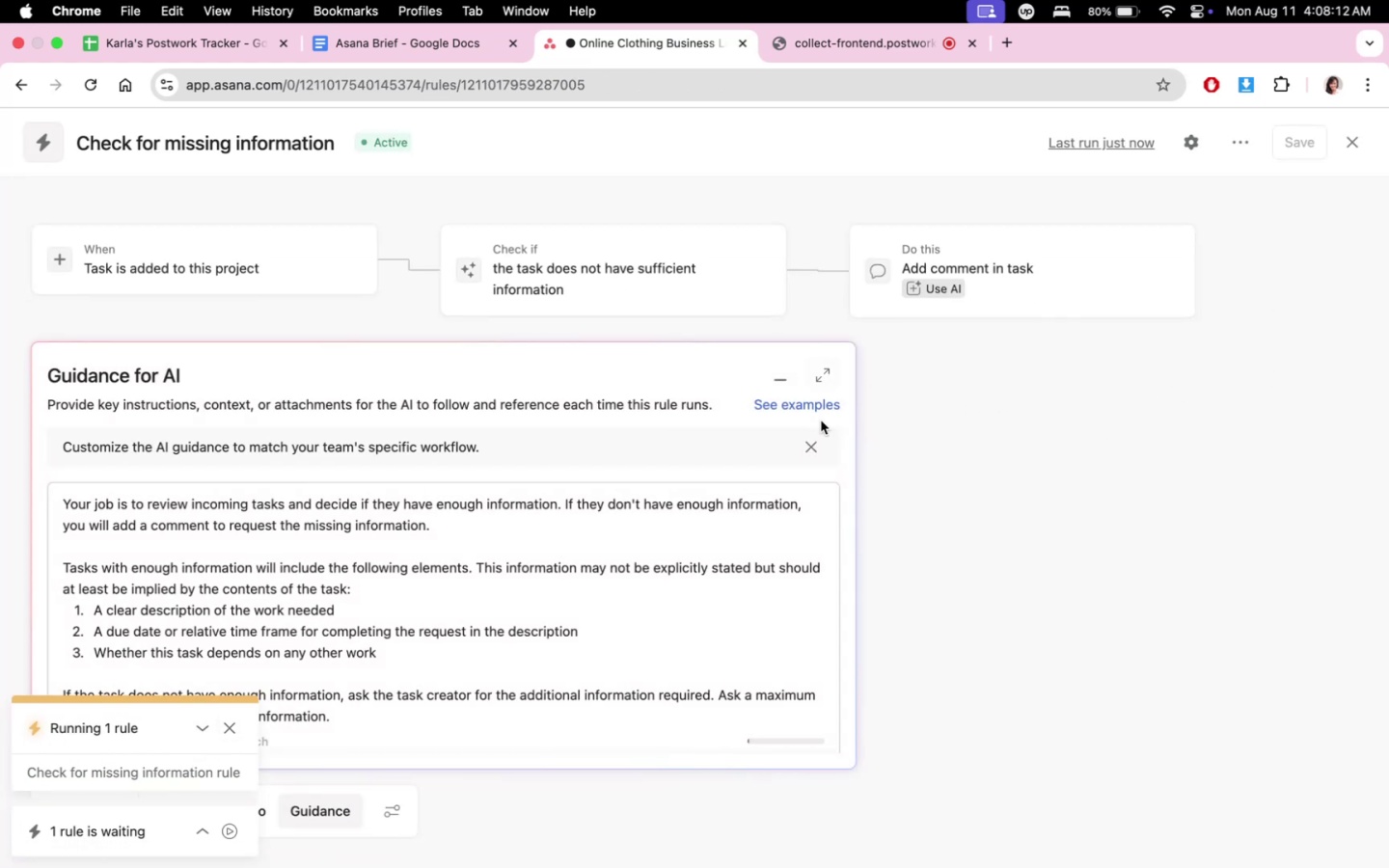 
left_click([812, 443])
 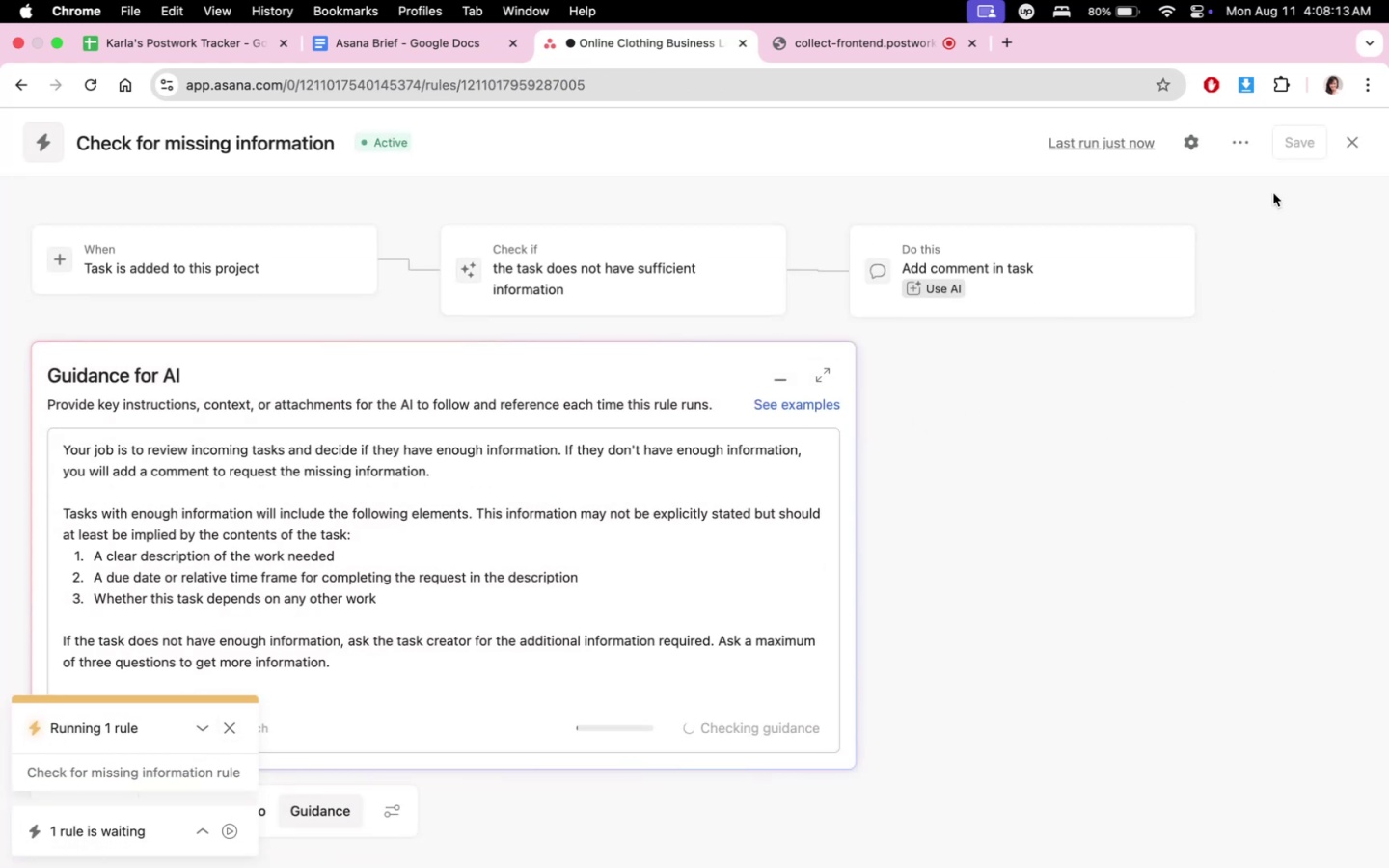 
scroll: coordinate [759, 573], scroll_direction: down, amount: 11.0
 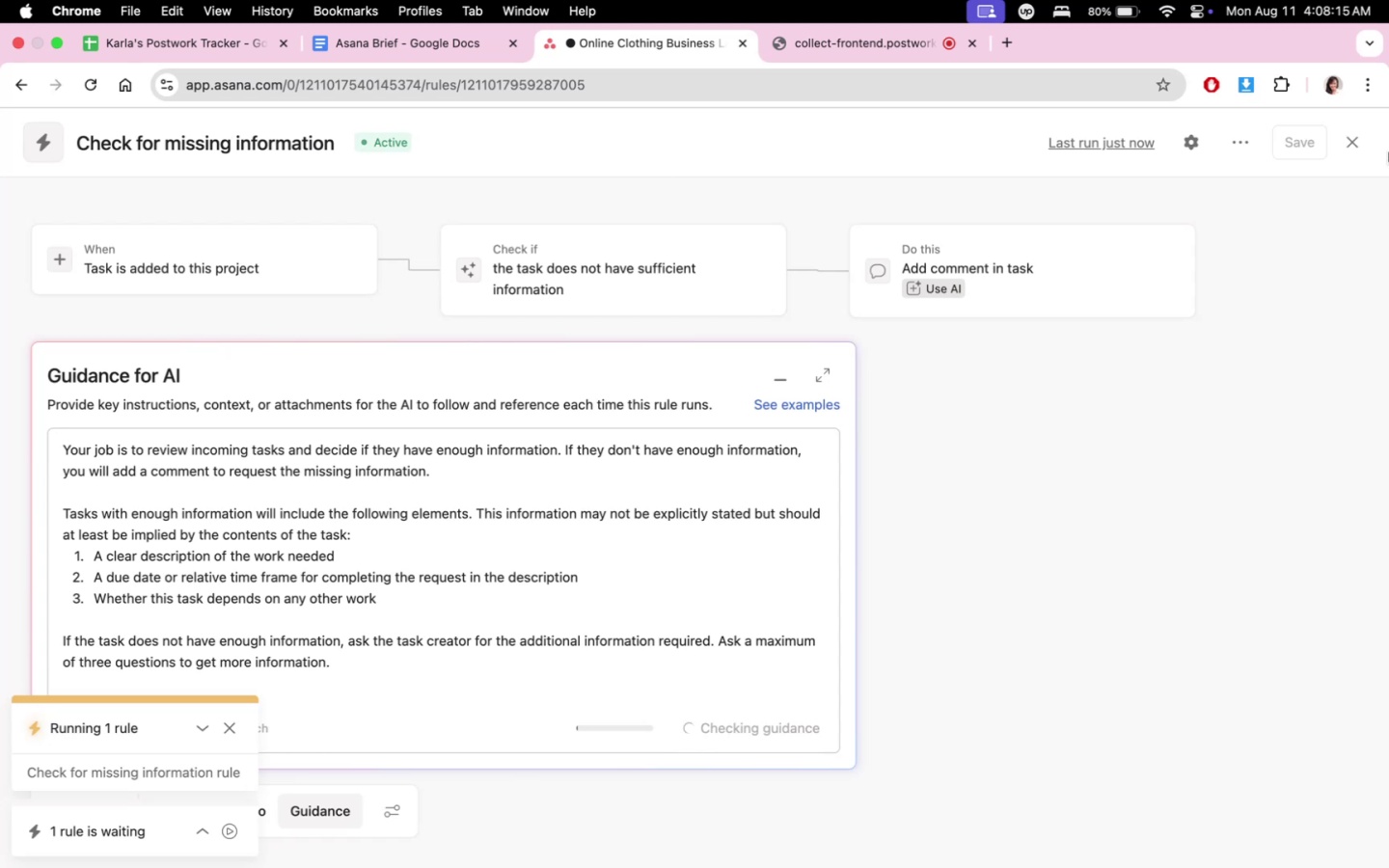 
left_click([1354, 140])
 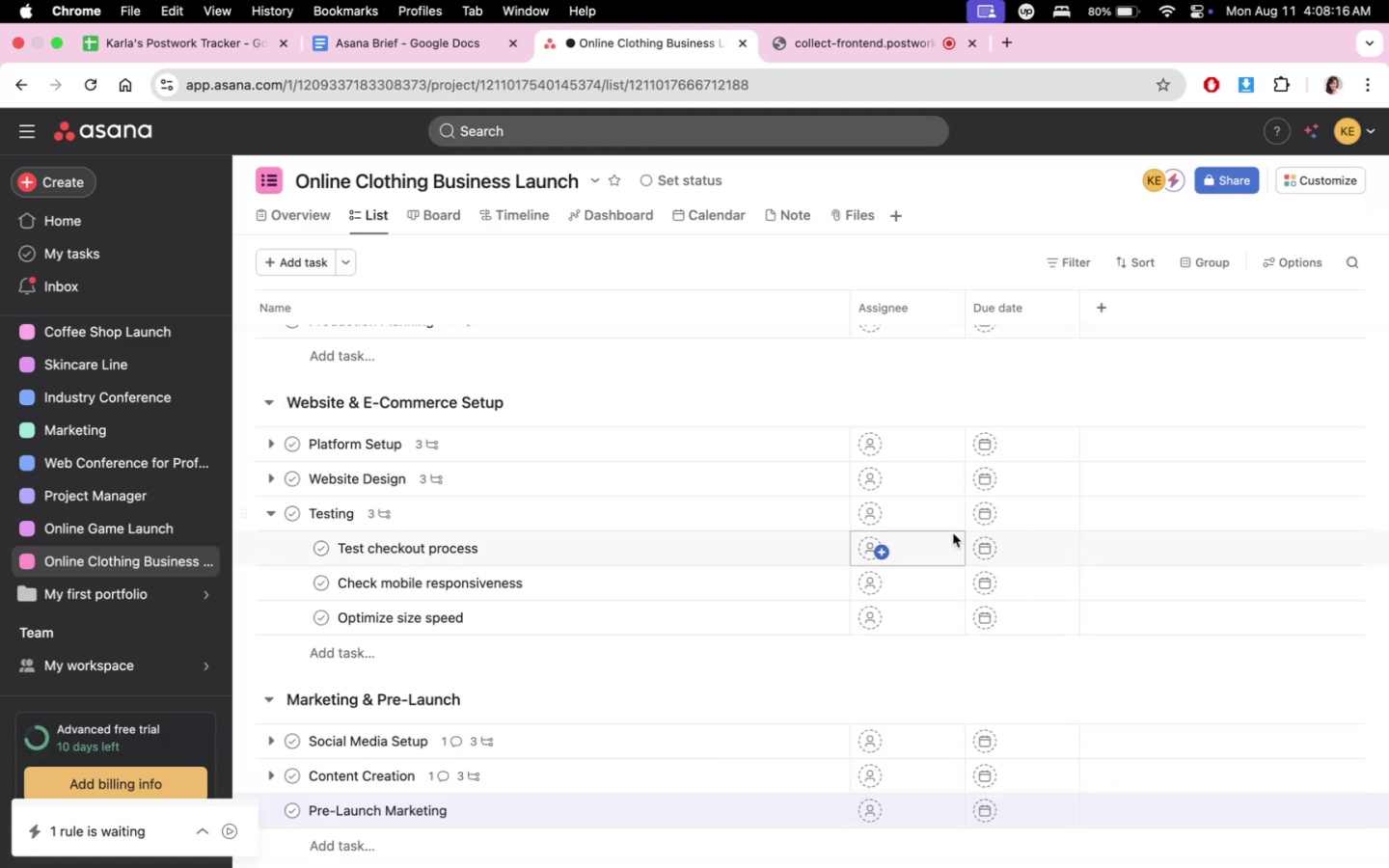 
scroll: coordinate [781, 605], scroll_direction: down, amount: 1.0
 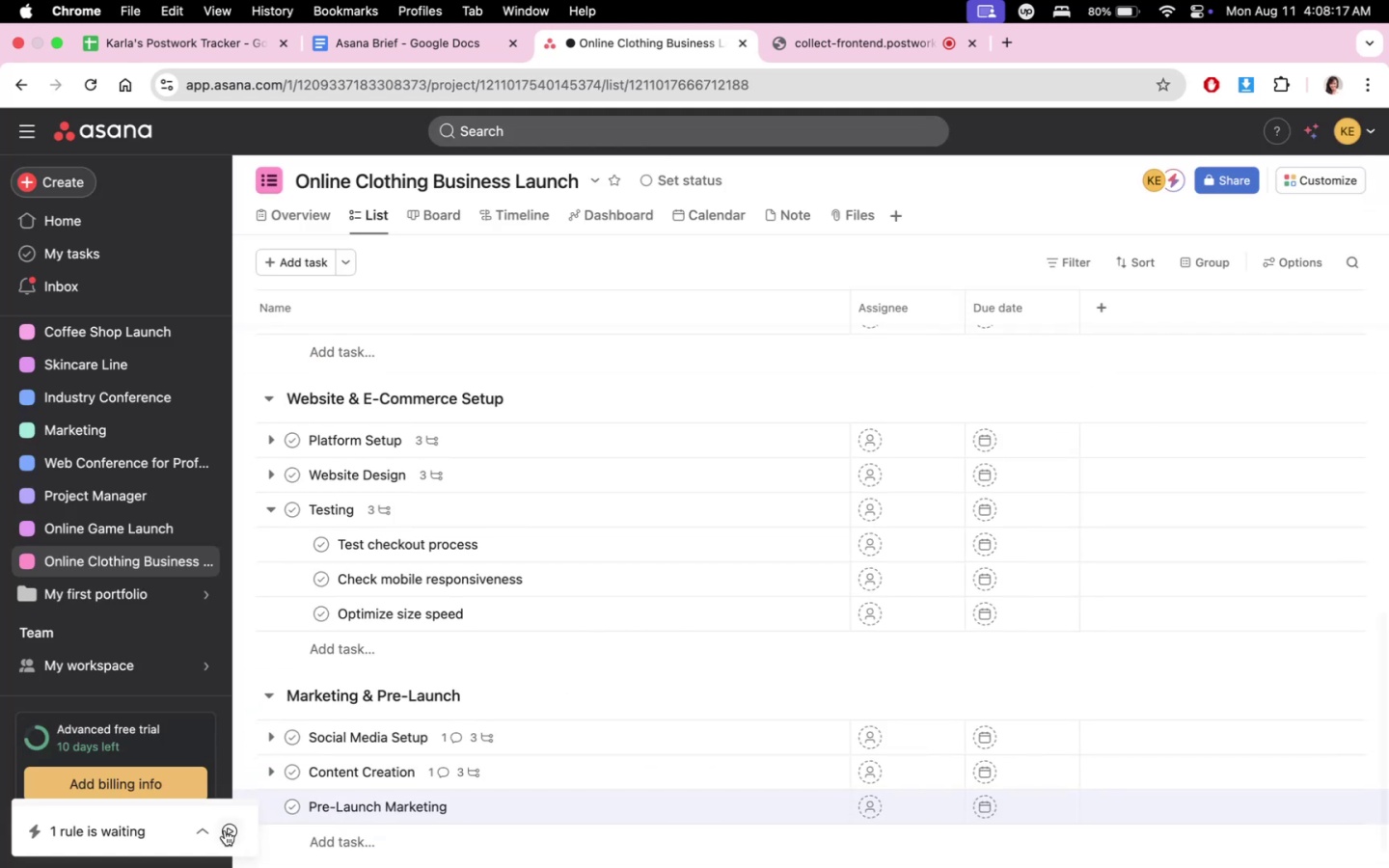 
left_click([207, 832])
 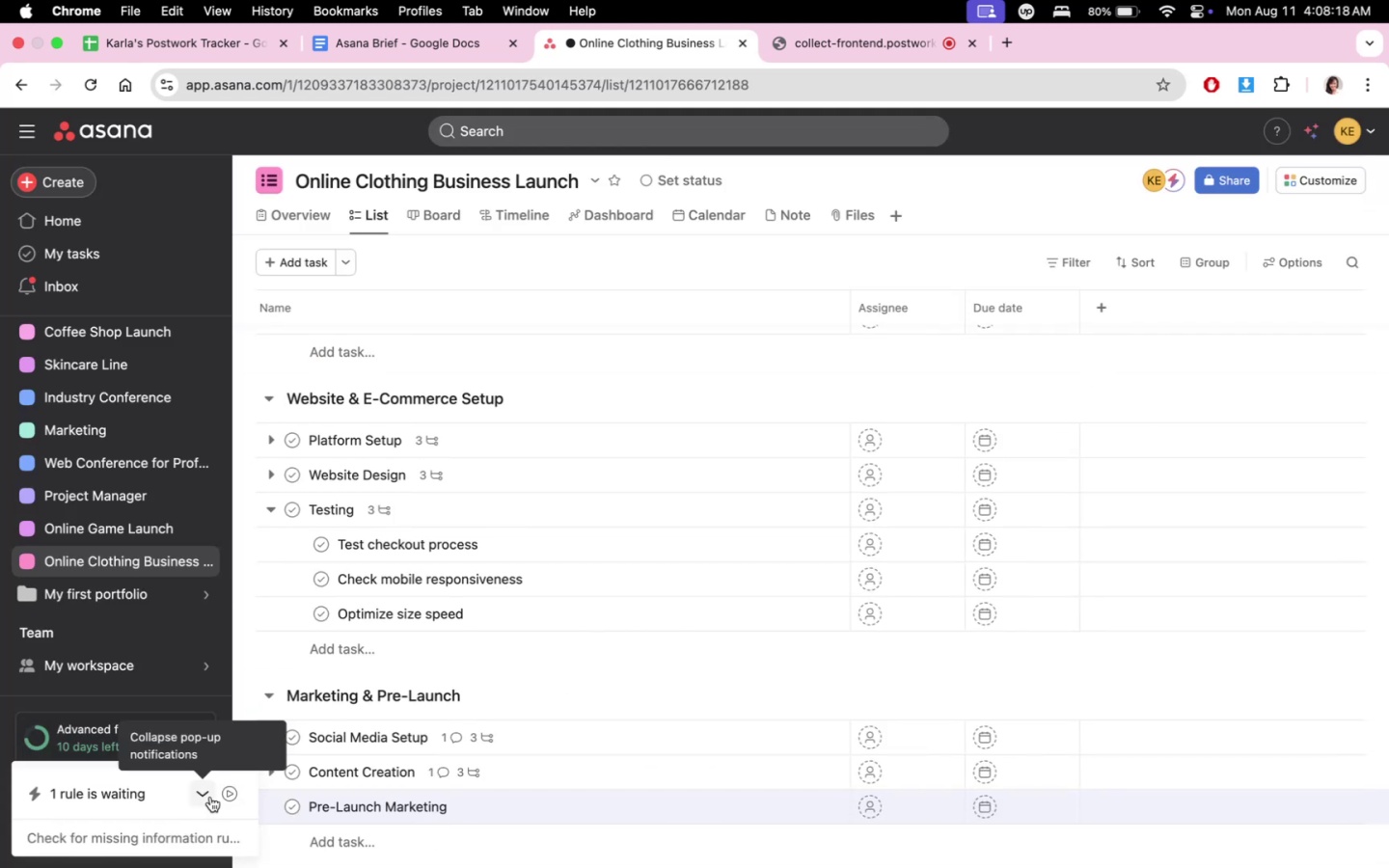 
scroll: coordinate [969, 602], scroll_direction: down, amount: 10.0
 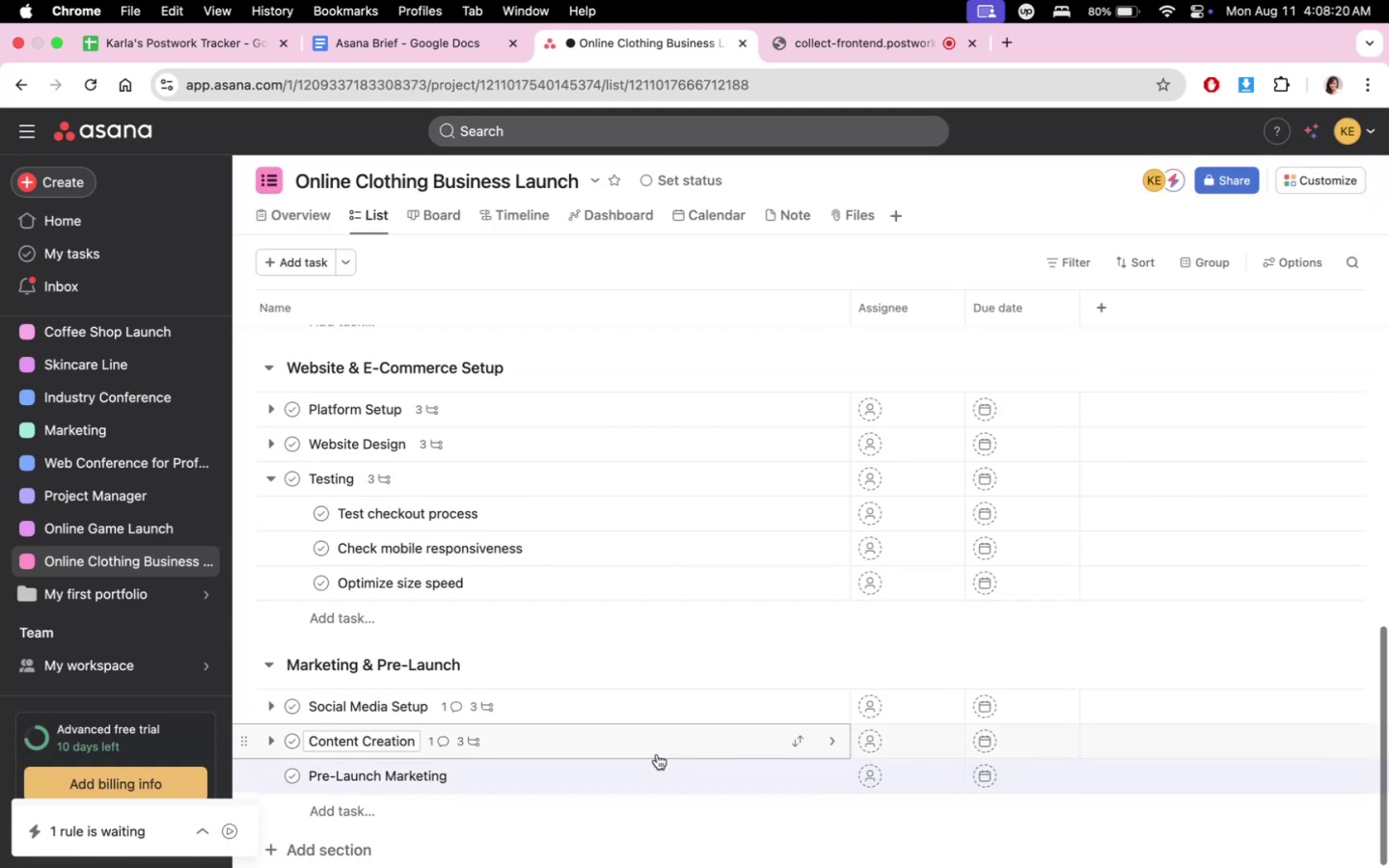 
left_click([652, 766])
 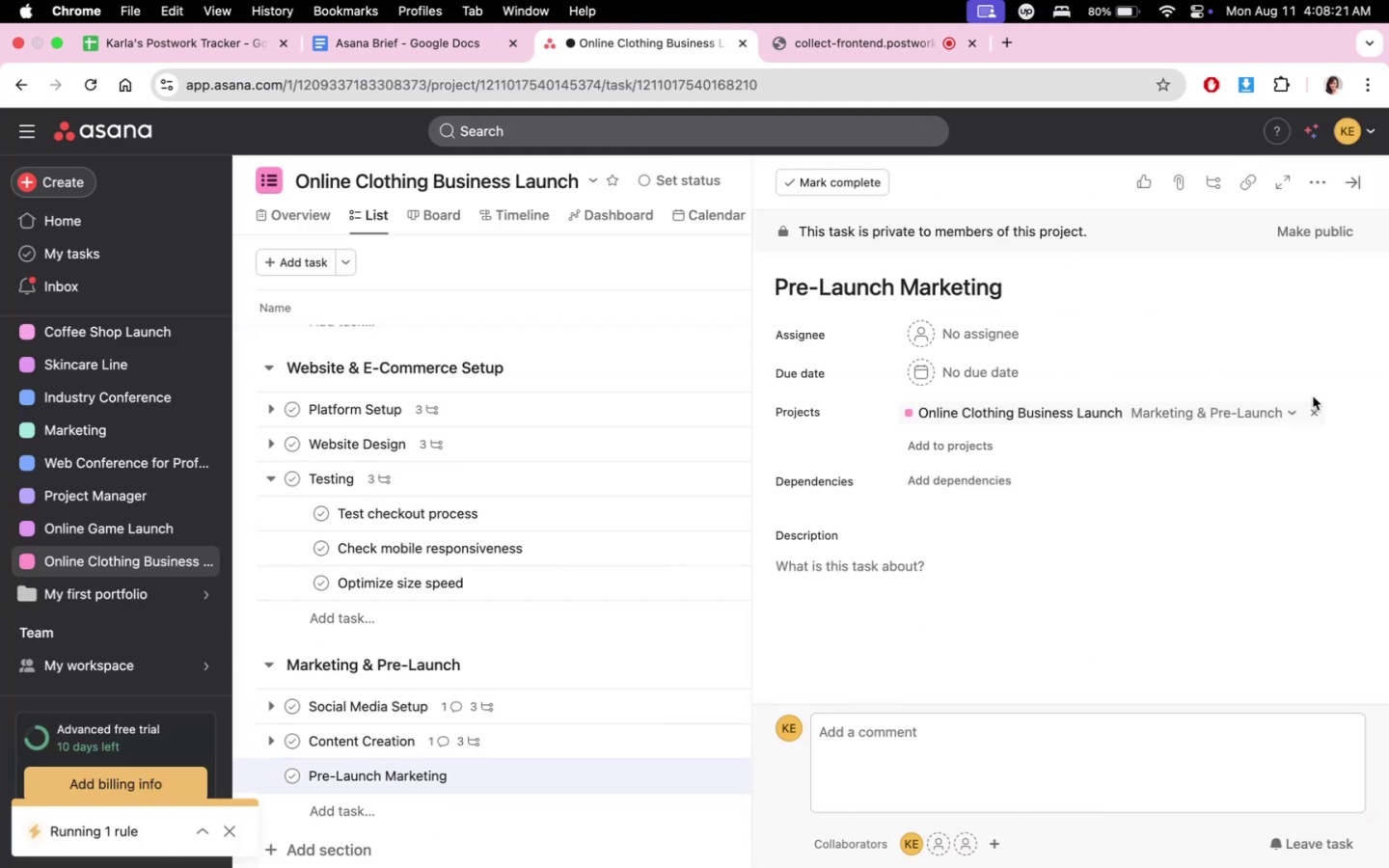 
scroll: coordinate [1178, 538], scroll_direction: down, amount: 7.0
 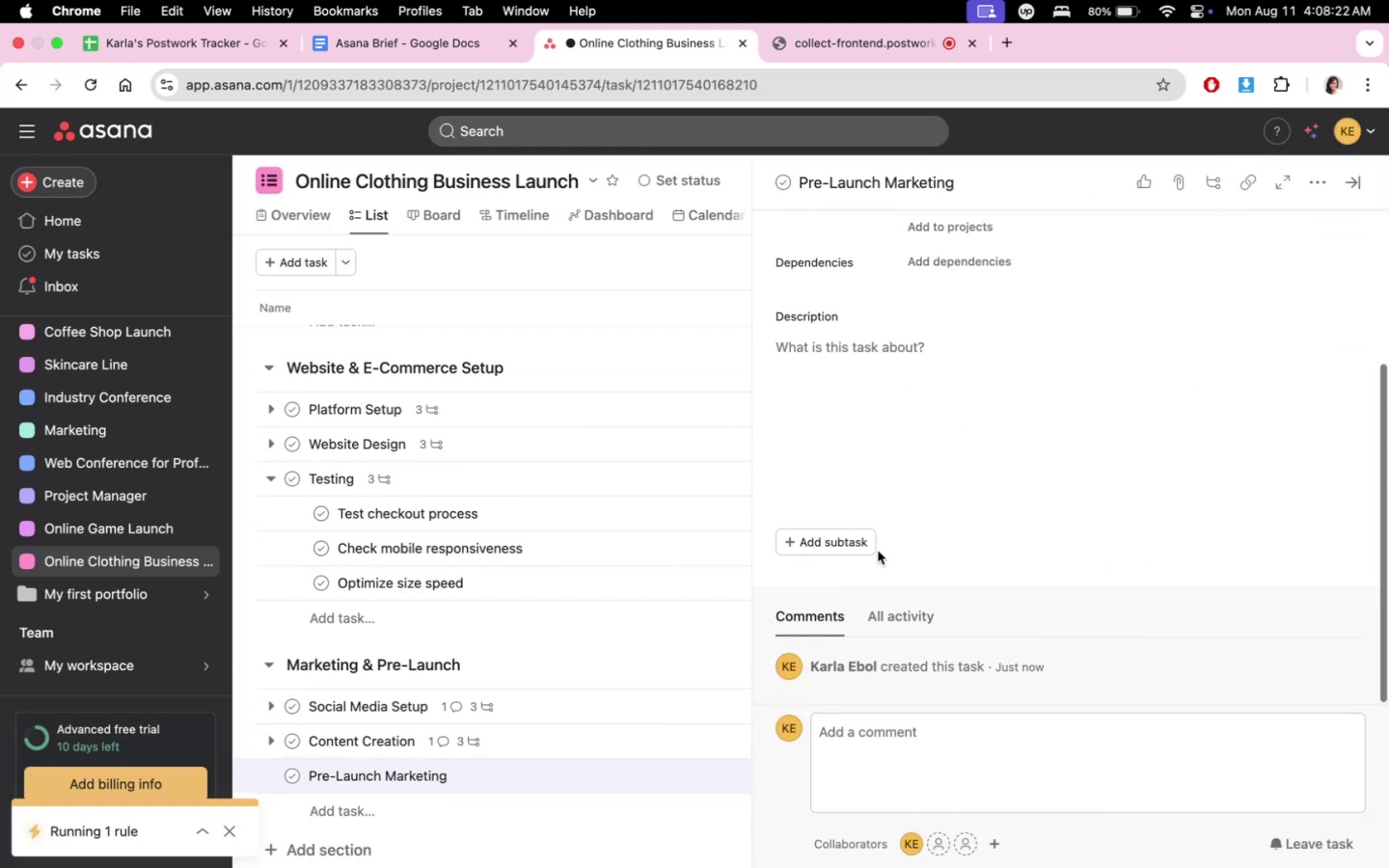 
left_click([866, 549])
 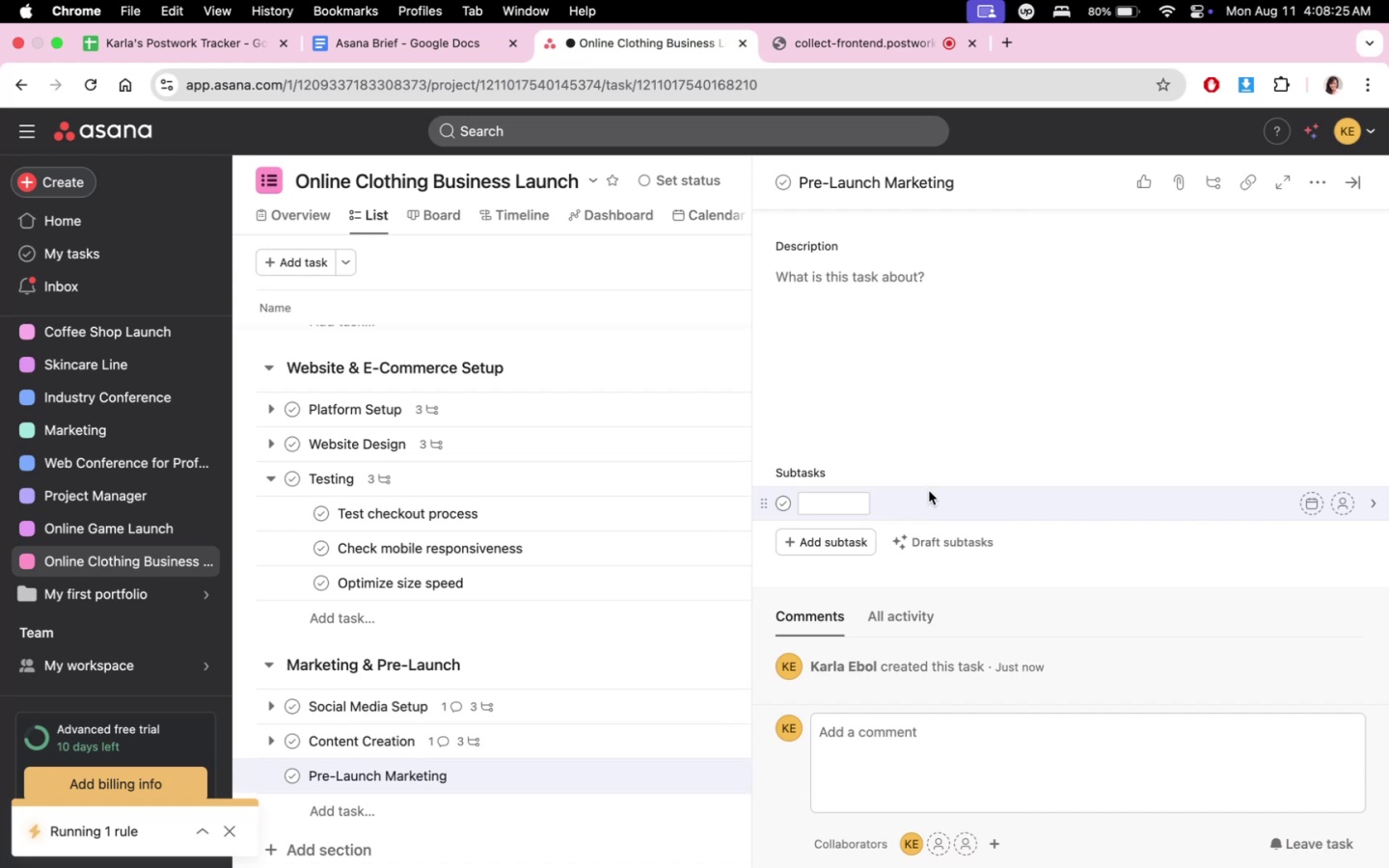 
type(em)
key(Backspace)
key(Backspace)
type(Emal)
key(Backspace)
type(il newseter )
key(Backspace)
key(Backspace)
key(Backspace)
type(ter signup cma)
key(Backspace)
key(Backspace)
type(ampaign)
 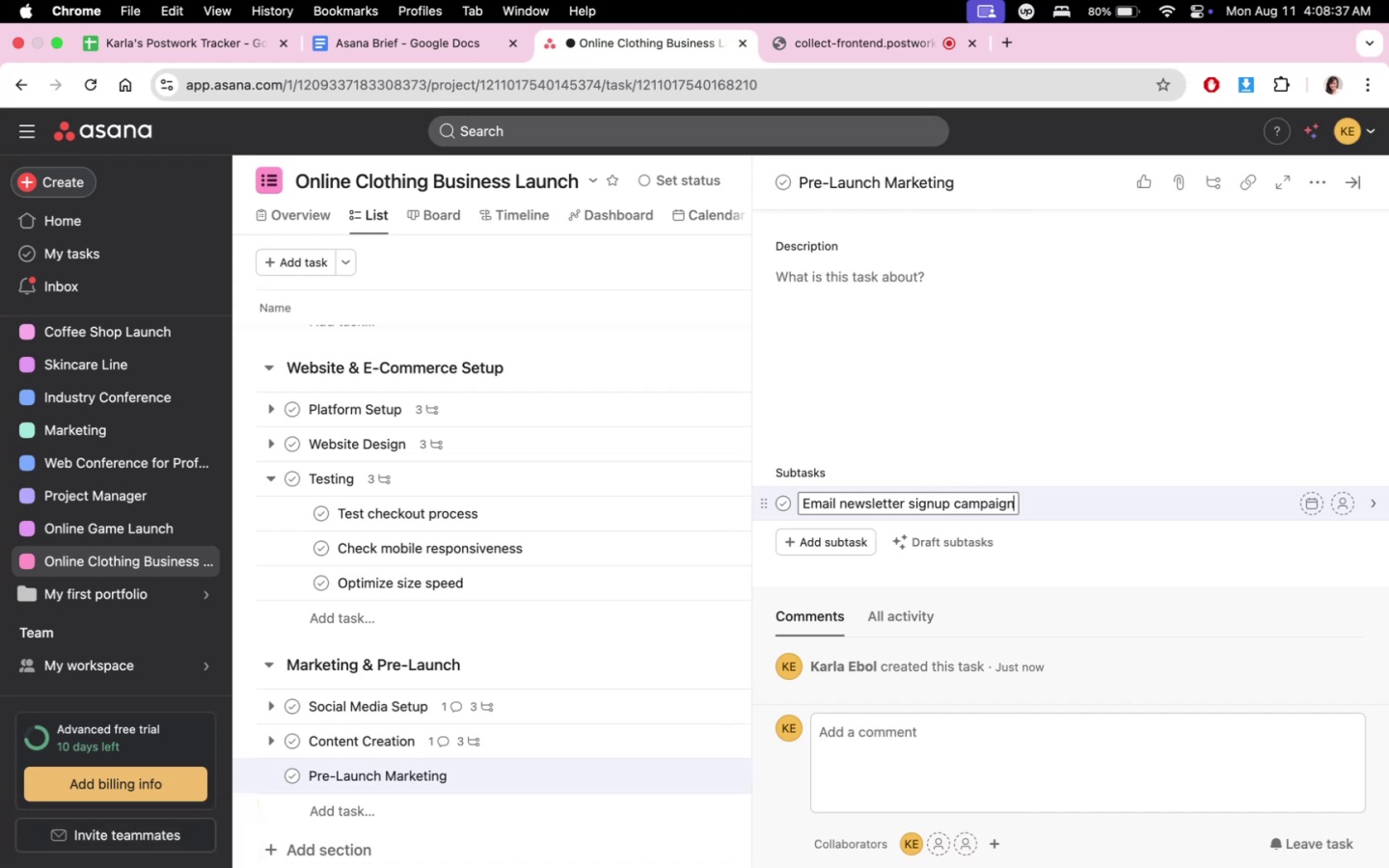 
key(Enter)
 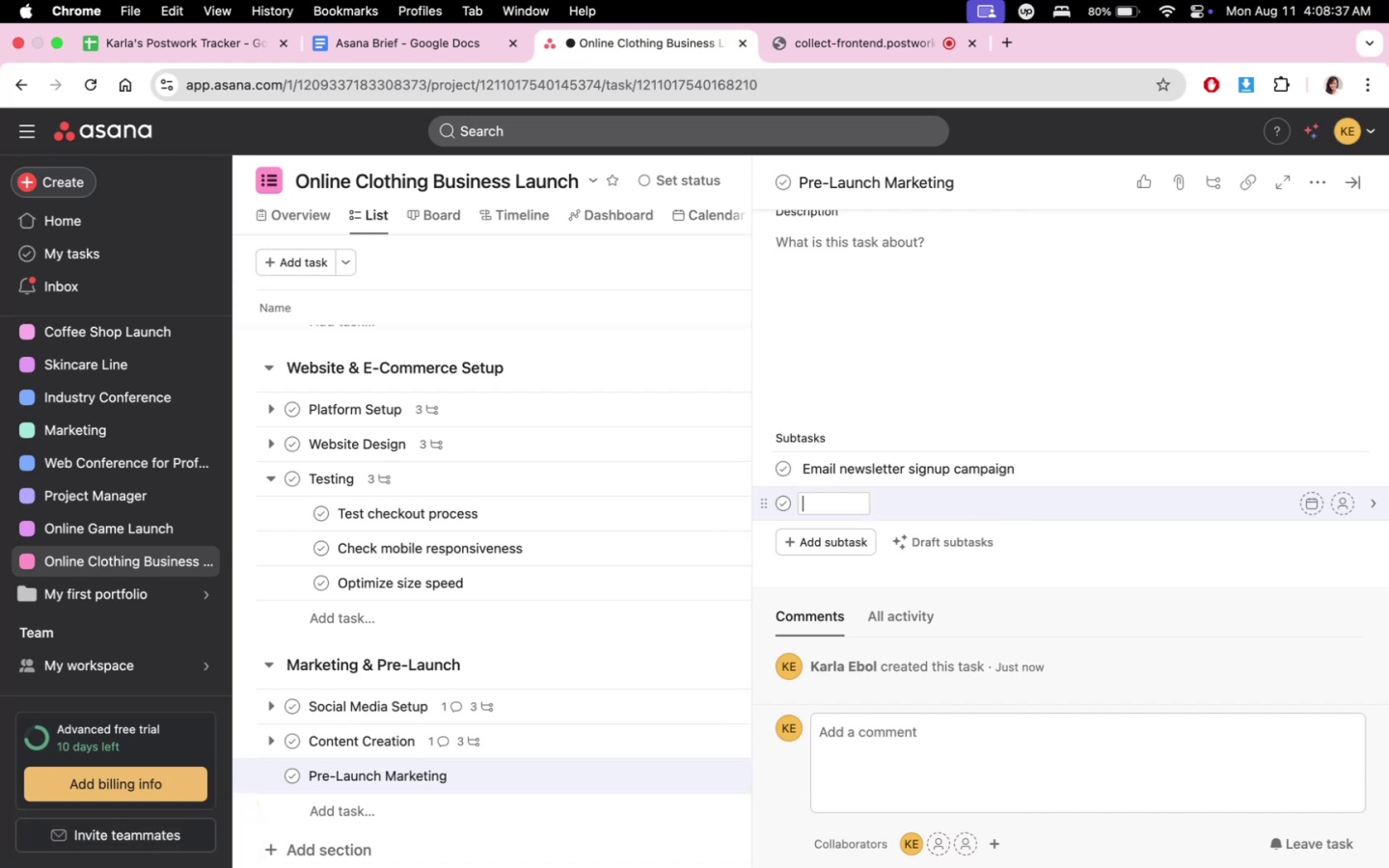 
type(Influn)
key(Backspace)
type(encer outreadh)
key(Backspace)
key(Backspace)
type(ch)
 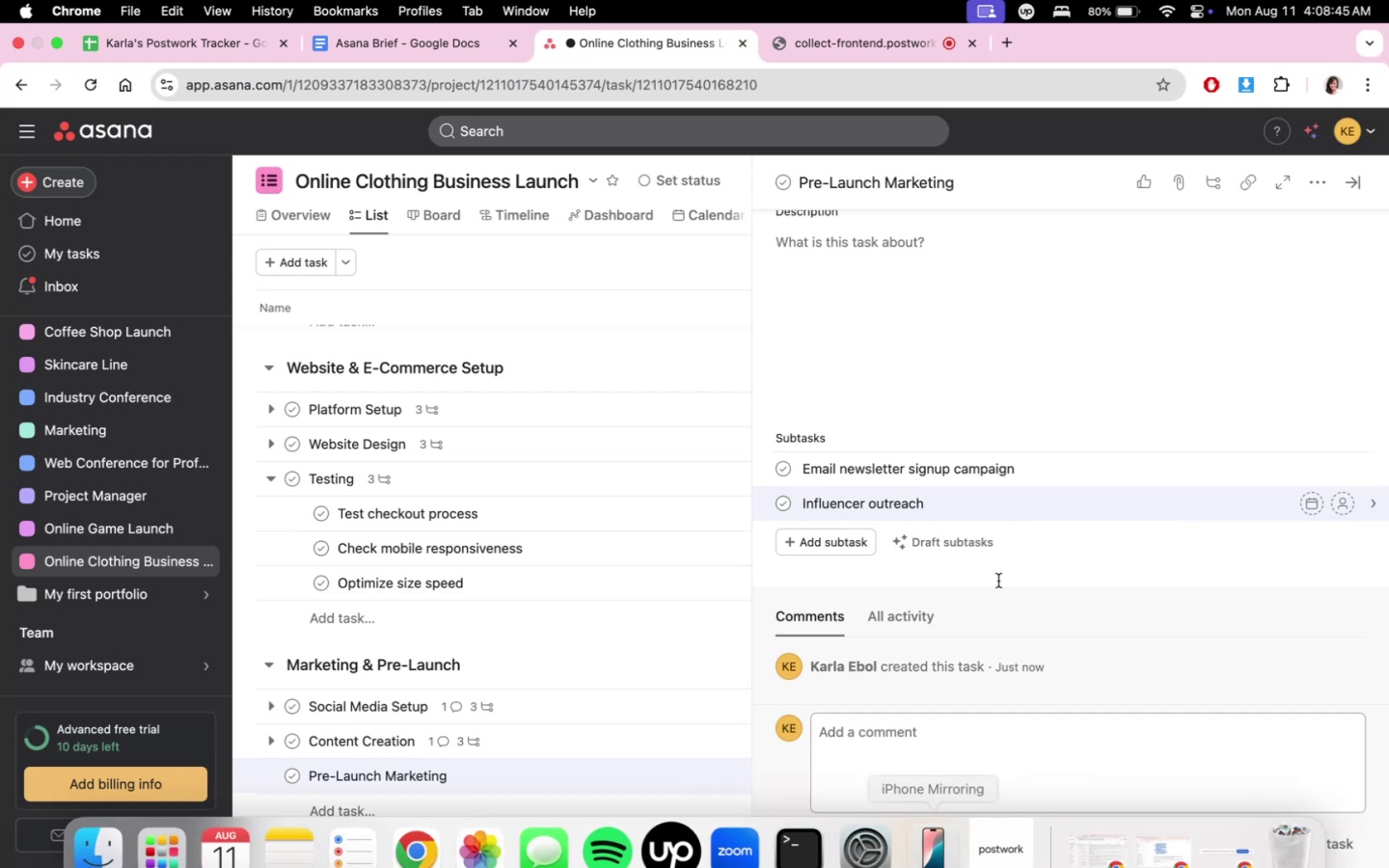 
left_click([908, 47])
 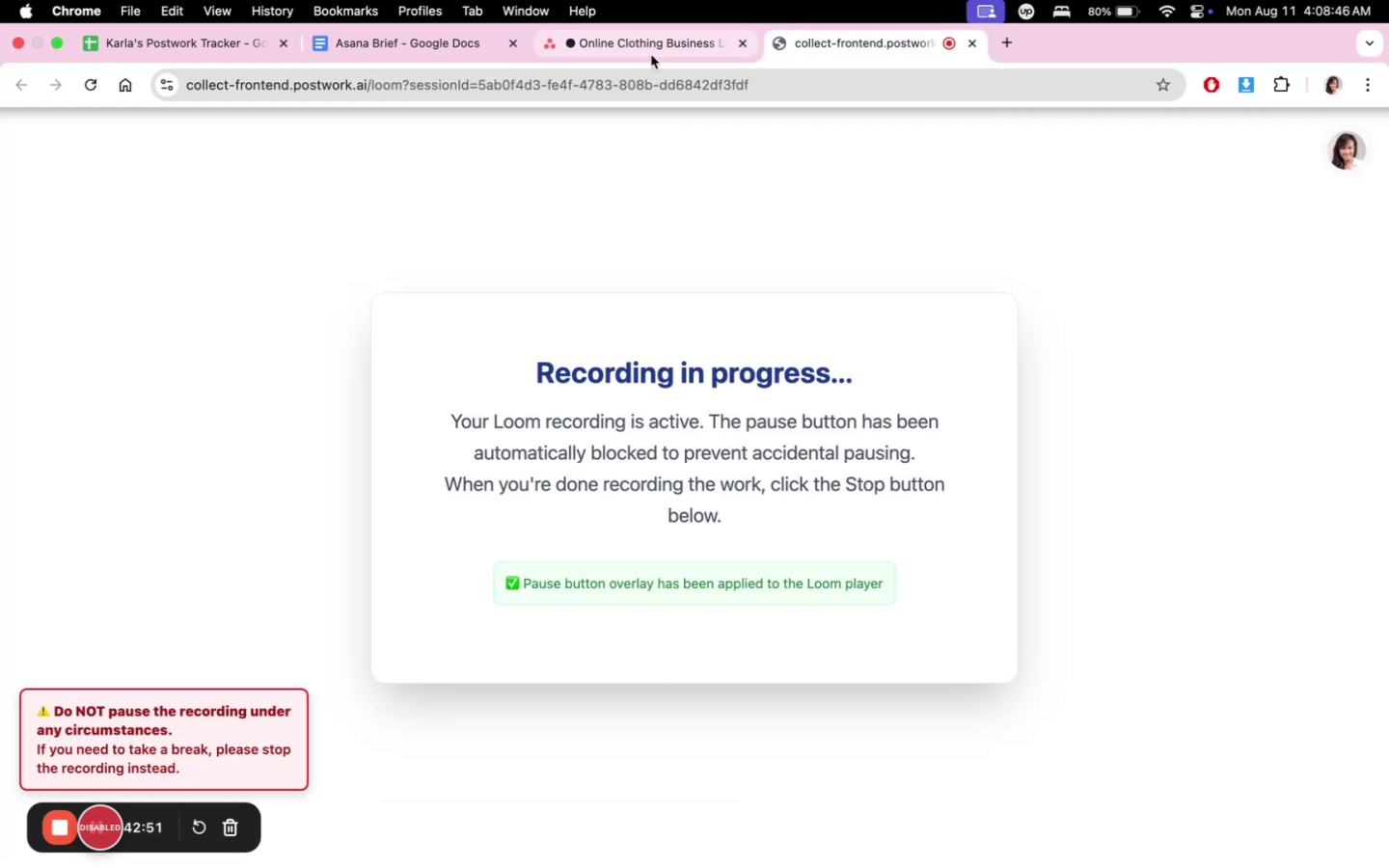 
left_click([651, 55])
 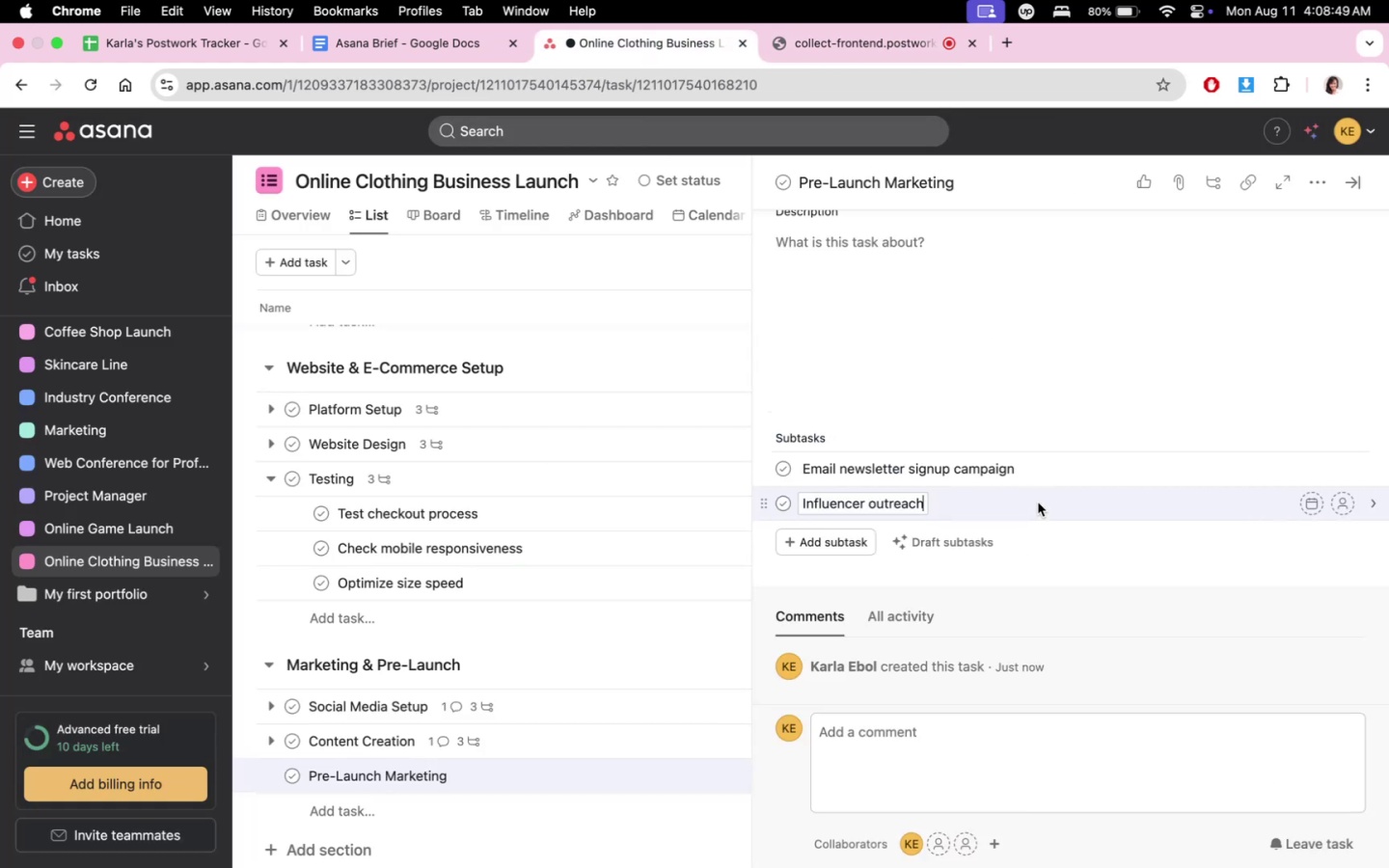 
key(Enter)
 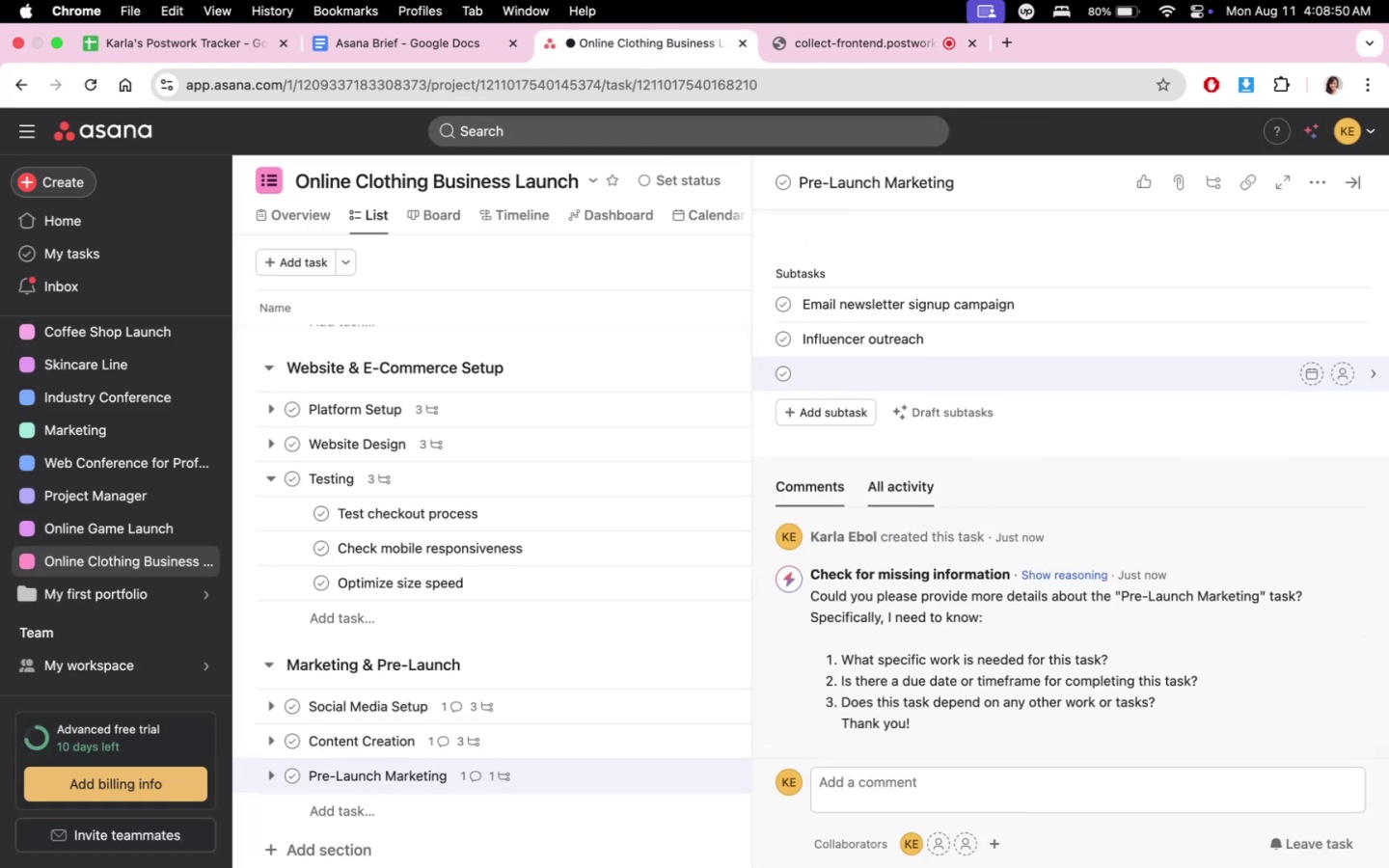 
type(Countdown posts on social media)
 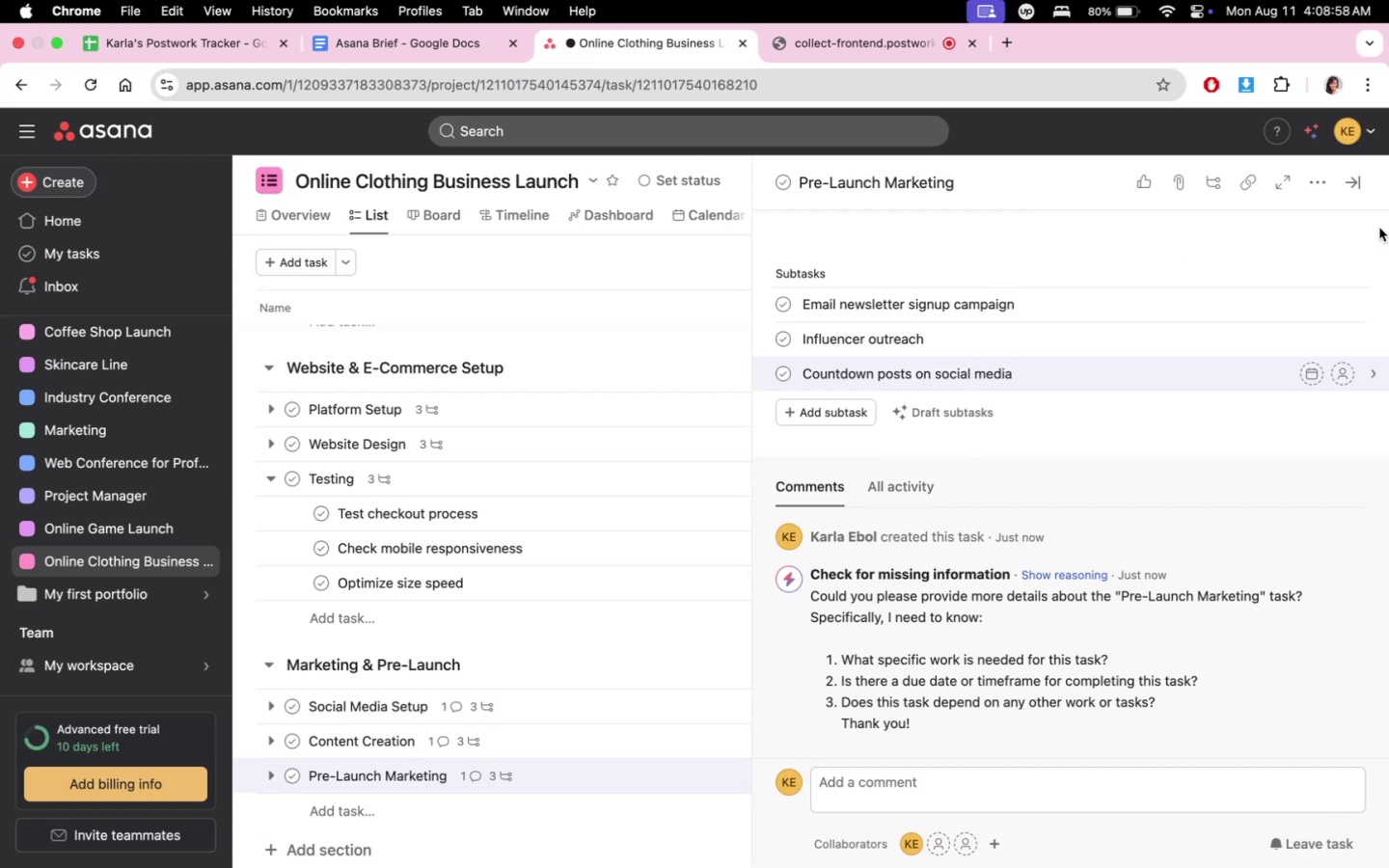 
left_click([1359, 178])
 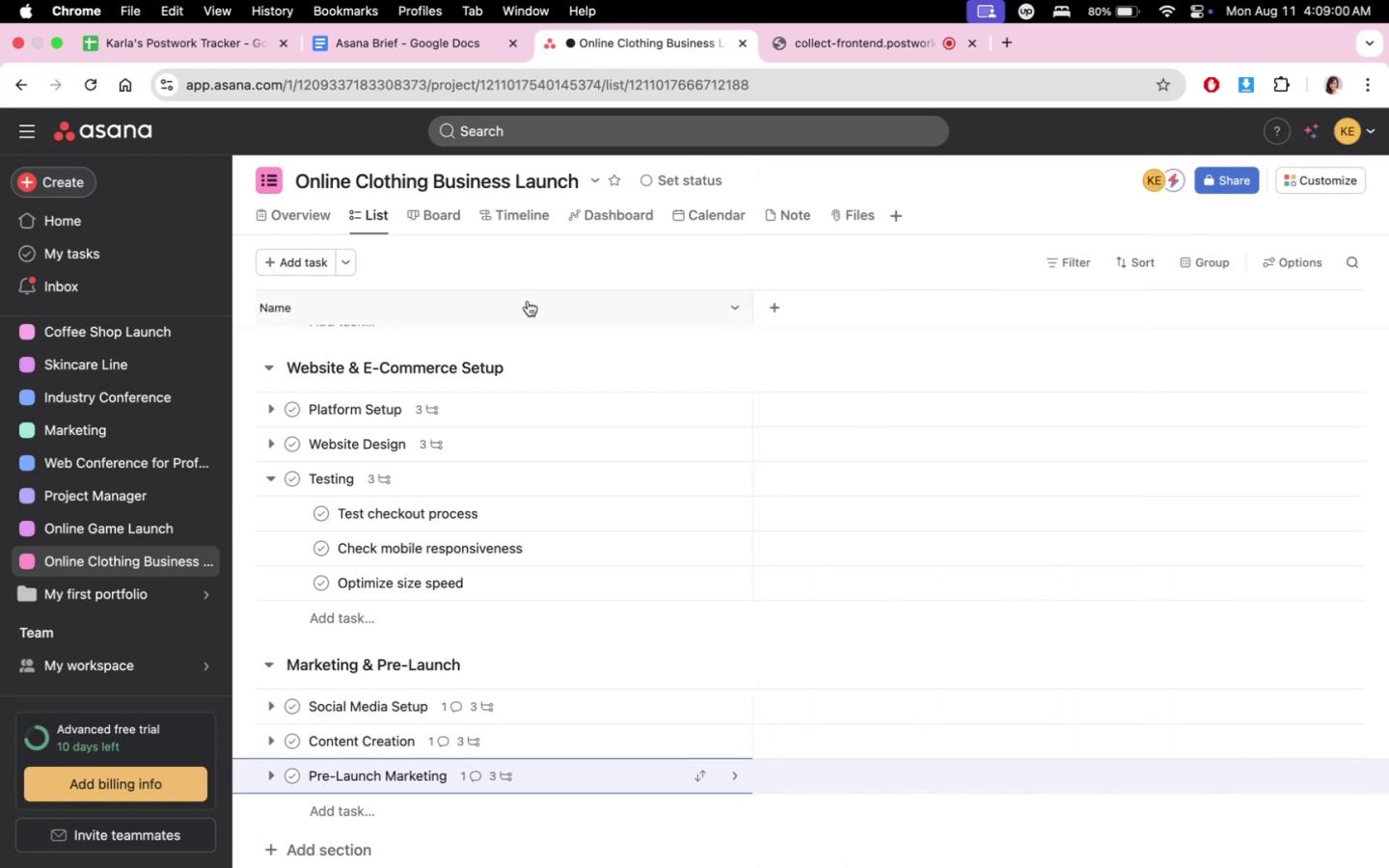 
scroll: coordinate [561, 446], scroll_direction: down, amount: 2.0
 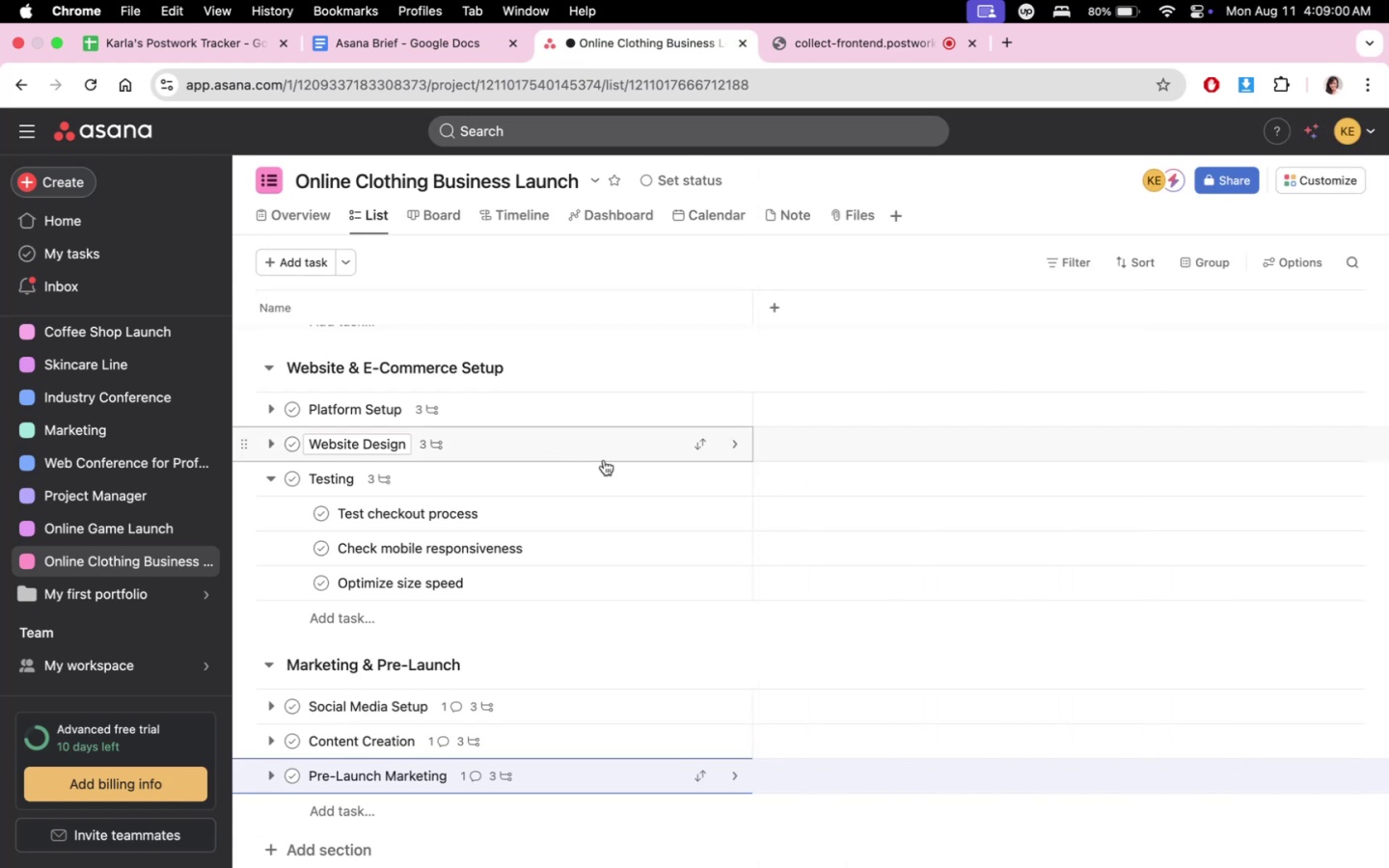 
mouse_move([798, 472])
 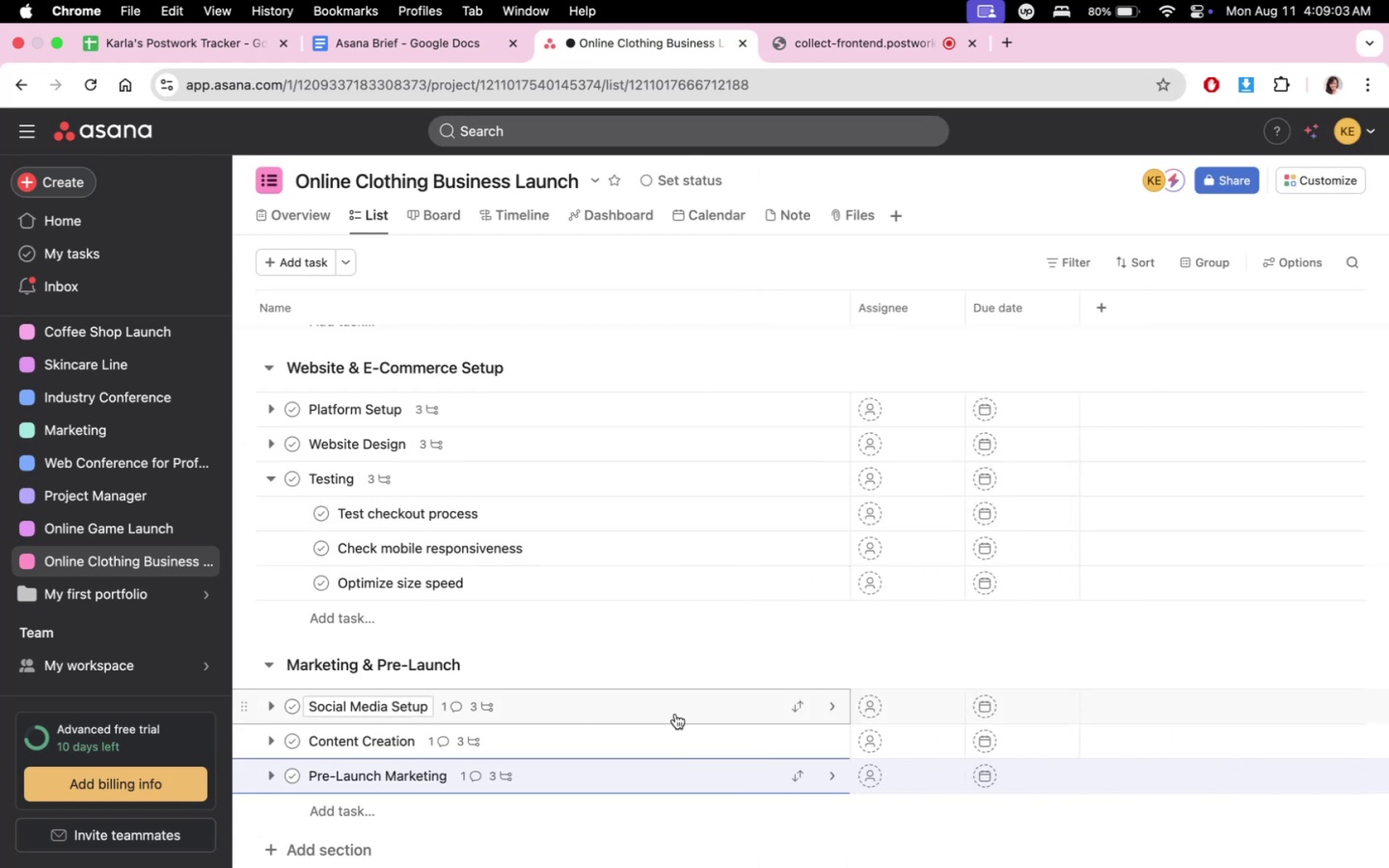 
scroll: coordinate [635, 662], scroll_direction: down, amount: 10.0
 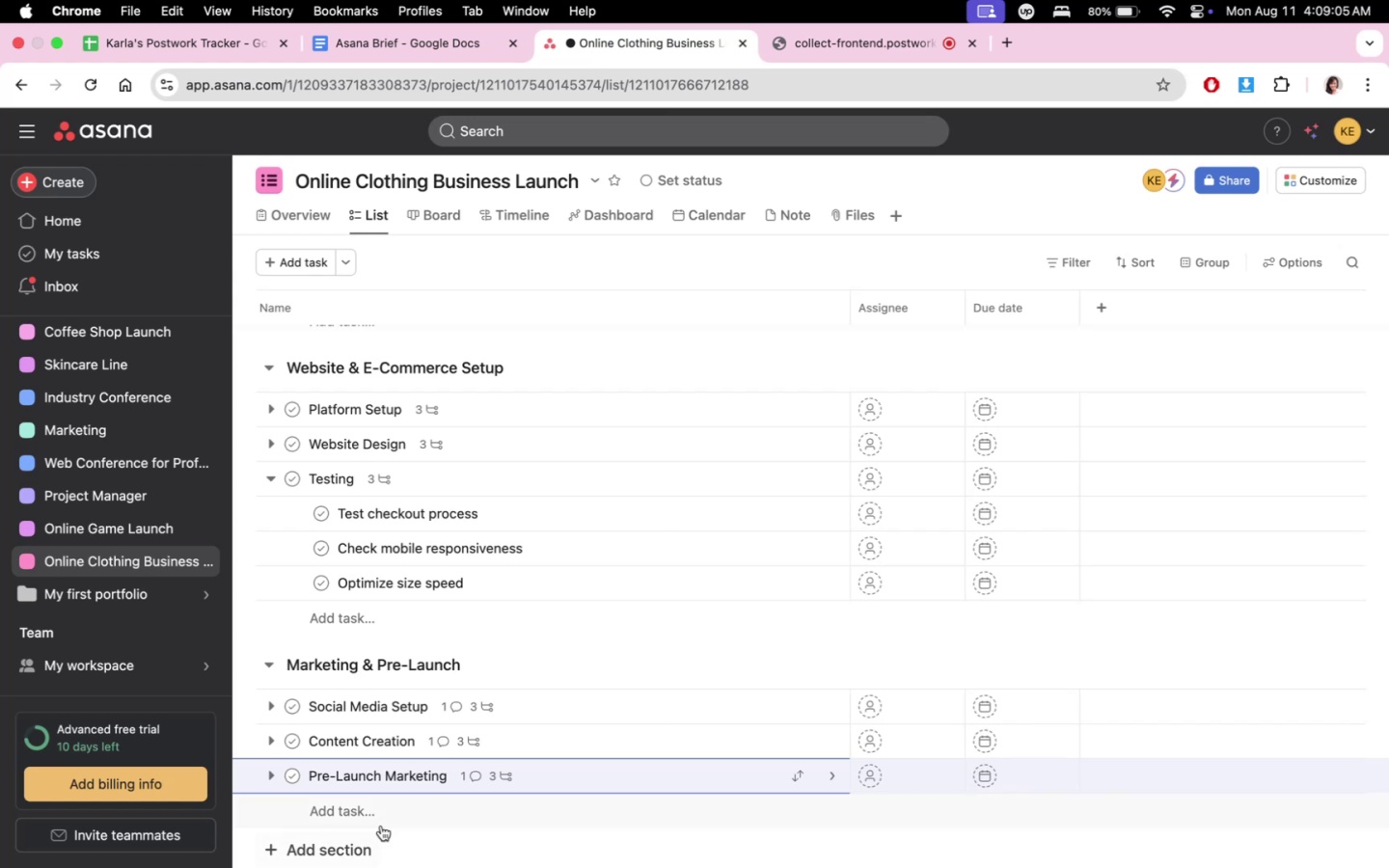 
left_click([371, 839])
 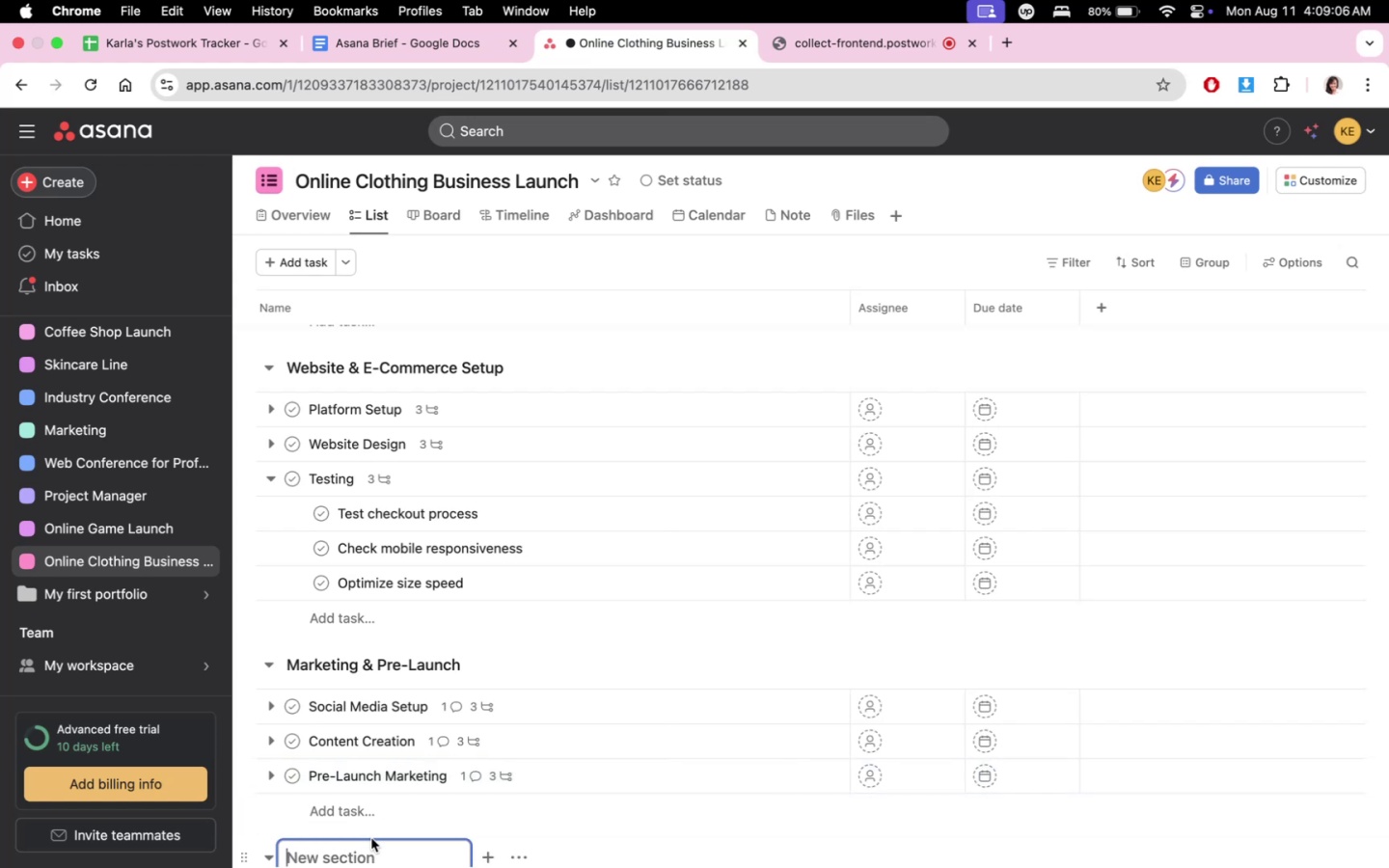 
scroll: coordinate [471, 795], scroll_direction: down, amount: 6.0
 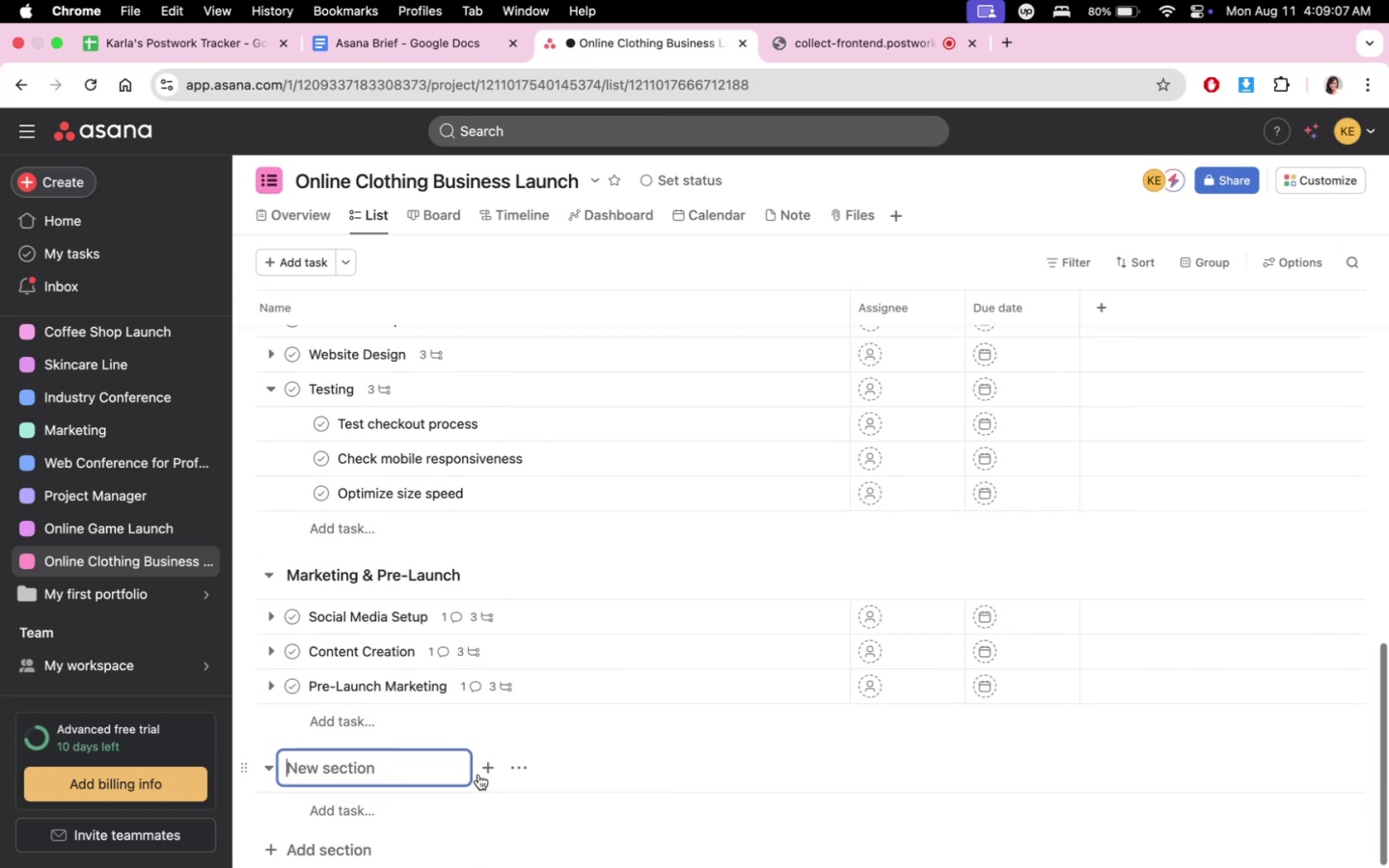 
type(Launch & Ooer)
key(Backspace)
key(Backspace)
key(Backspace)
type(peratii)
key(Backspace)
type(ons)
 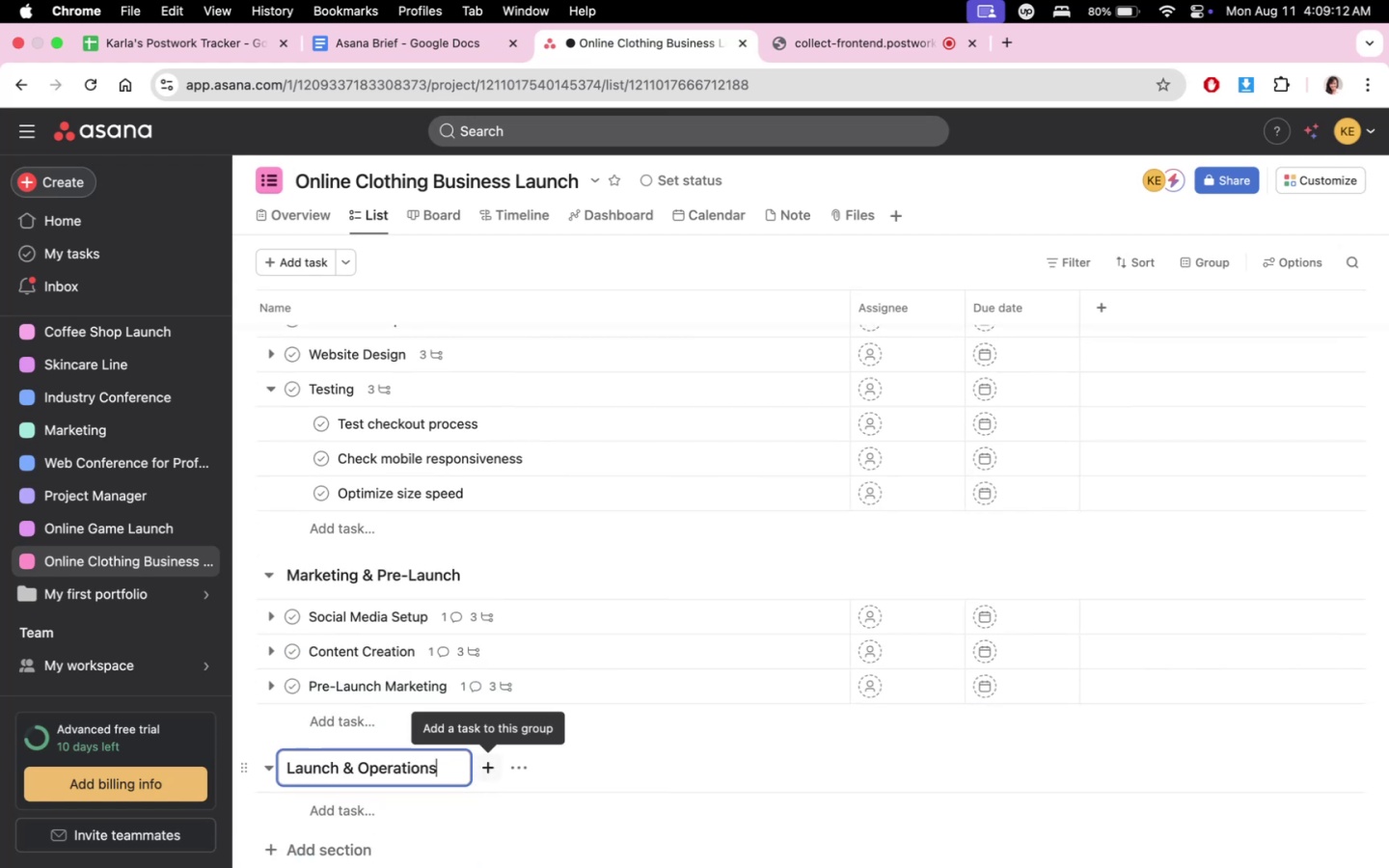 
left_click([378, 818])
 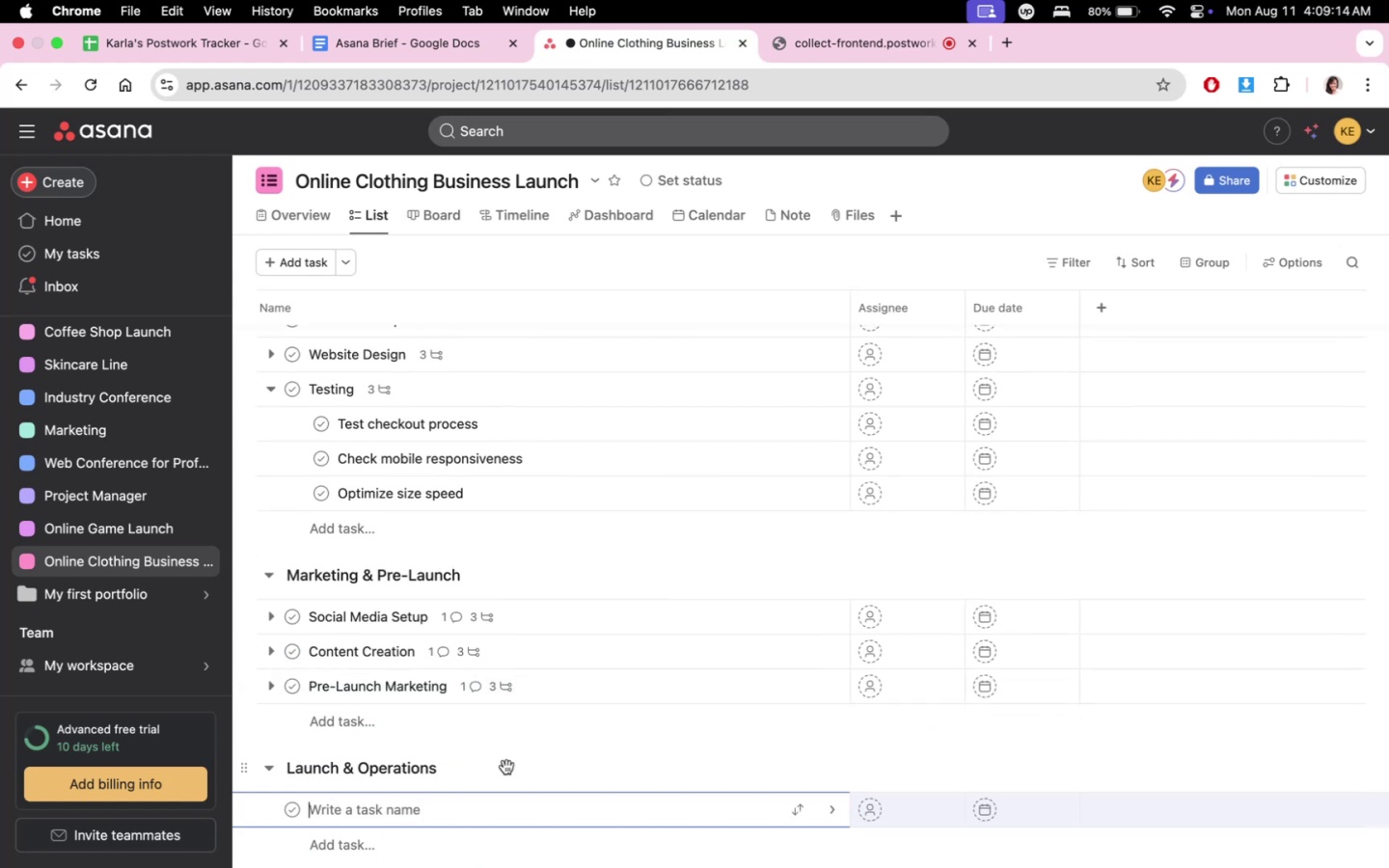 
scroll: coordinate [508, 774], scroll_direction: down, amount: 6.0
 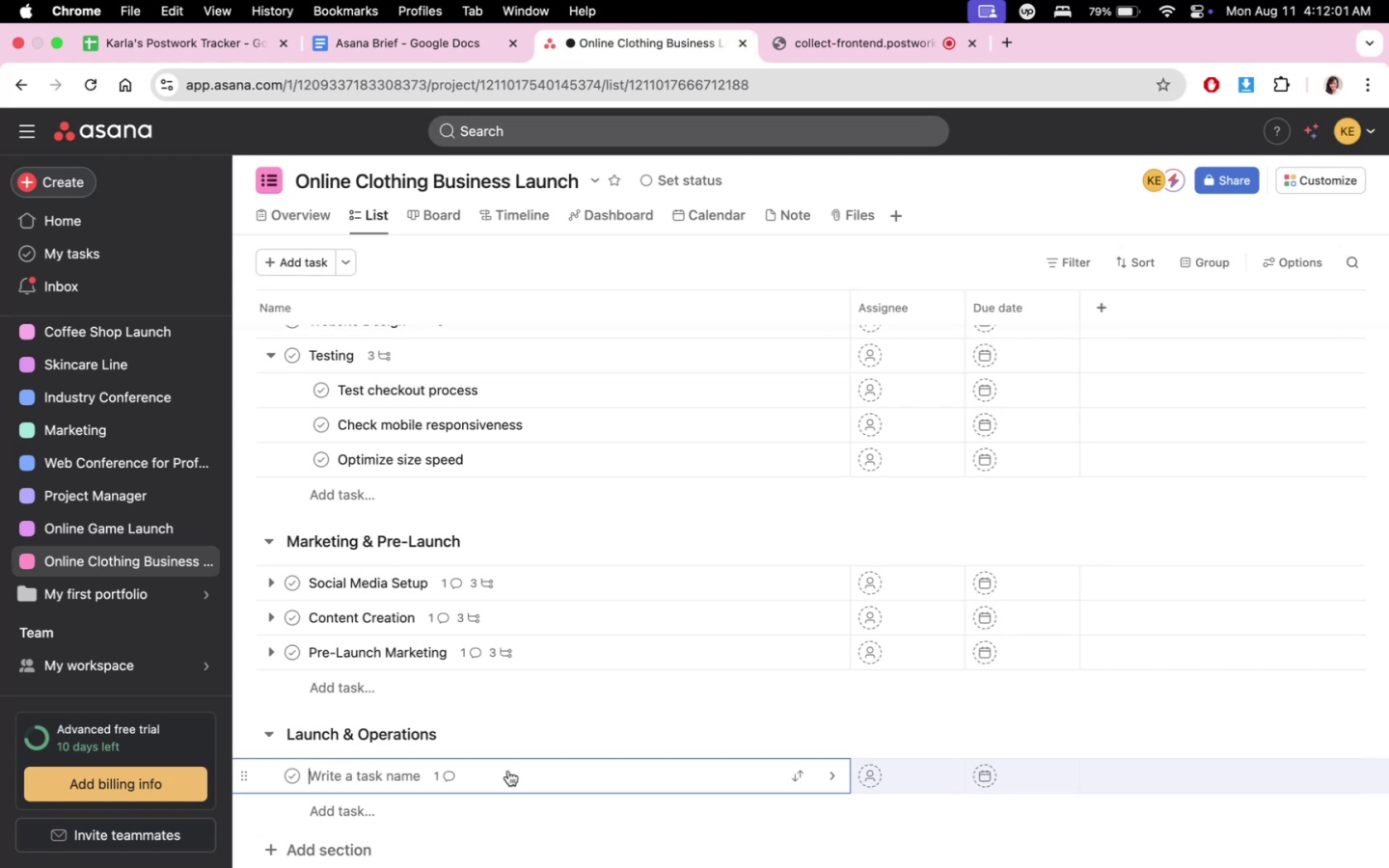 
wait(171.66)
 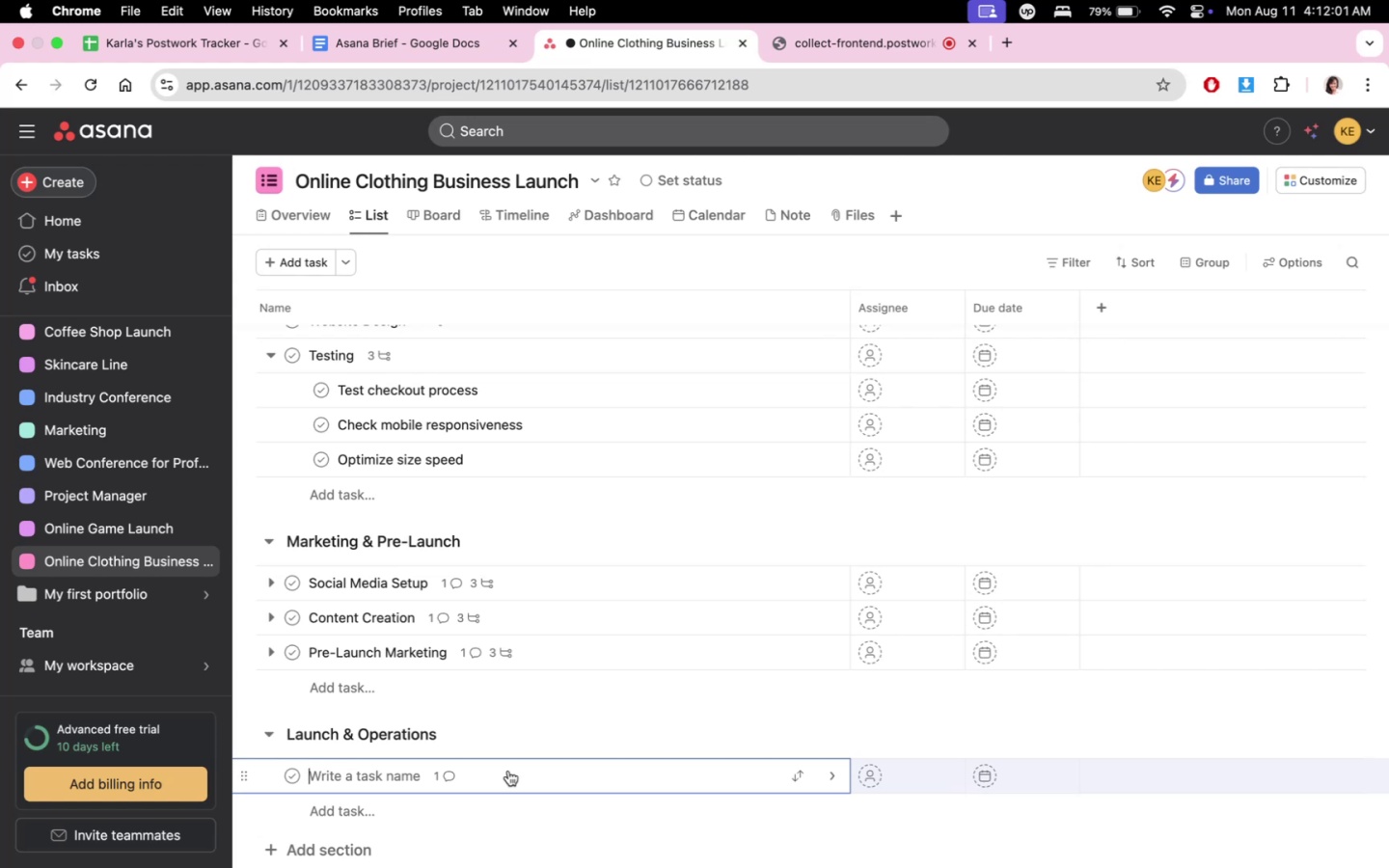 
type(Launch Day)
 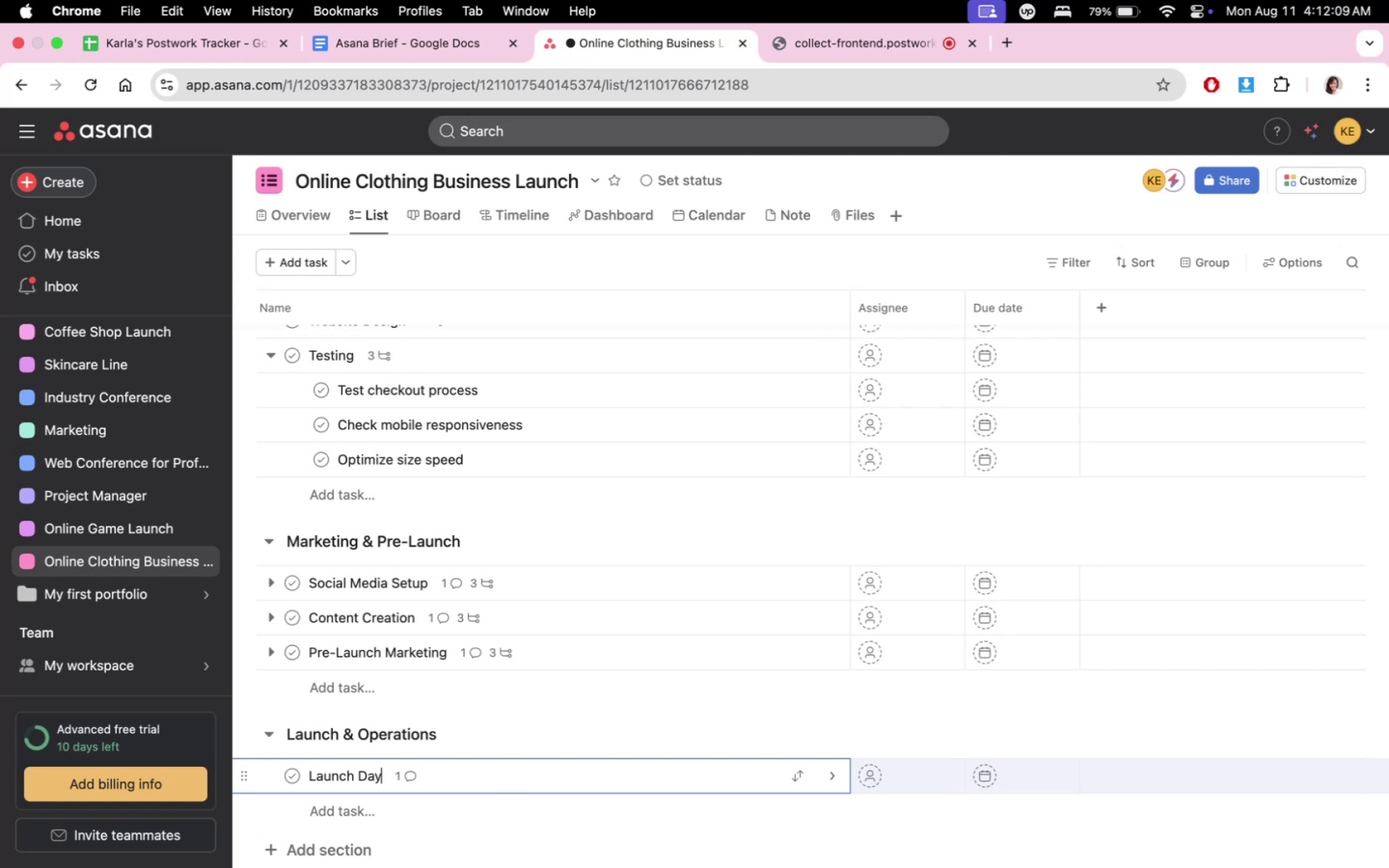 
key(Enter)
 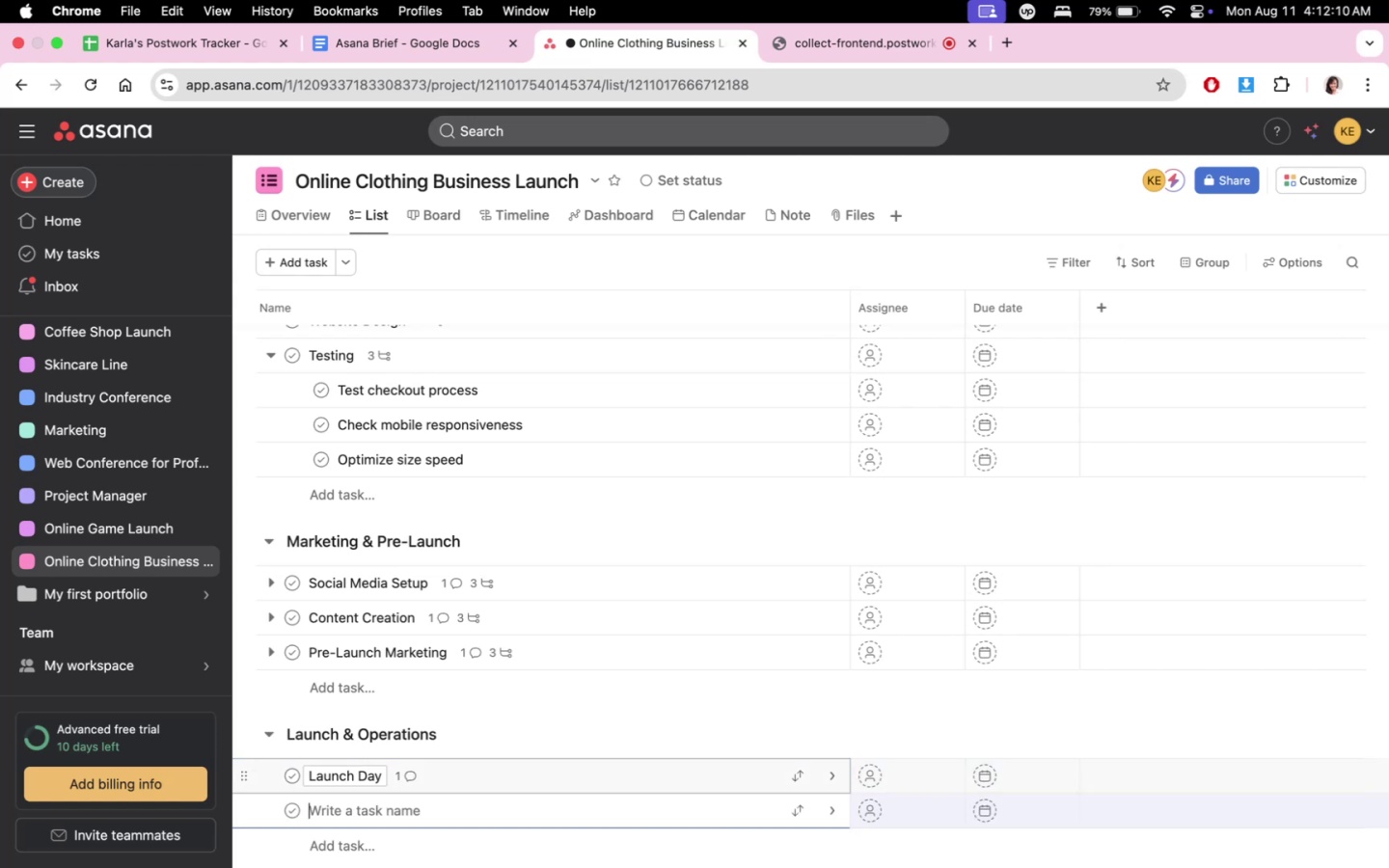 
type(Order Fulfillment Prc)
key(Backspace)
type(ocess)
 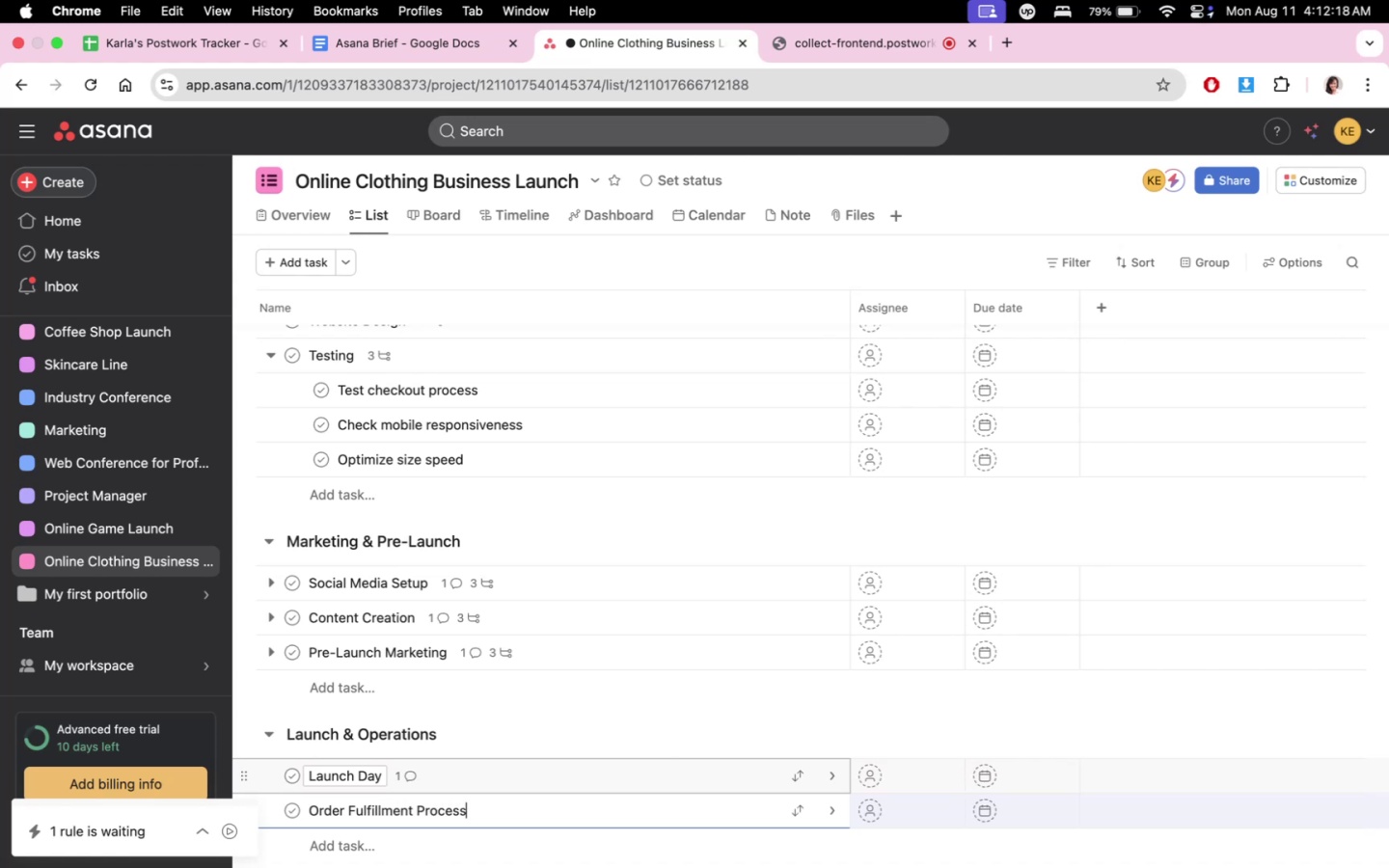 
key(Enter)
 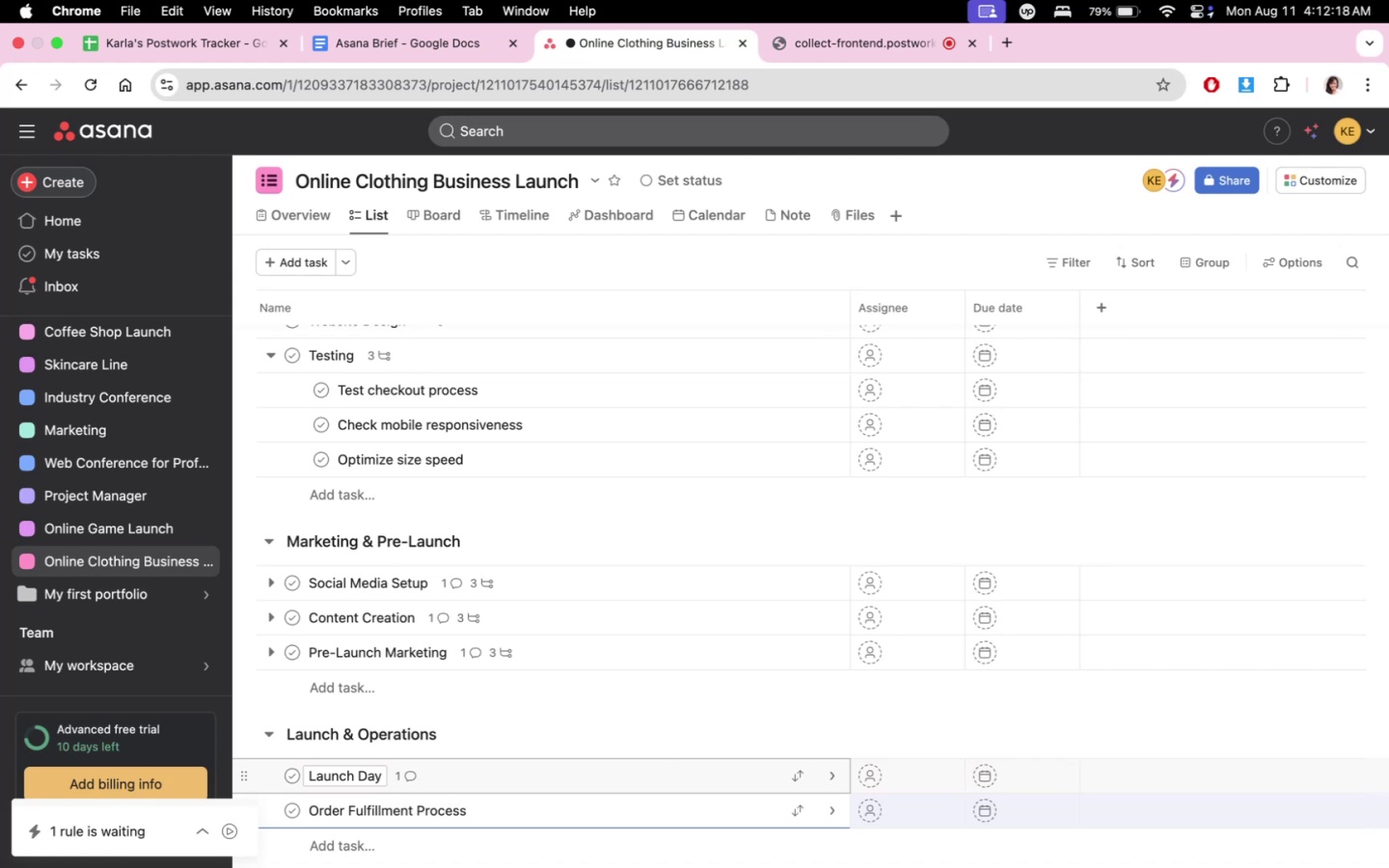 
type(Custoer)
key(Backspace)
key(Backspace)
type(mer Service)
 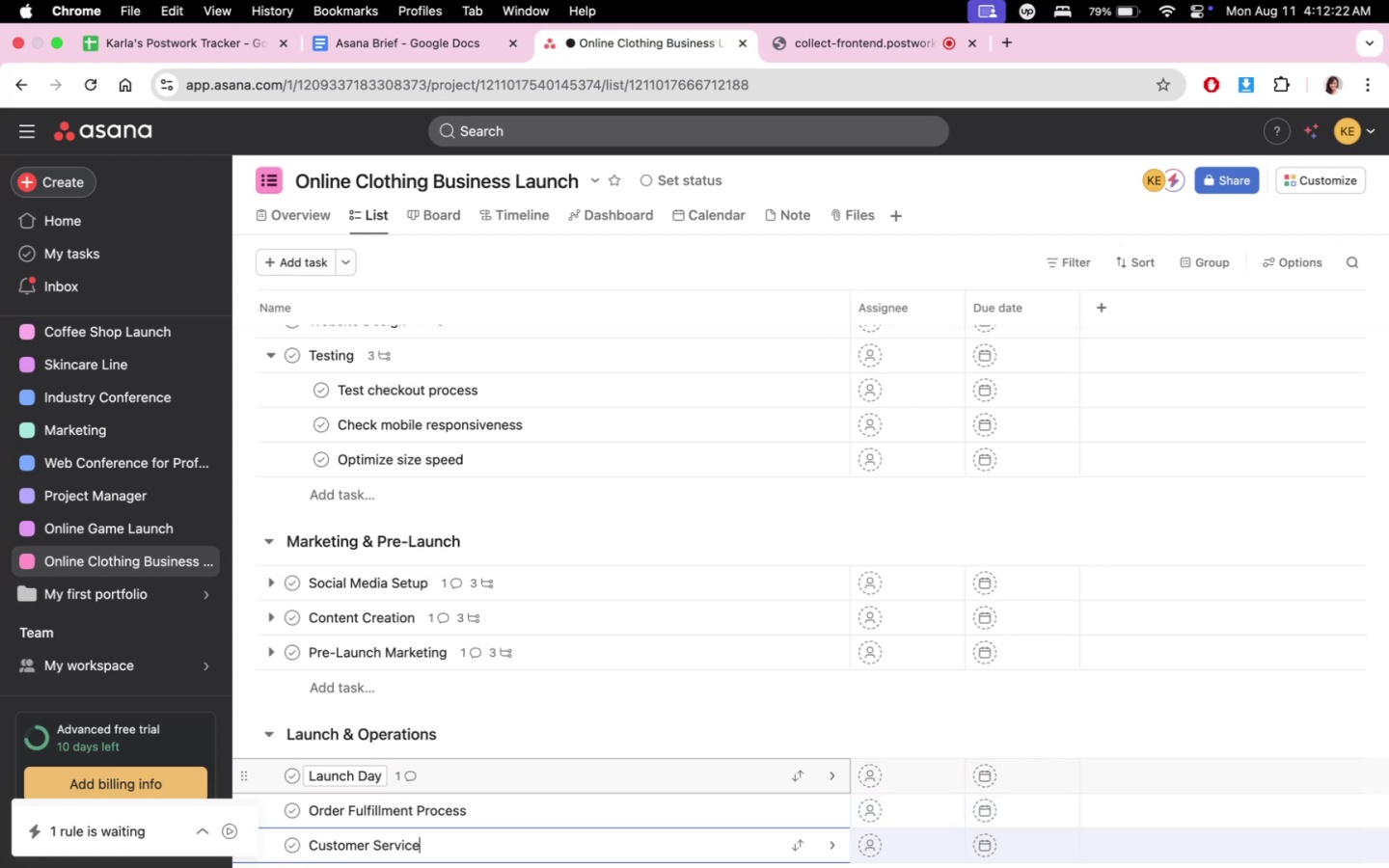 
scroll: coordinate [585, 670], scroll_direction: down, amount: 8.0
 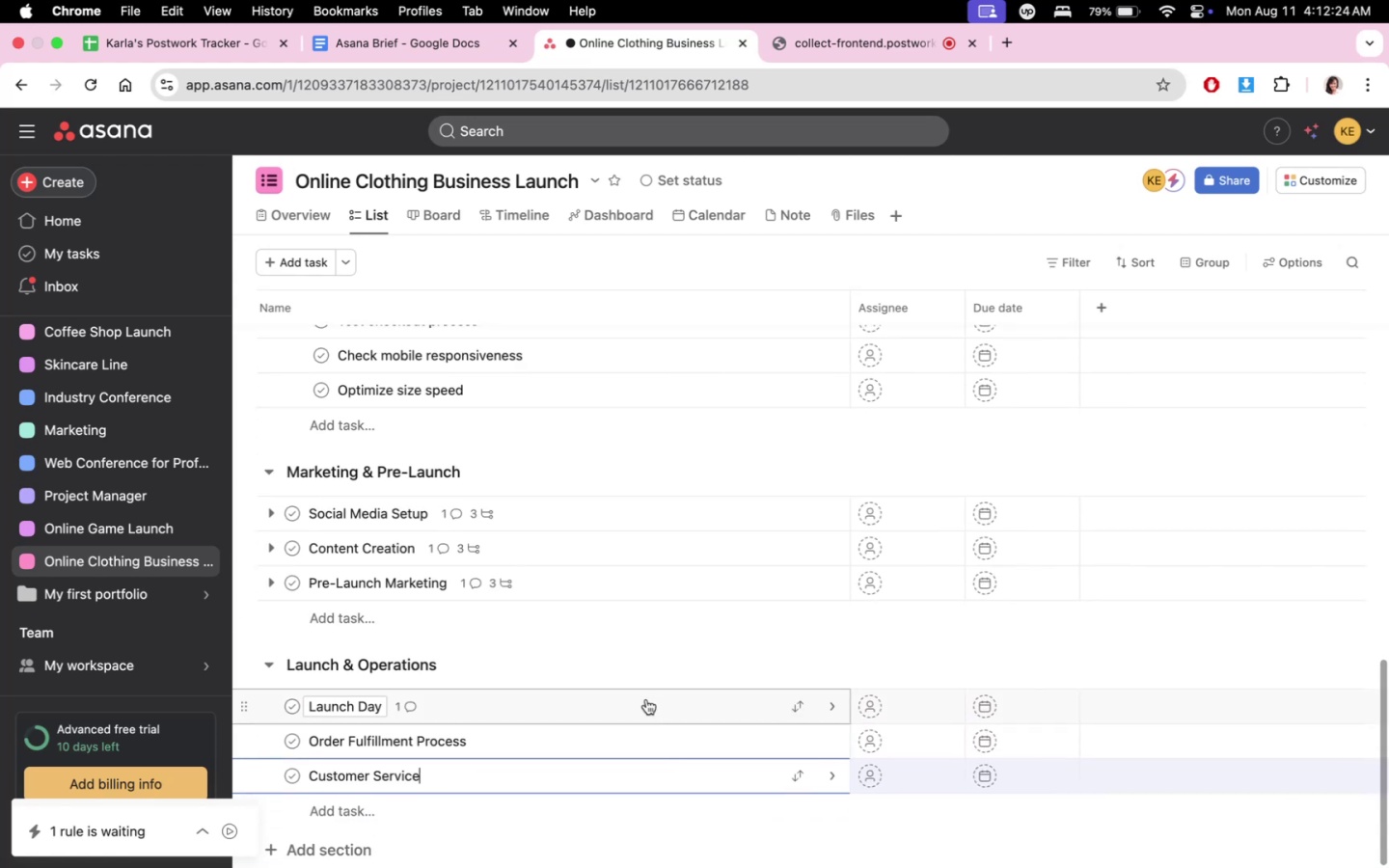 
left_click([646, 702])
 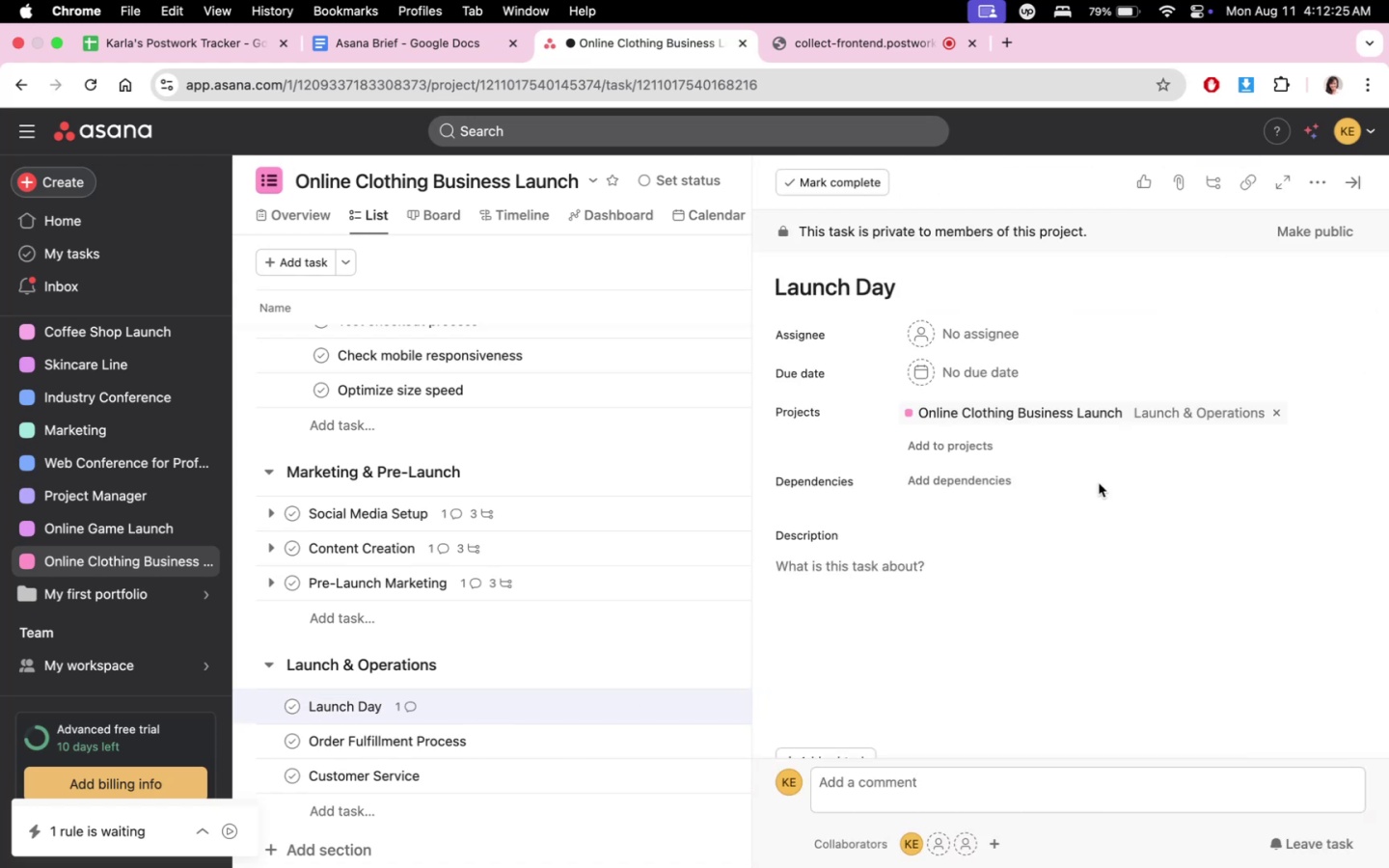 
scroll: coordinate [1163, 630], scroll_direction: down, amount: 12.0
 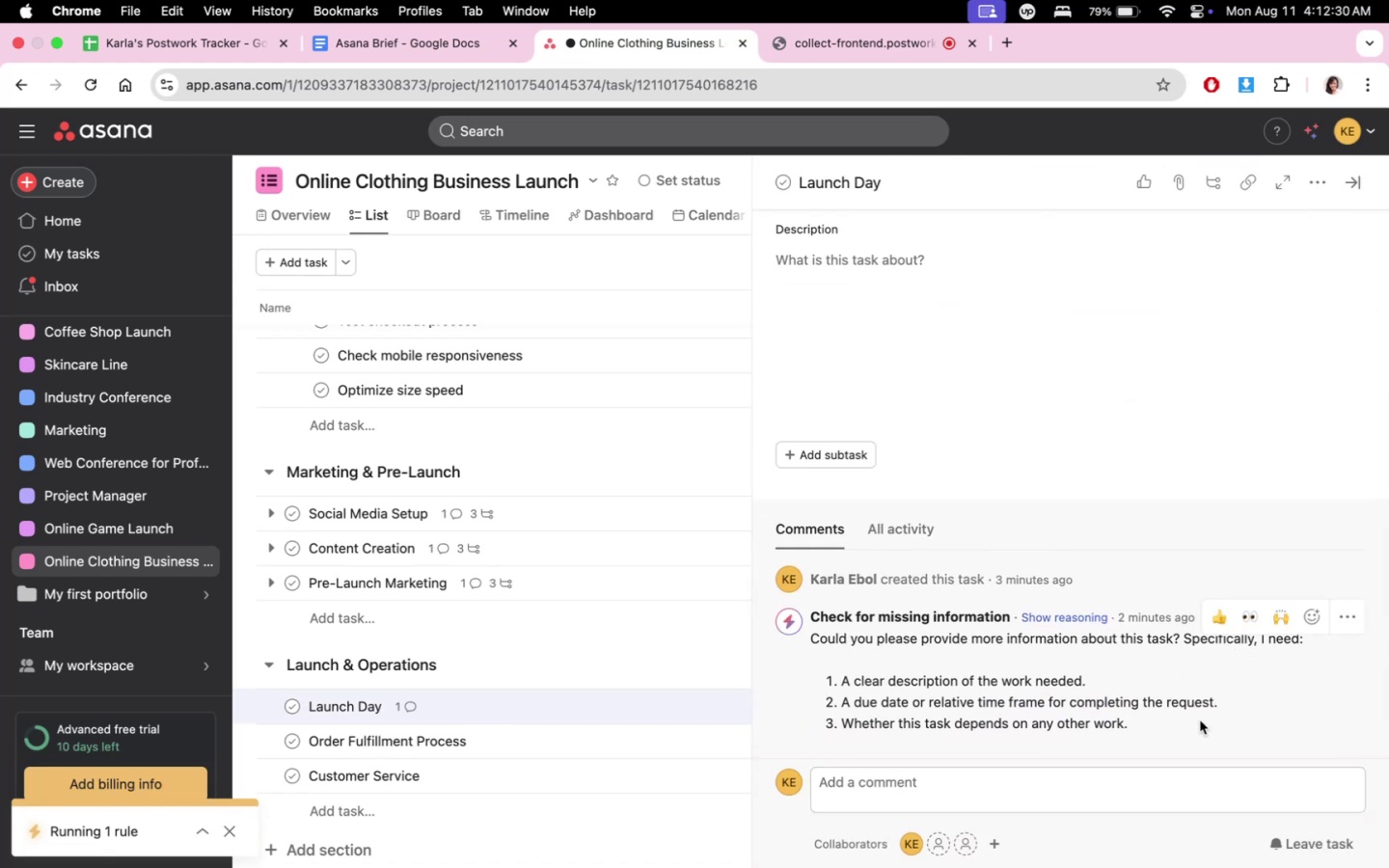 
wait(5.24)
 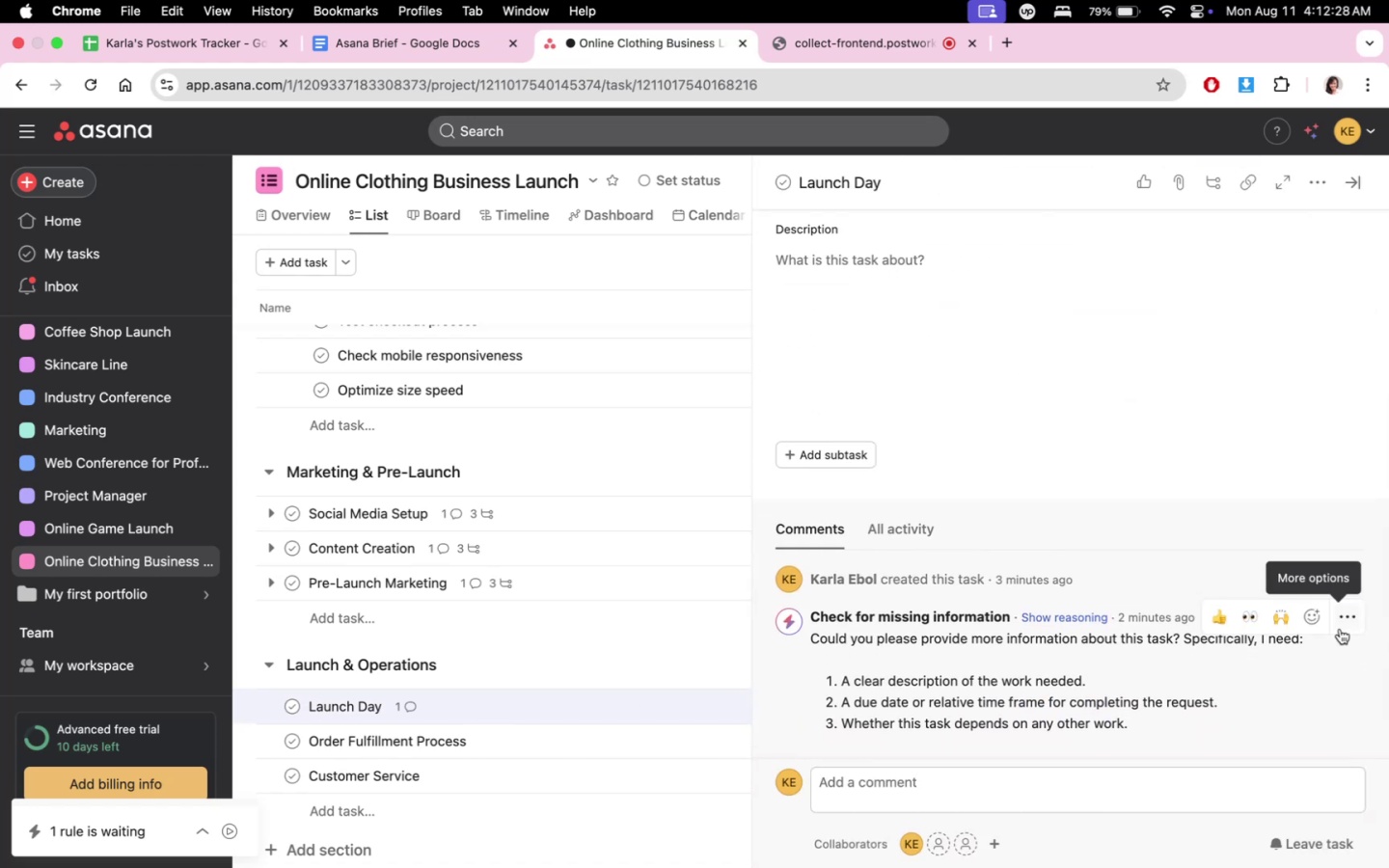 
double_click([1336, 618])
 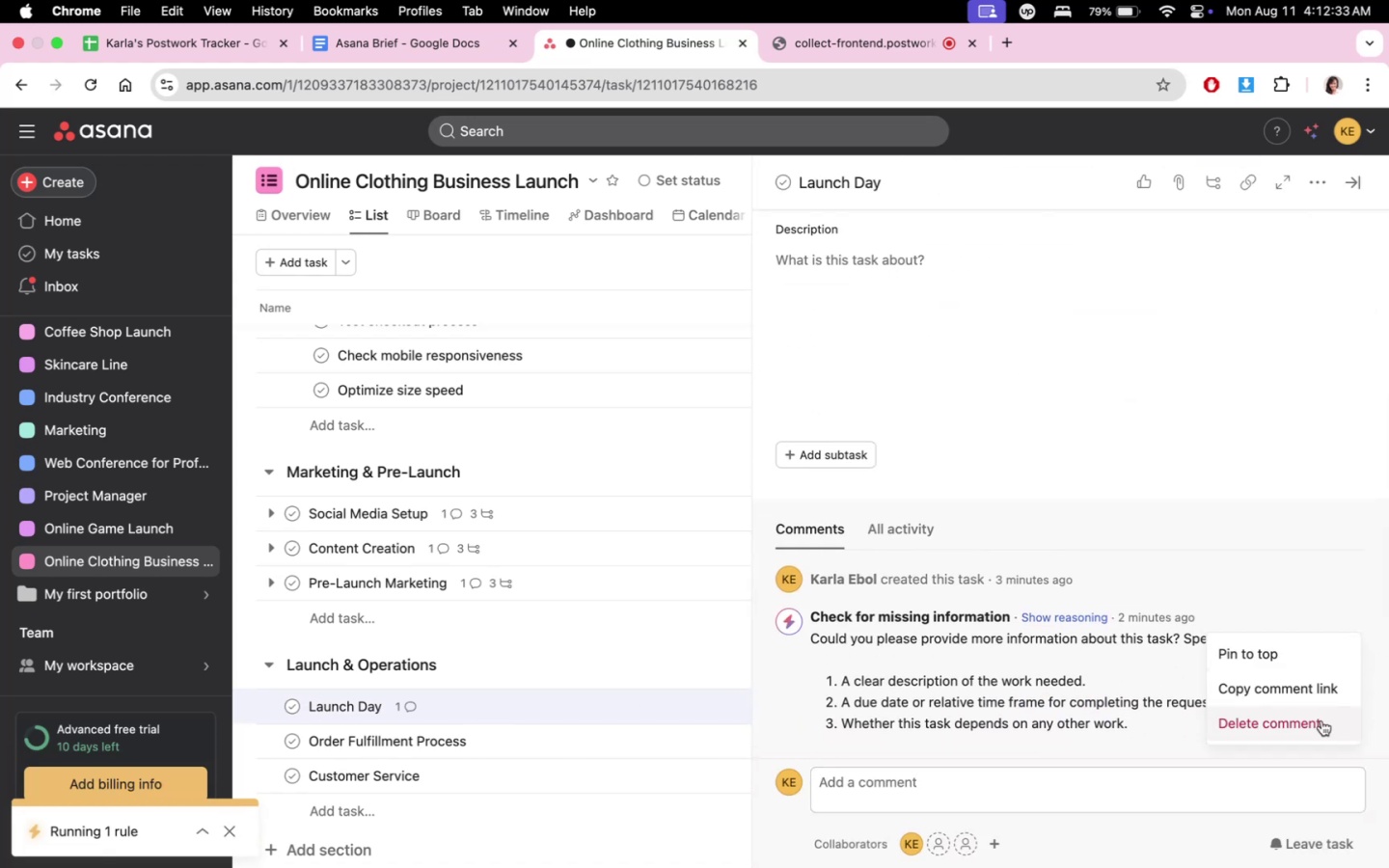 
left_click([1316, 727])
 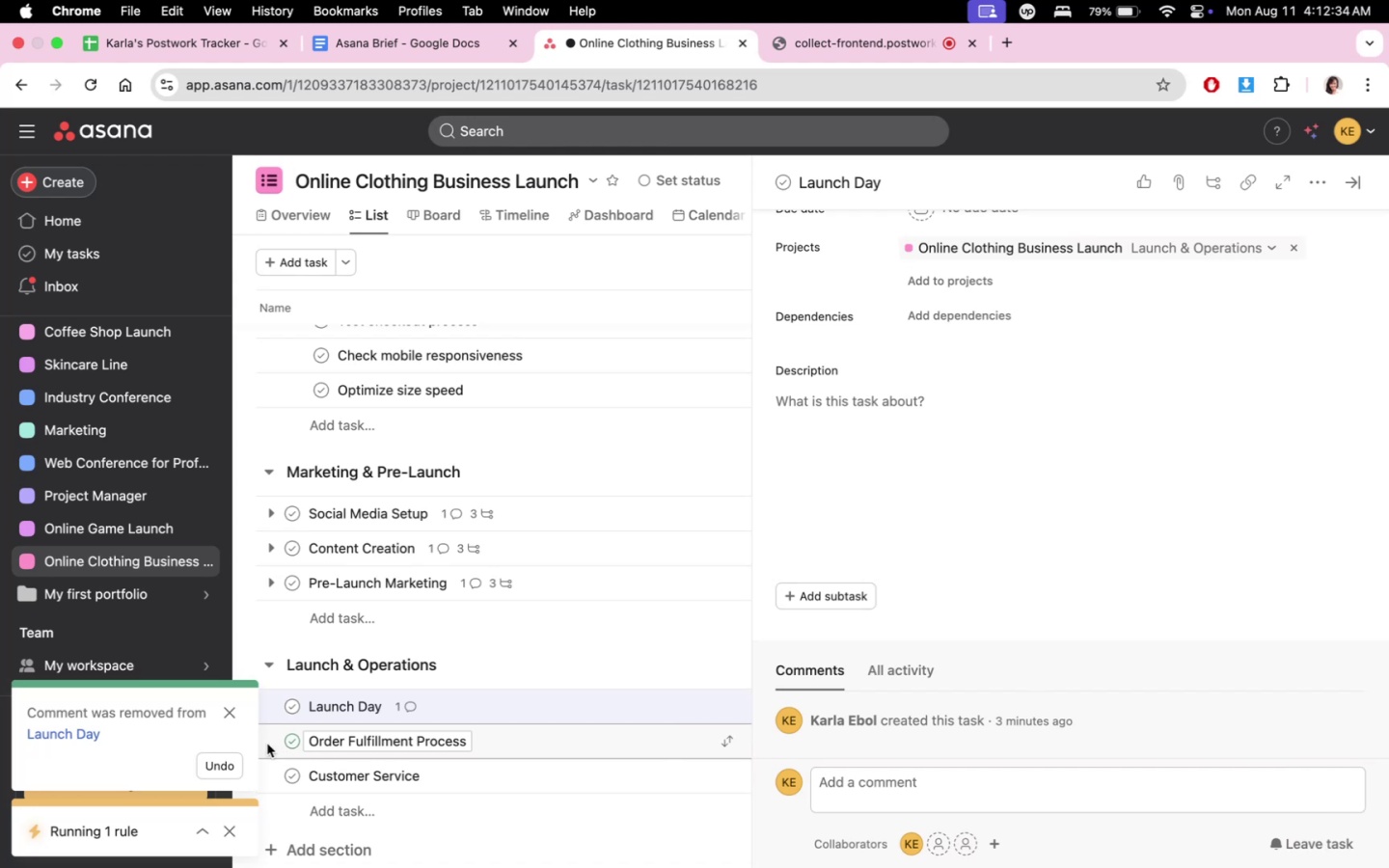 
left_click([234, 712])
 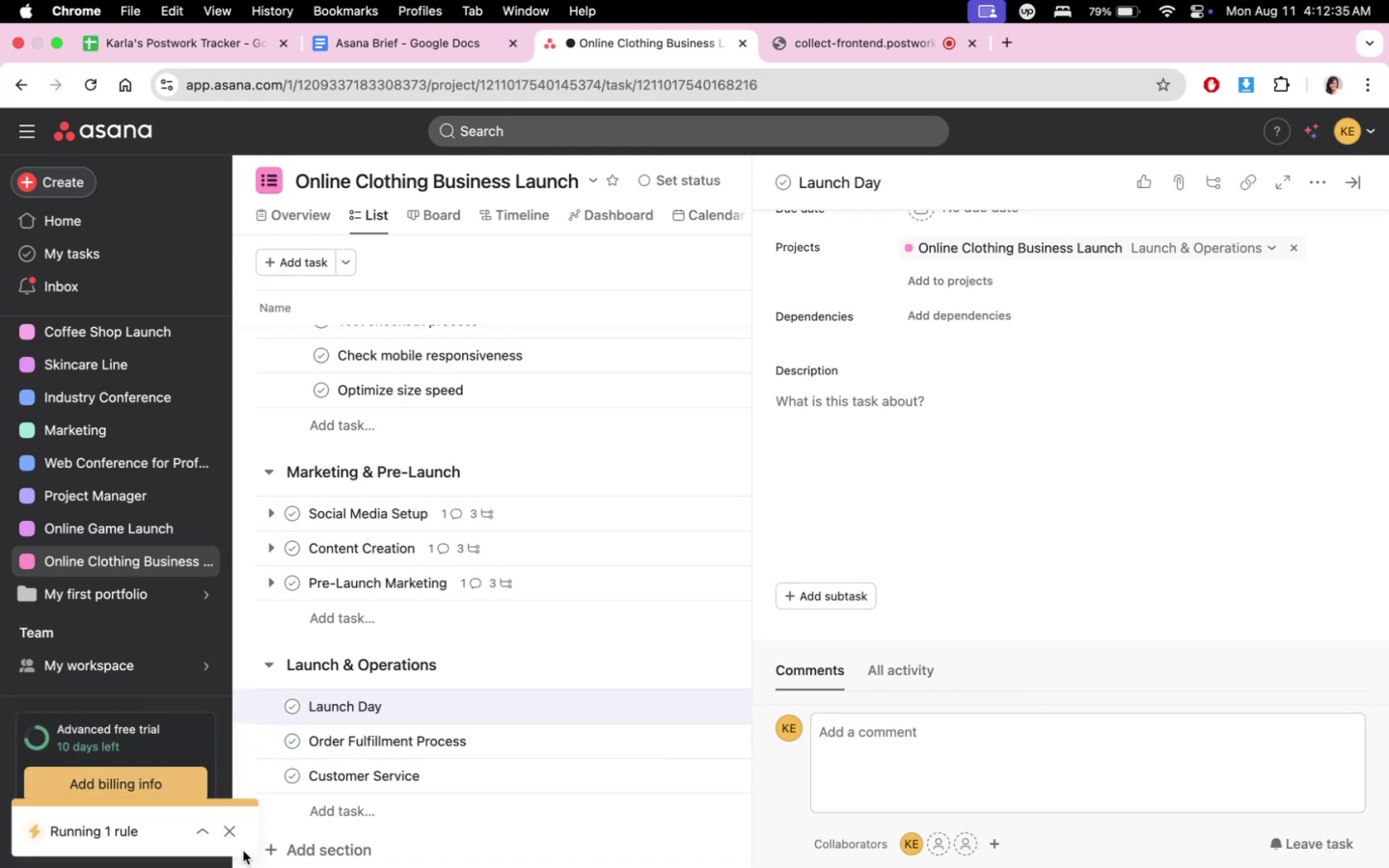 
left_click([229, 825])
 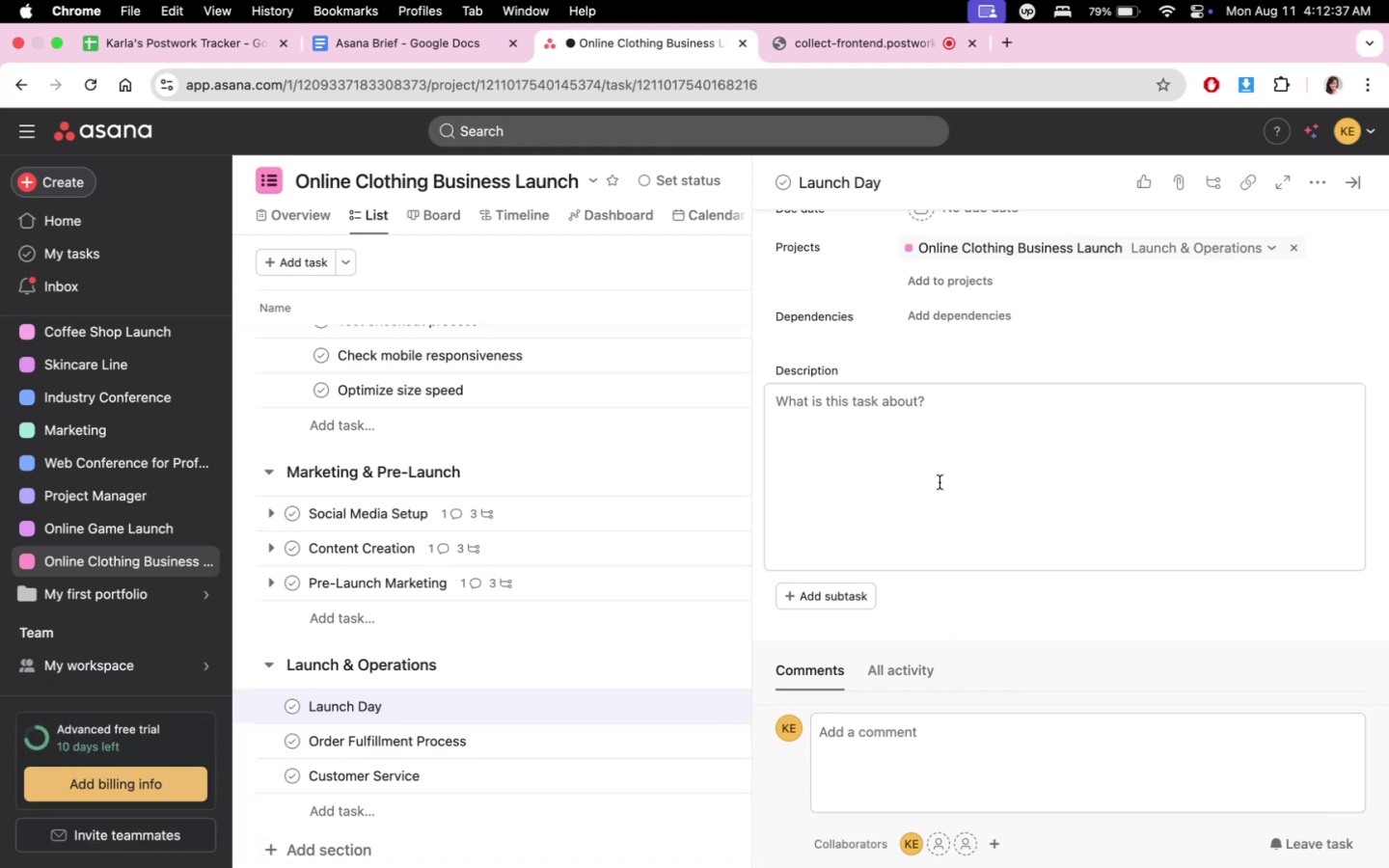 
left_click([845, 597])
 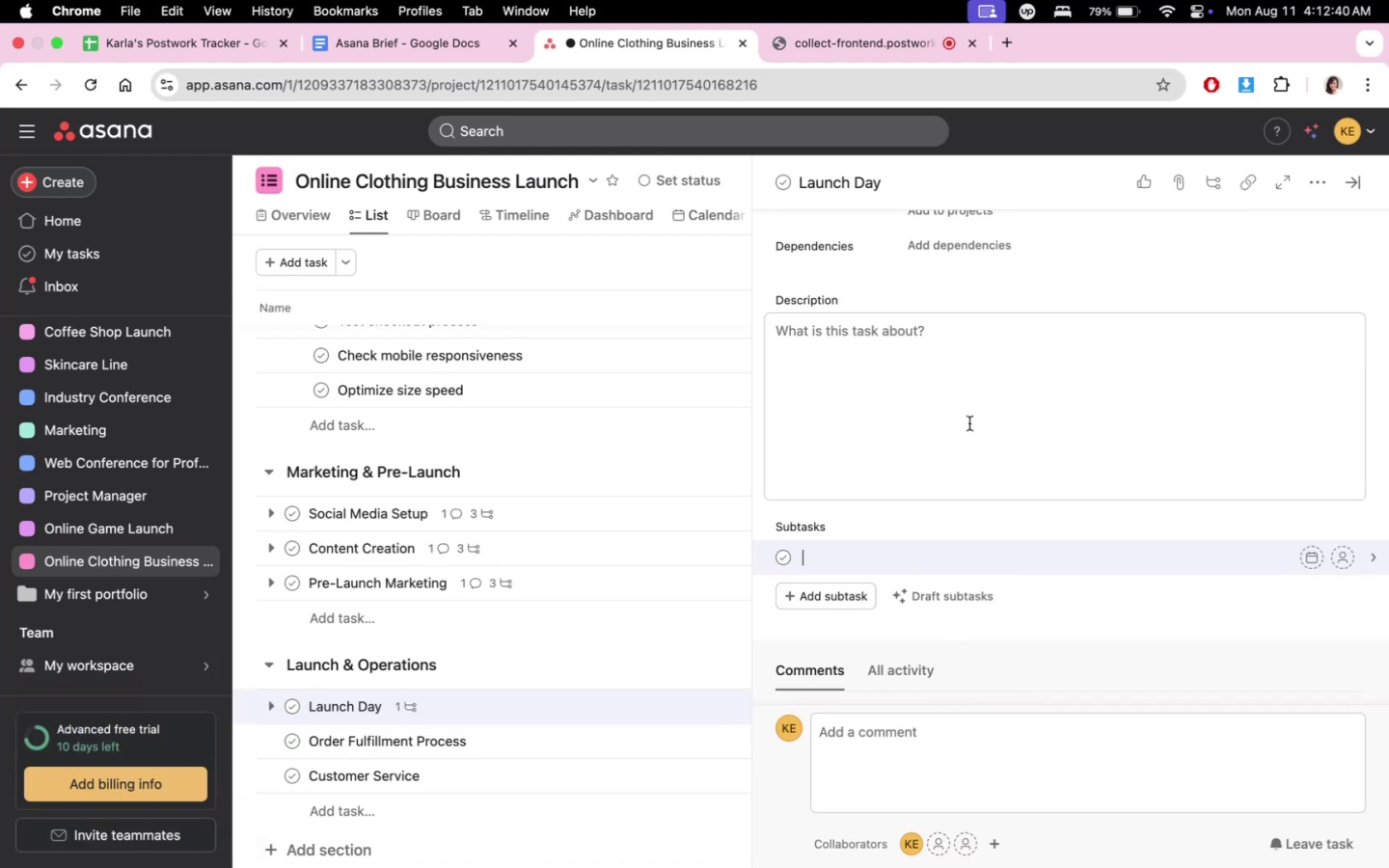 
type(Publish store live)
 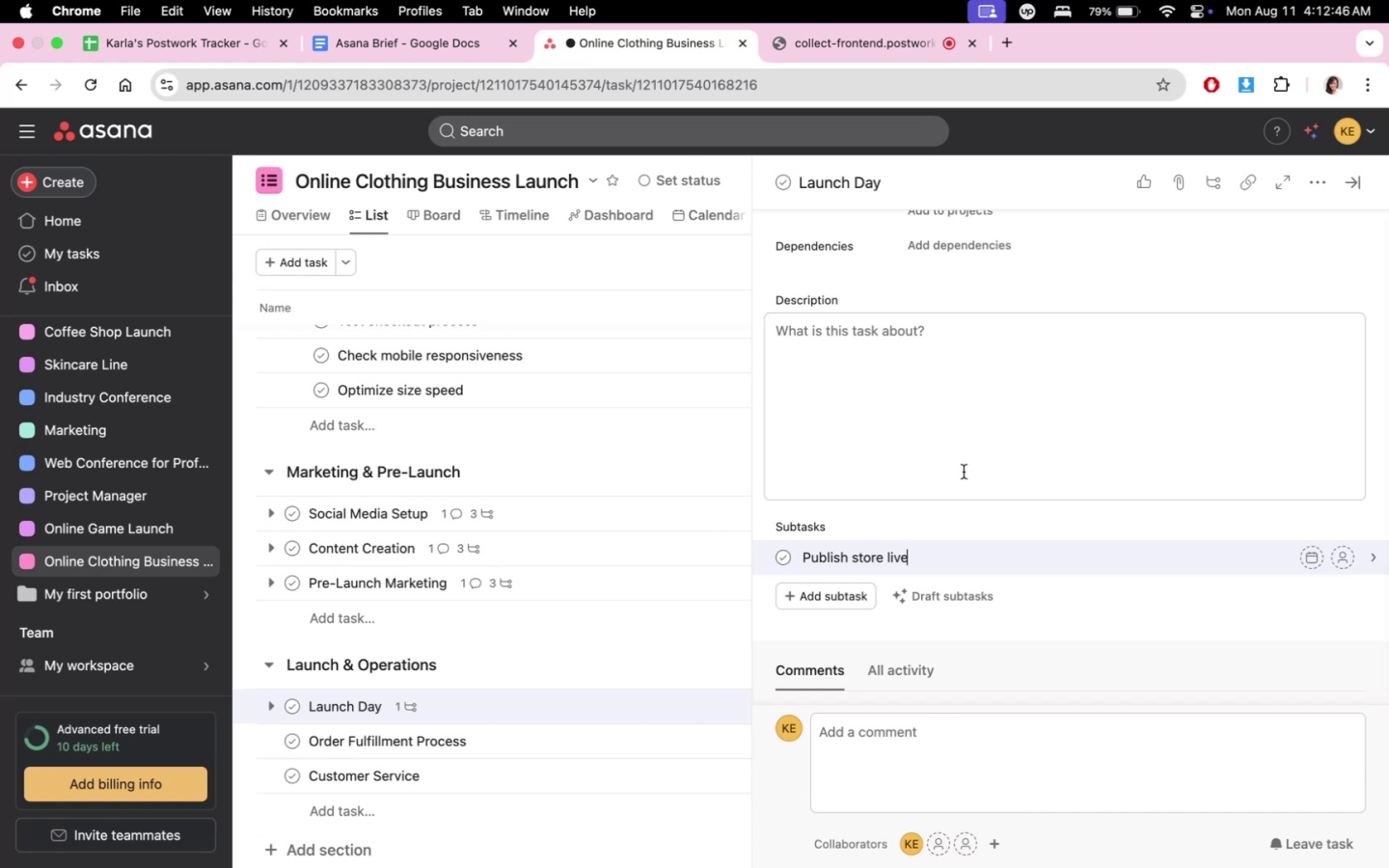 
left_click([834, 583])
 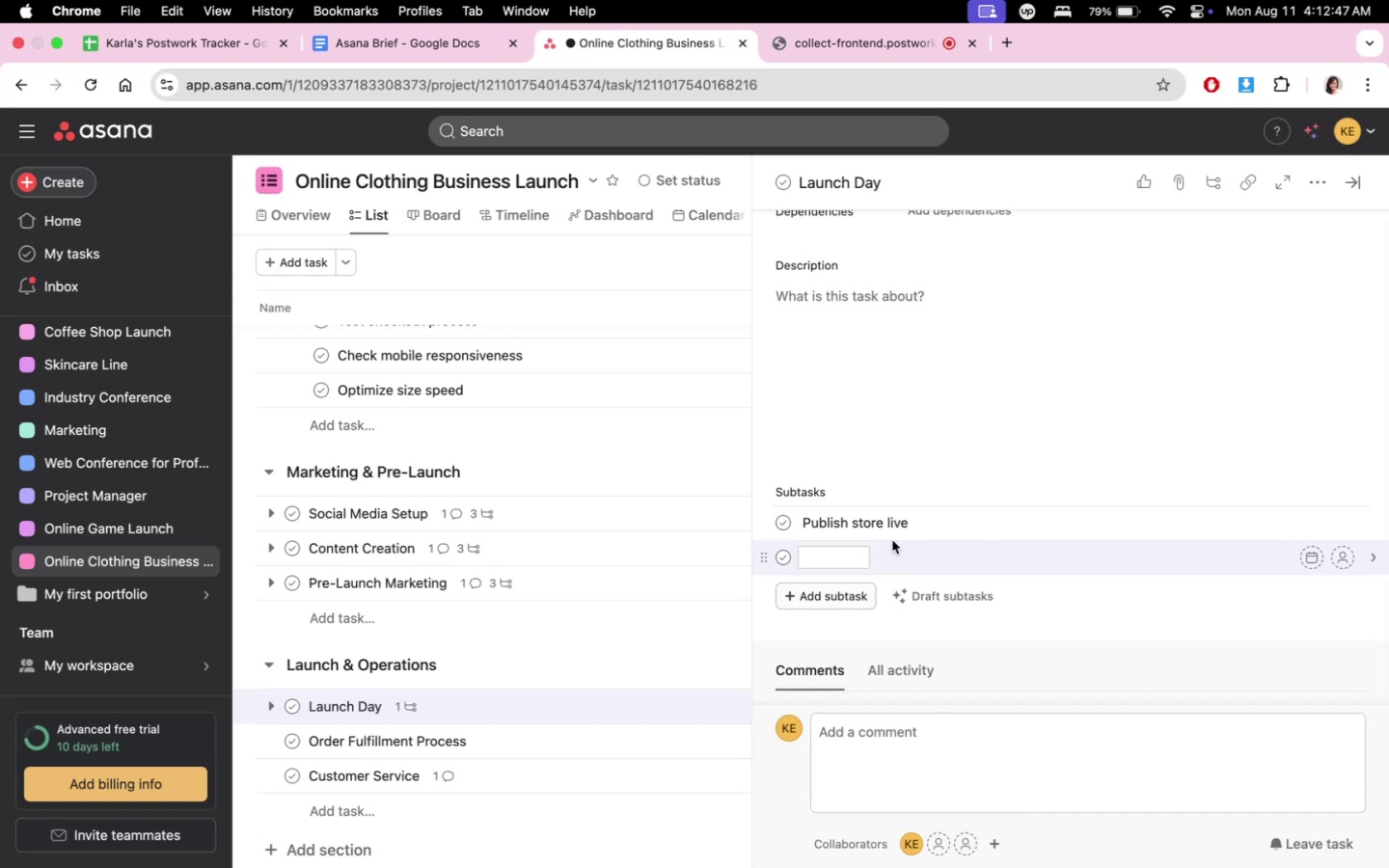 
type(Amm)
key(Backspace)
key(Backspace)
type(nnounce on all h)
key(Backspace)
type(chall)
key(Backspace)
key(Backspace)
type(nnels )
 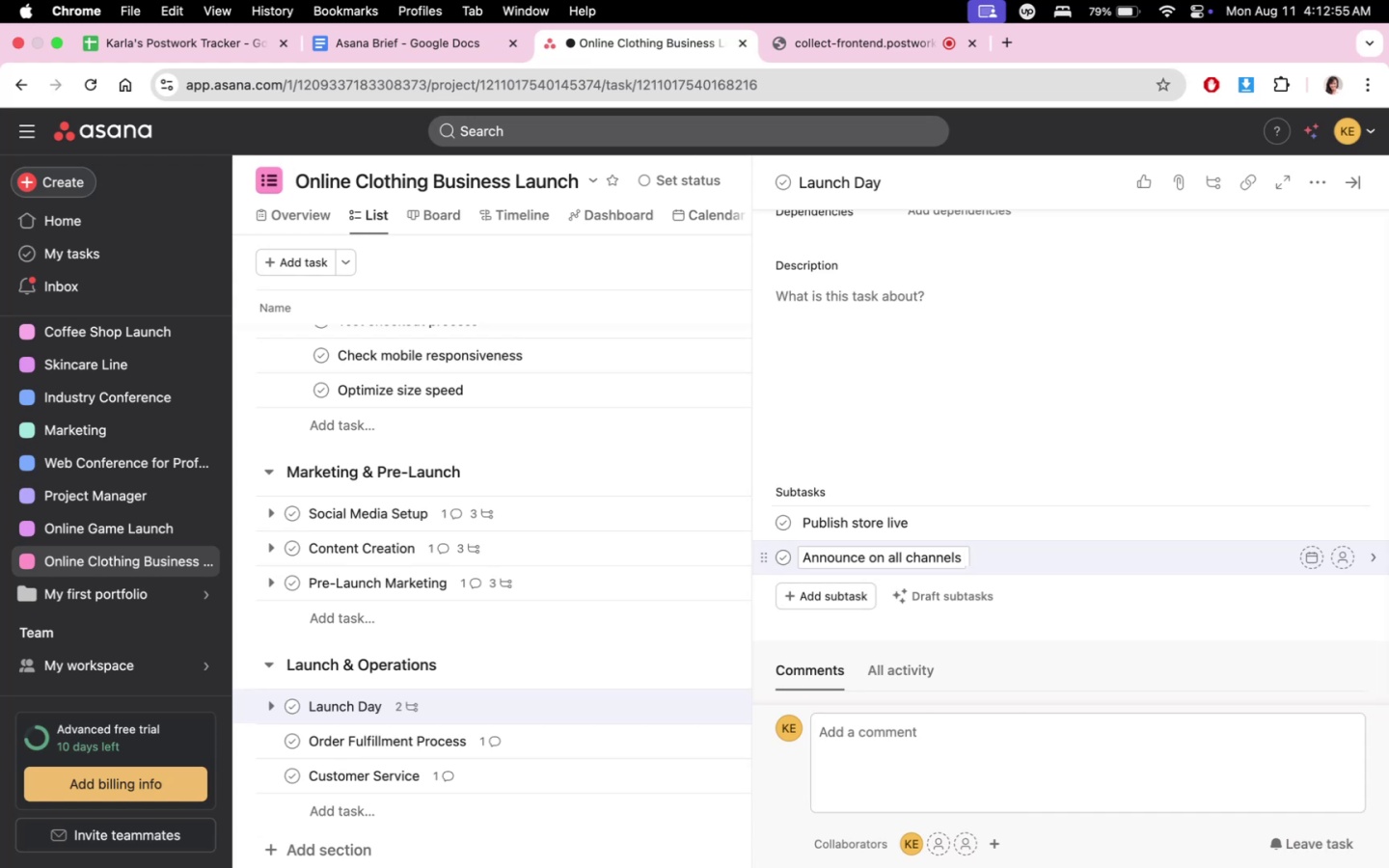 
key(Enter)
 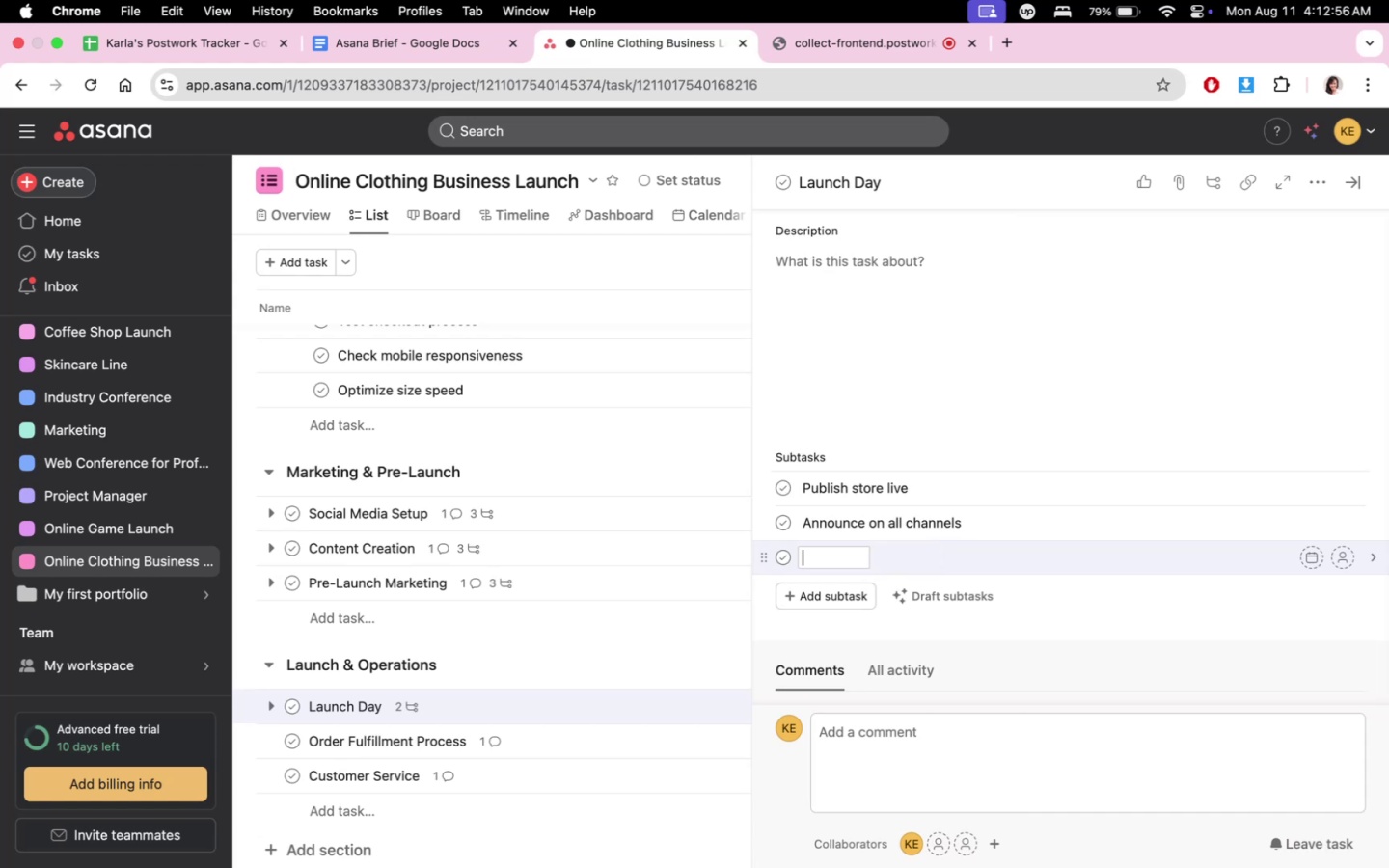 
type(Send Launch)
key(Backspace)
key(Backspace)
key(Backspace)
key(Backspace)
key(Backspace)
key(Backspace)
type(launch email blast)
 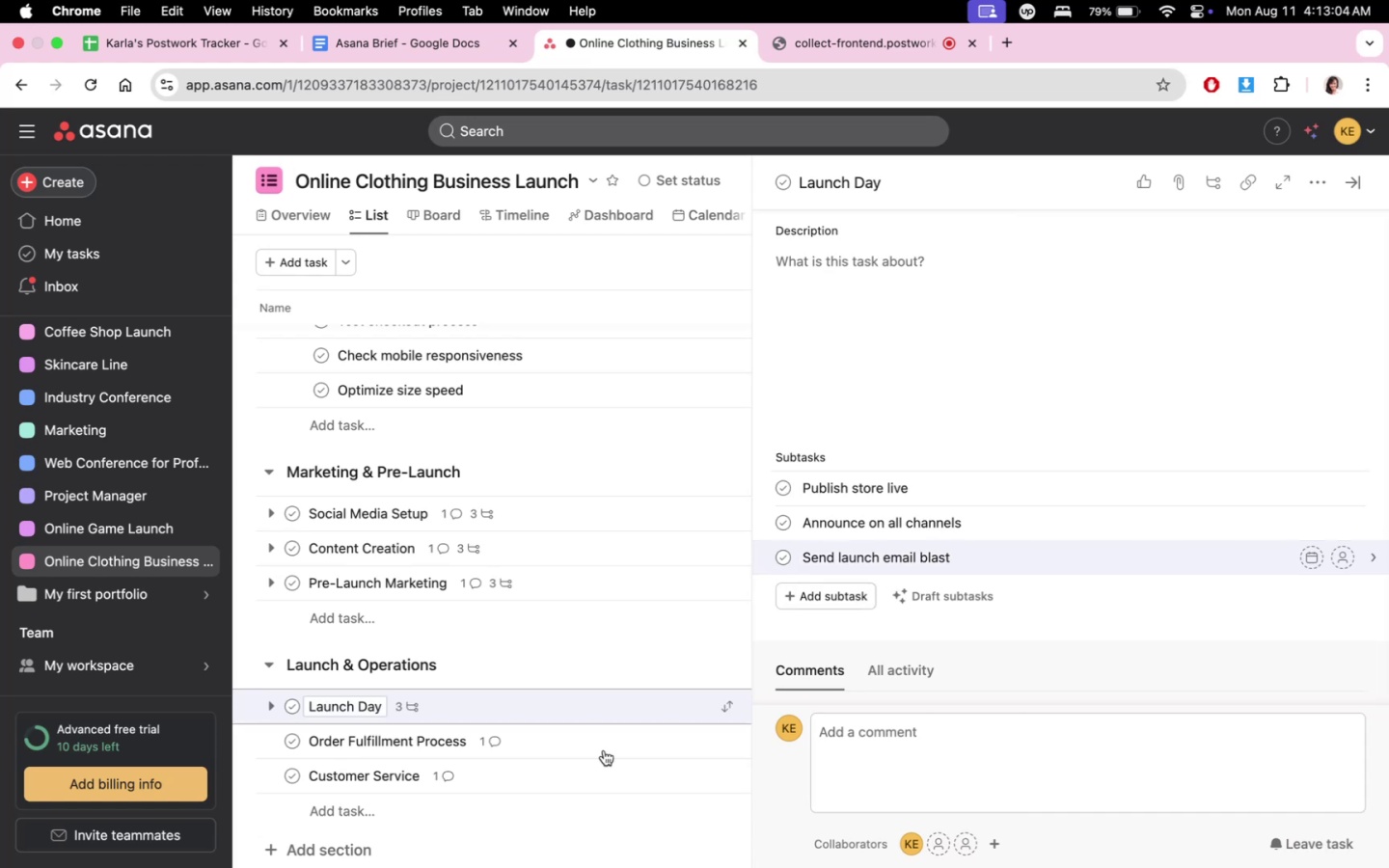 
left_click([611, 731])
 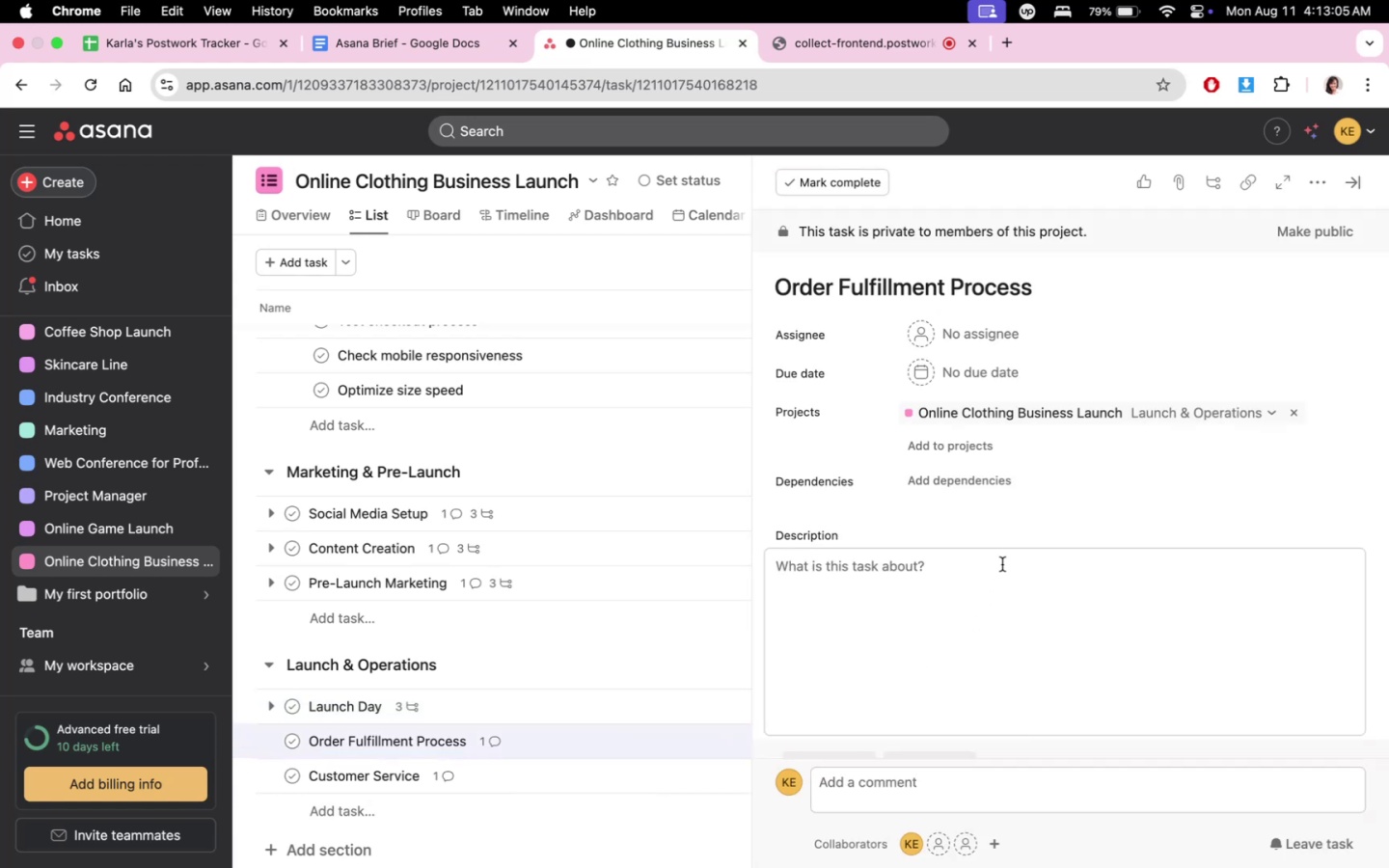 
scroll: coordinate [994, 556], scroll_direction: down, amount: 10.0
 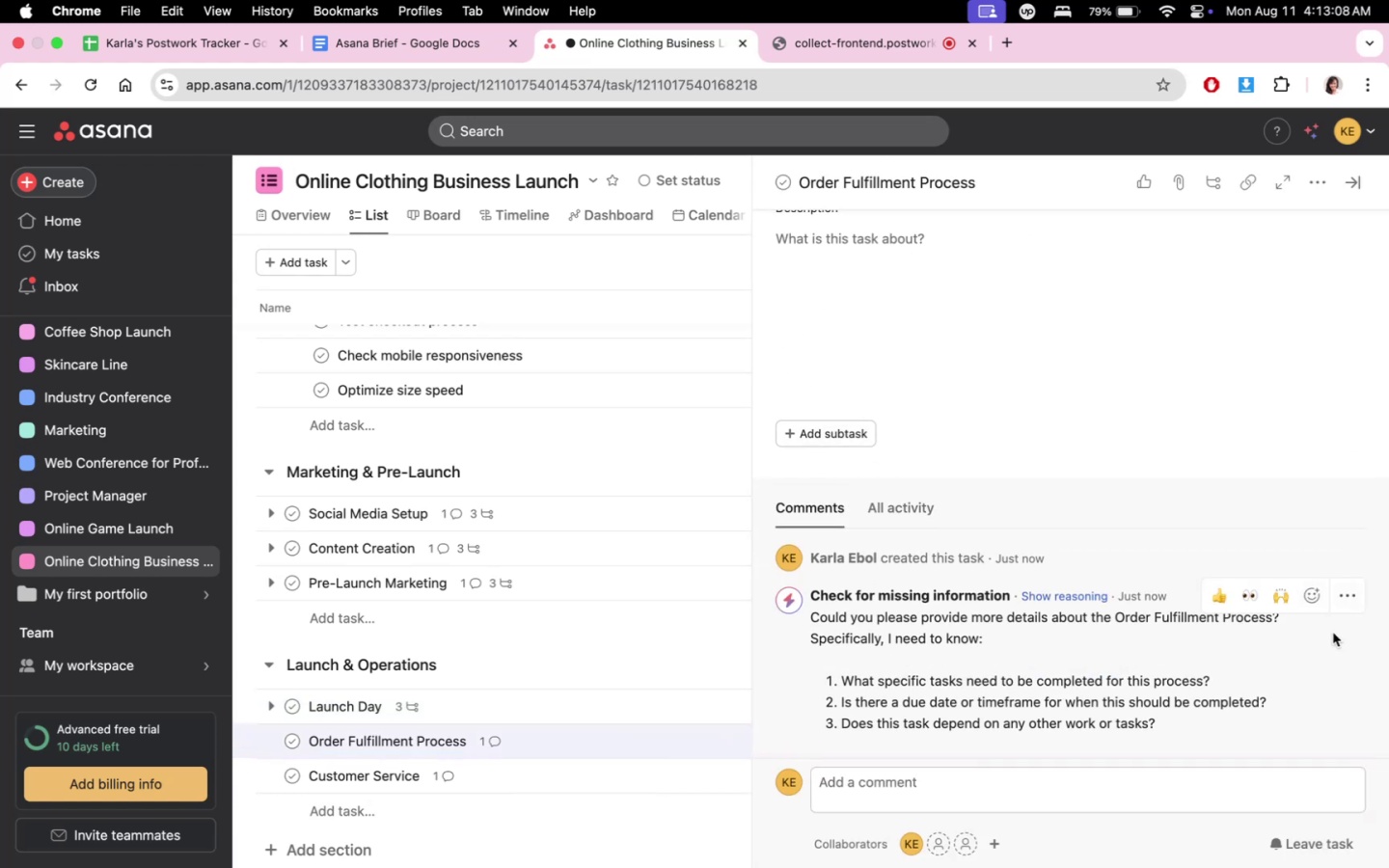 
left_click([1341, 597])
 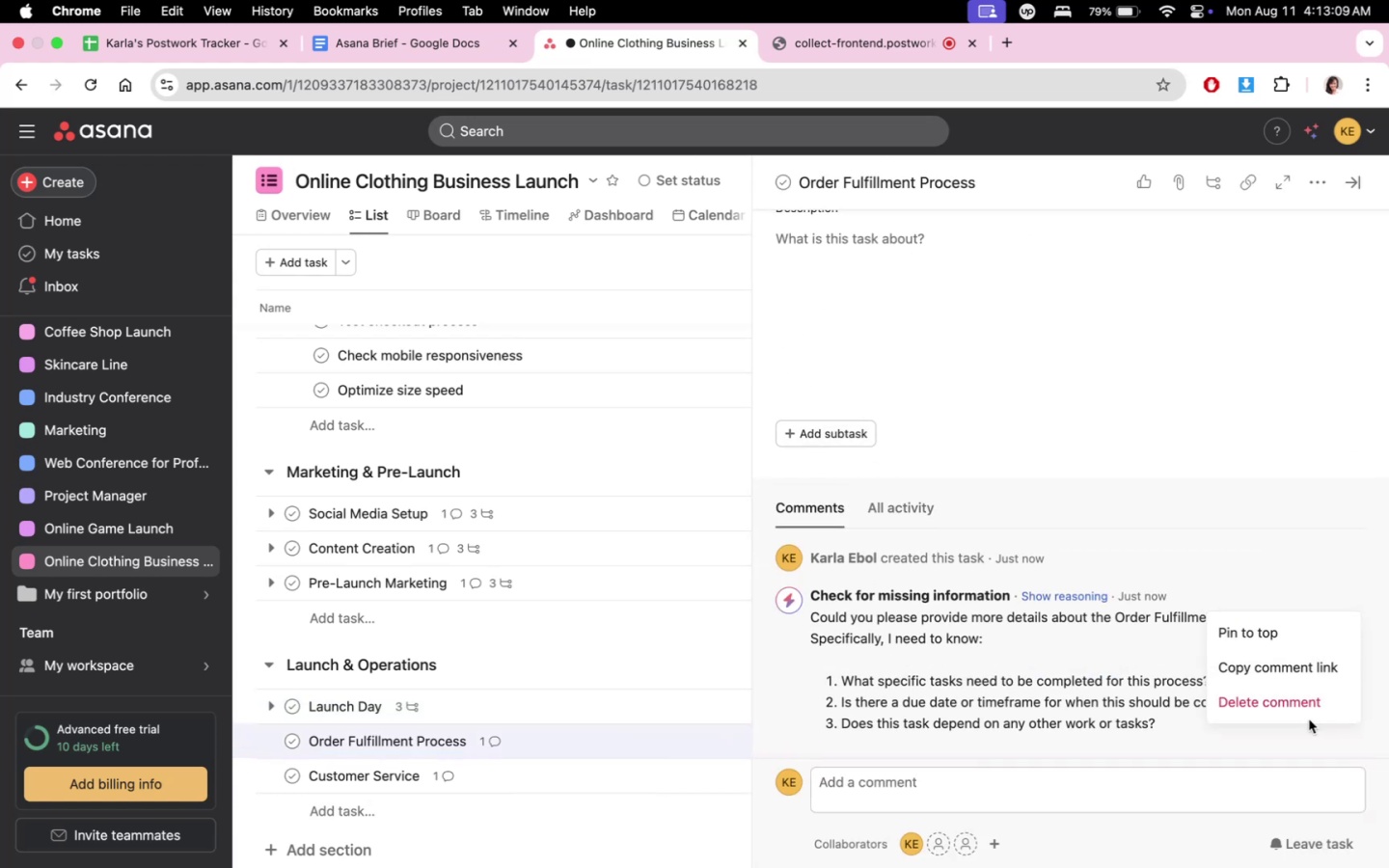 
left_click([1308, 709])
 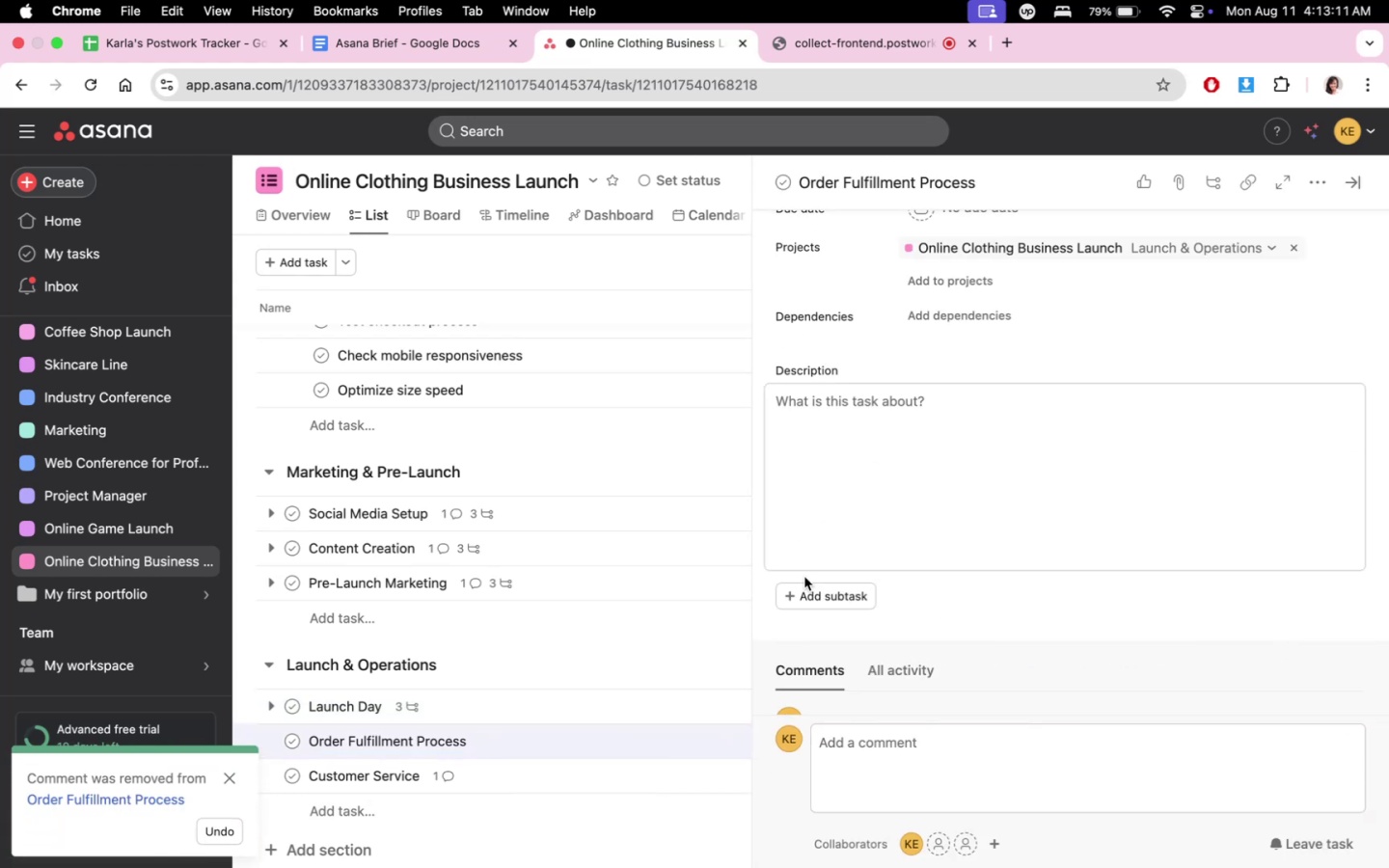 
left_click([846, 601])
 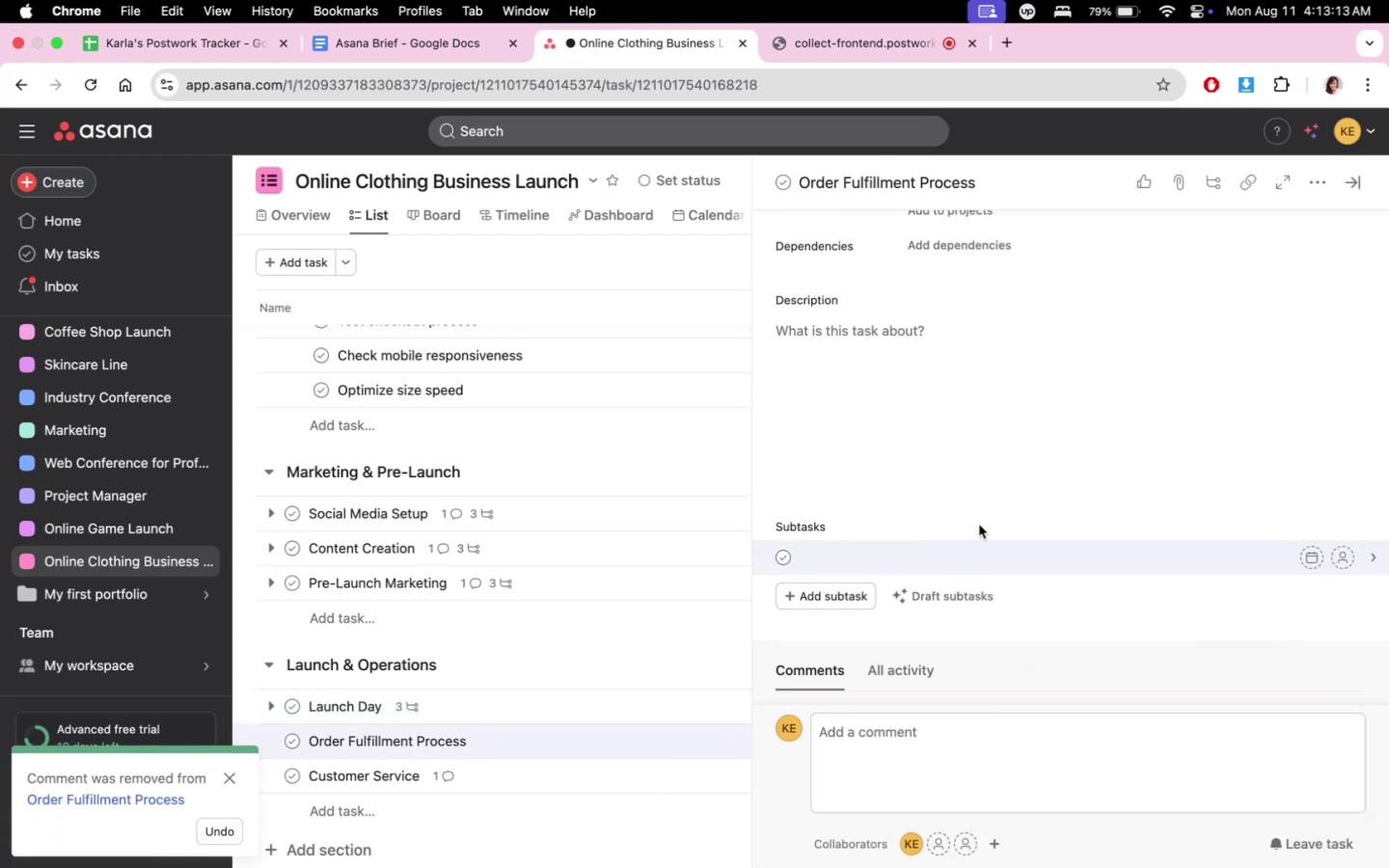 
scroll: coordinate [979, 525], scroll_direction: down, amount: 2.0
 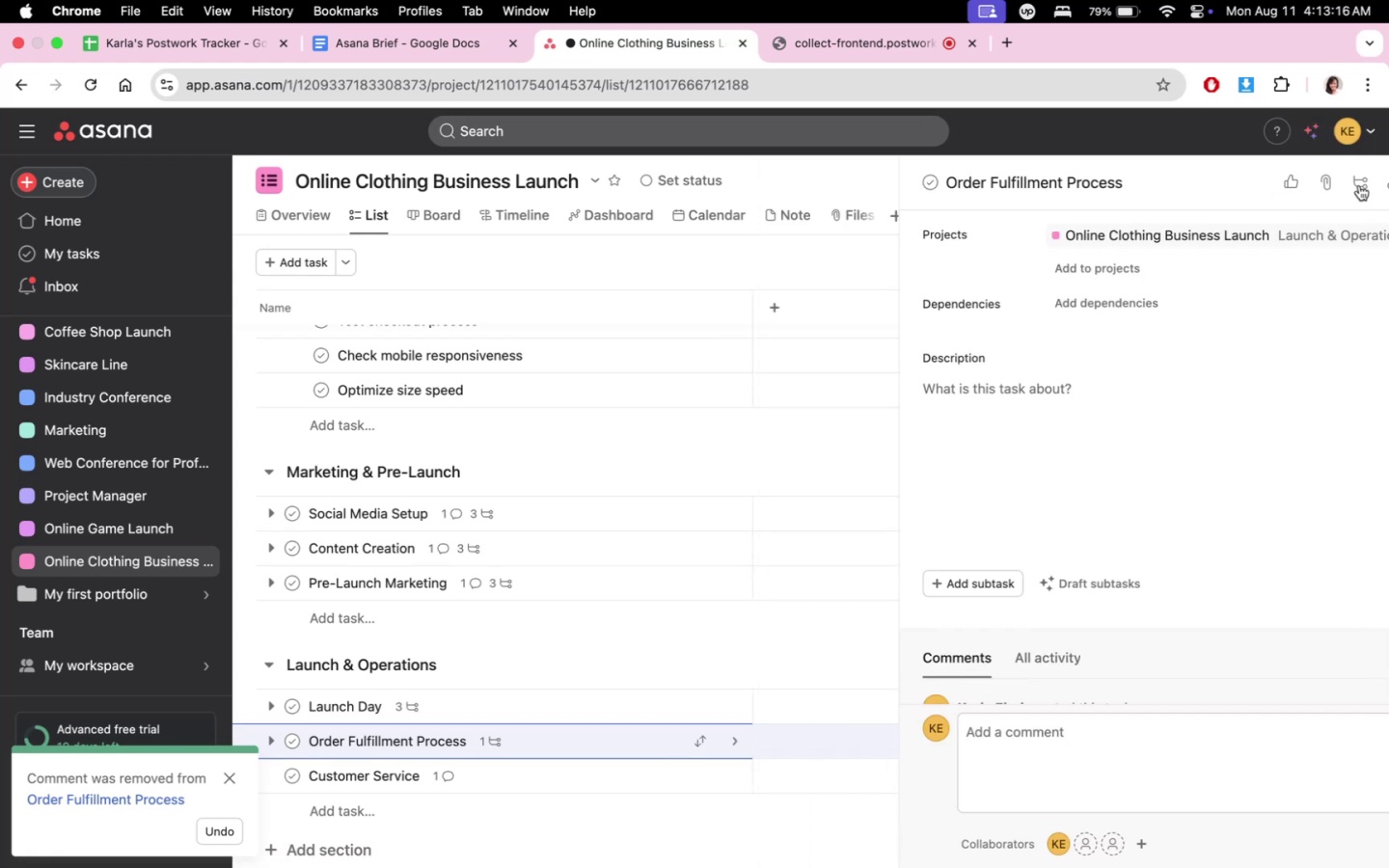 
left_click([1171, 186])
 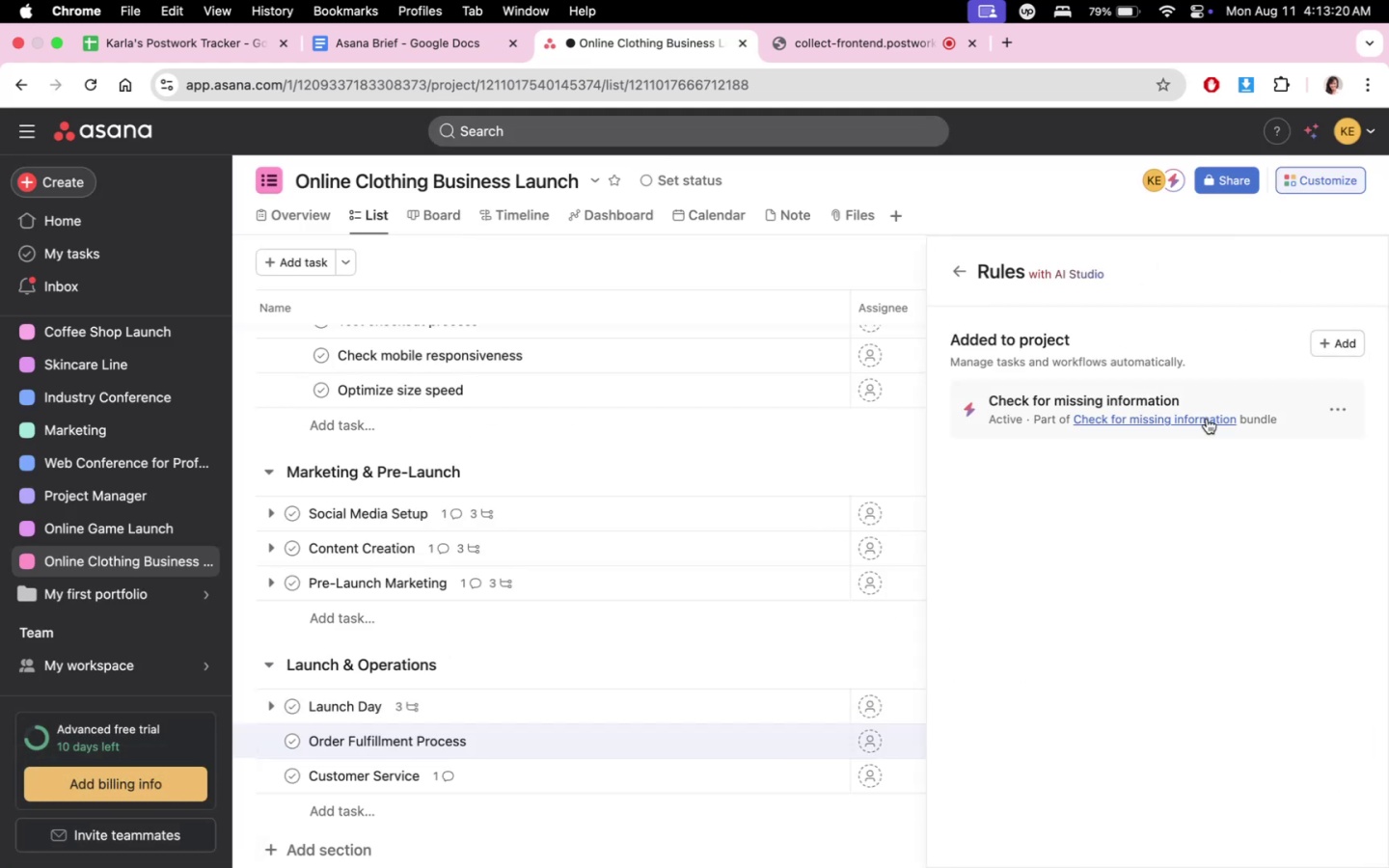 
wait(5.08)
 